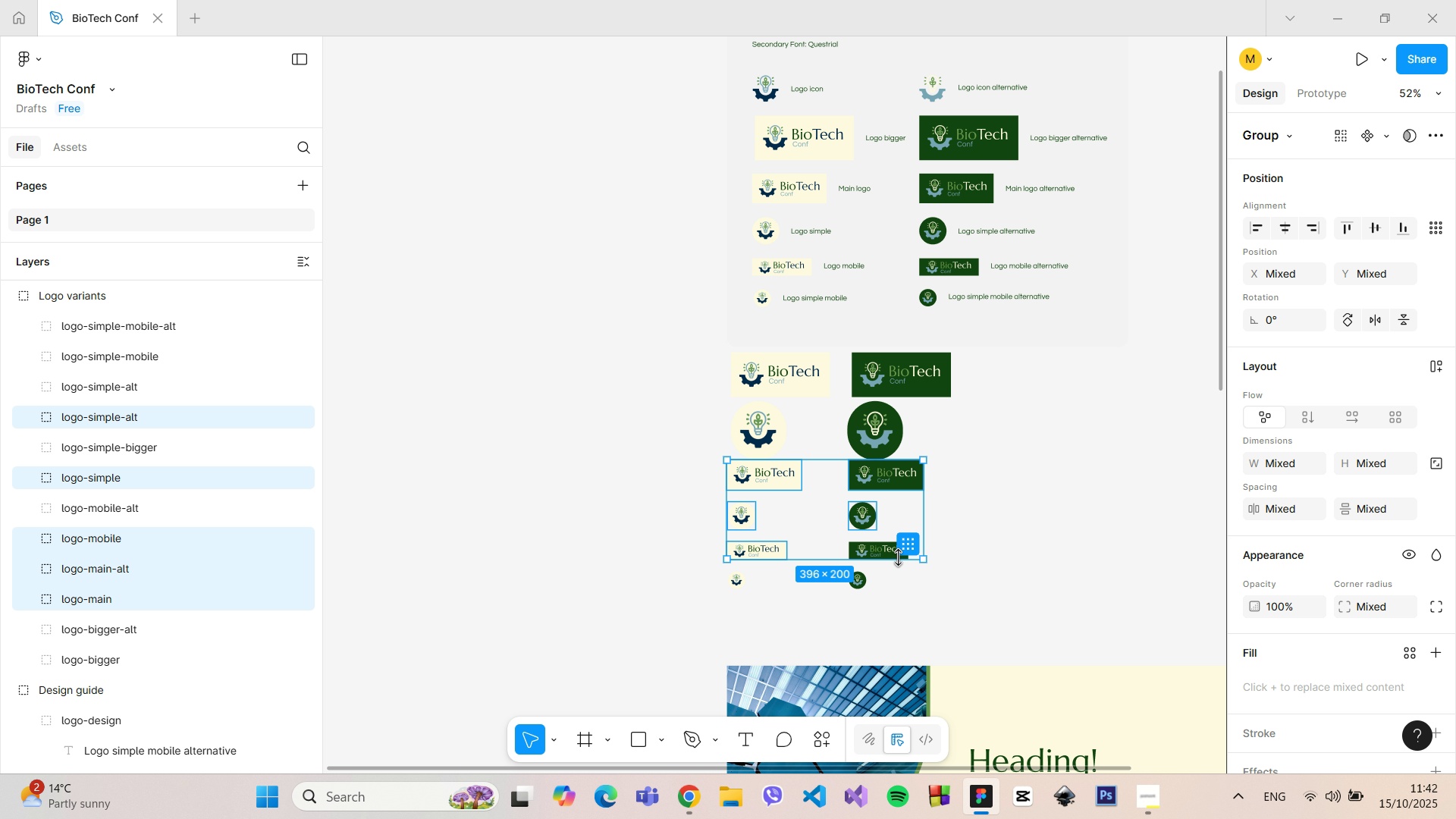 
hold_key(key=ShiftLeft, duration=1.51)
left_click([872, 548])
 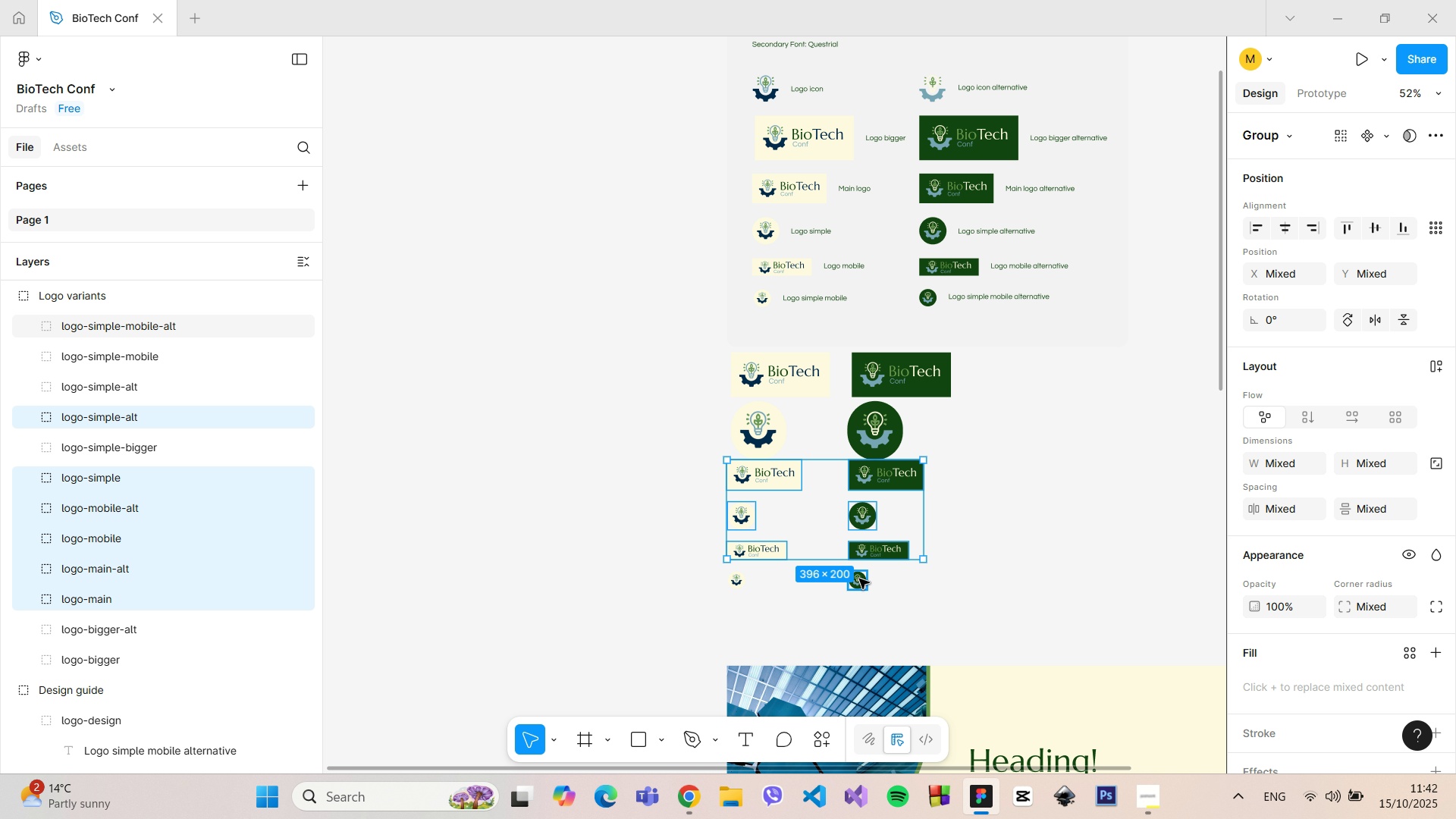 
left_click([859, 579])
 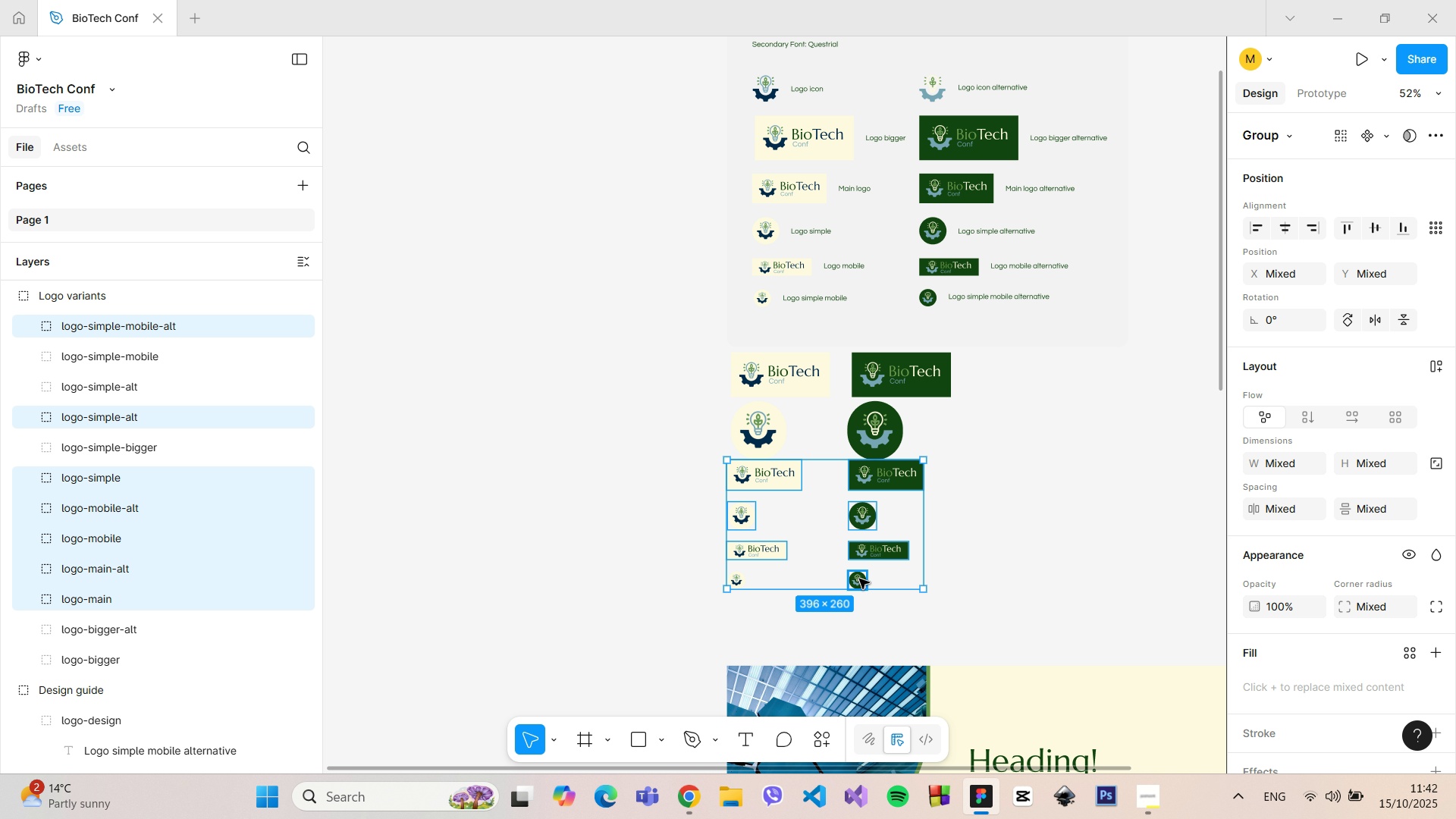 
hold_key(key=ShiftLeft, duration=1.24)
left_click([736, 580])
 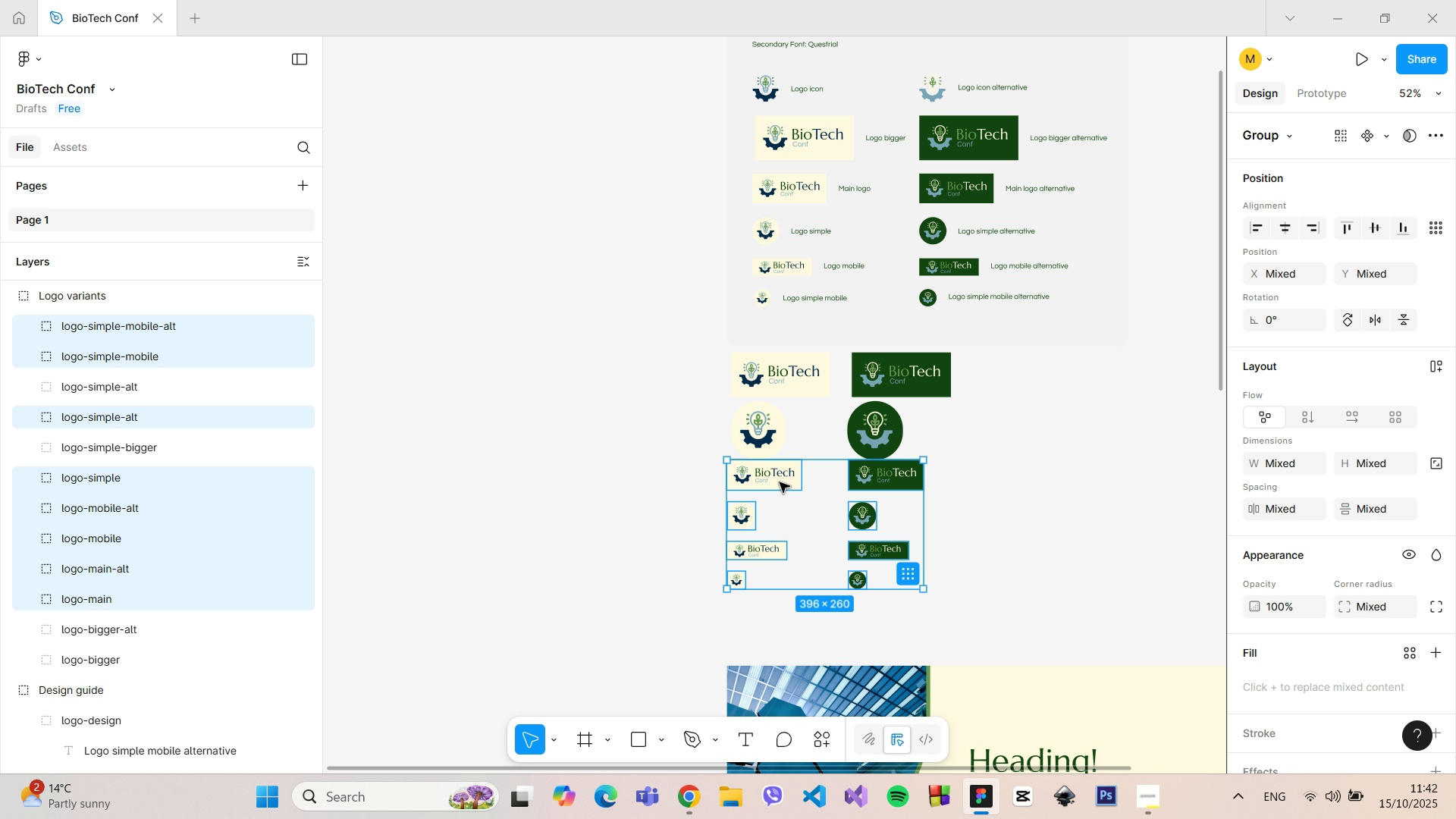 
left_click_drag(start_coordinate=[780, 477], to_coordinate=[783, 505])
 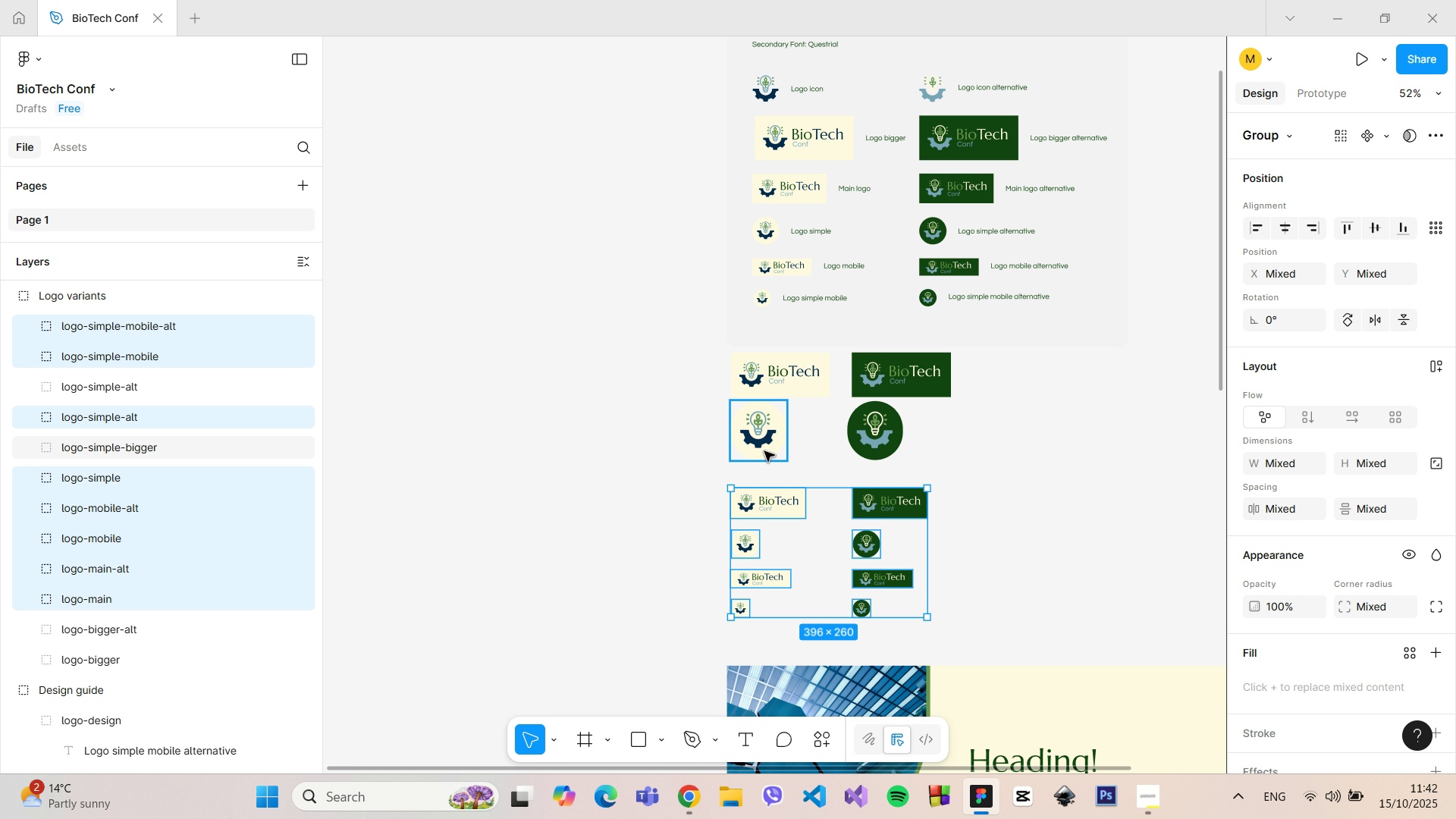 
left_click([764, 451])
 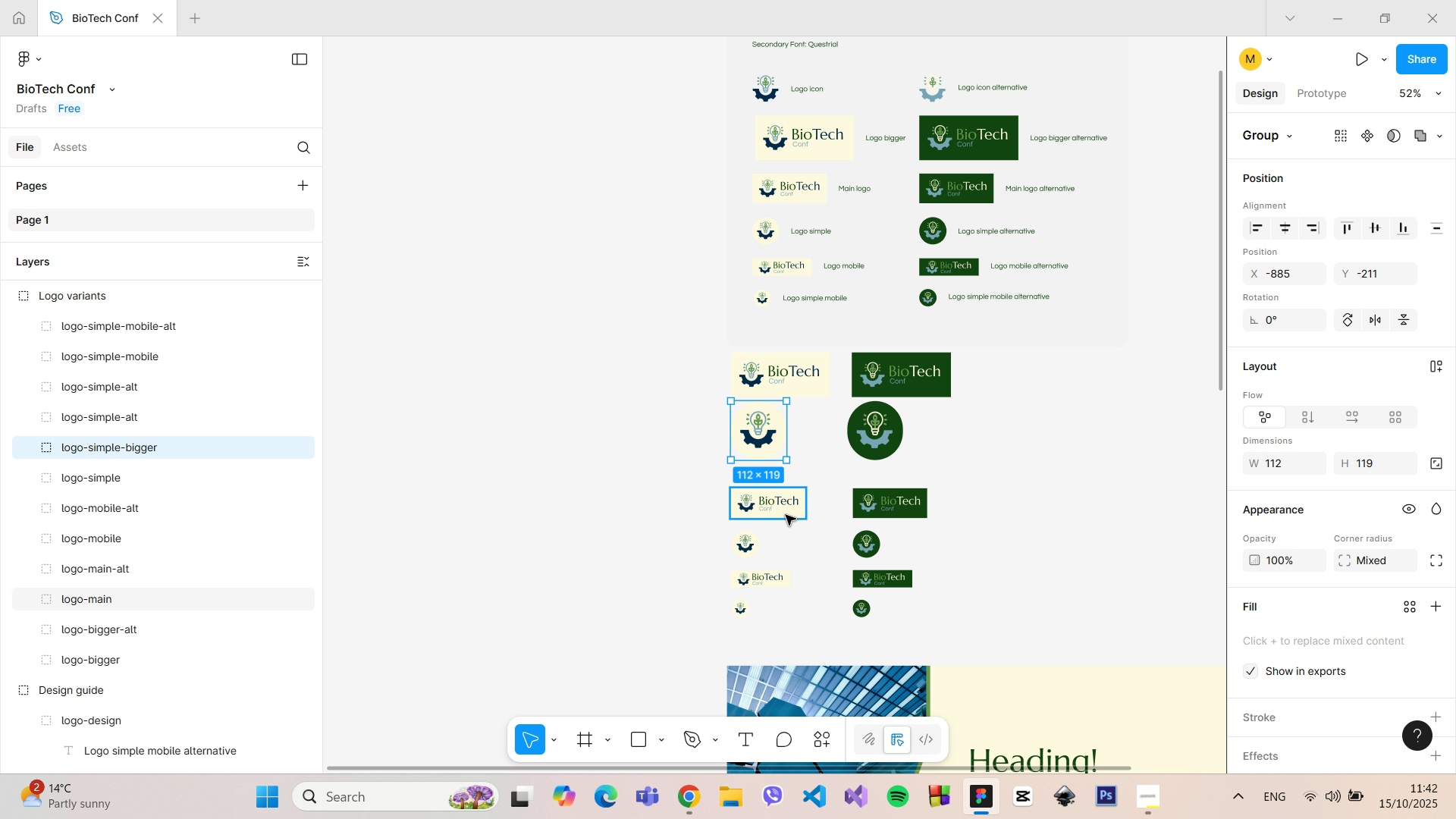 
left_click([786, 515])
 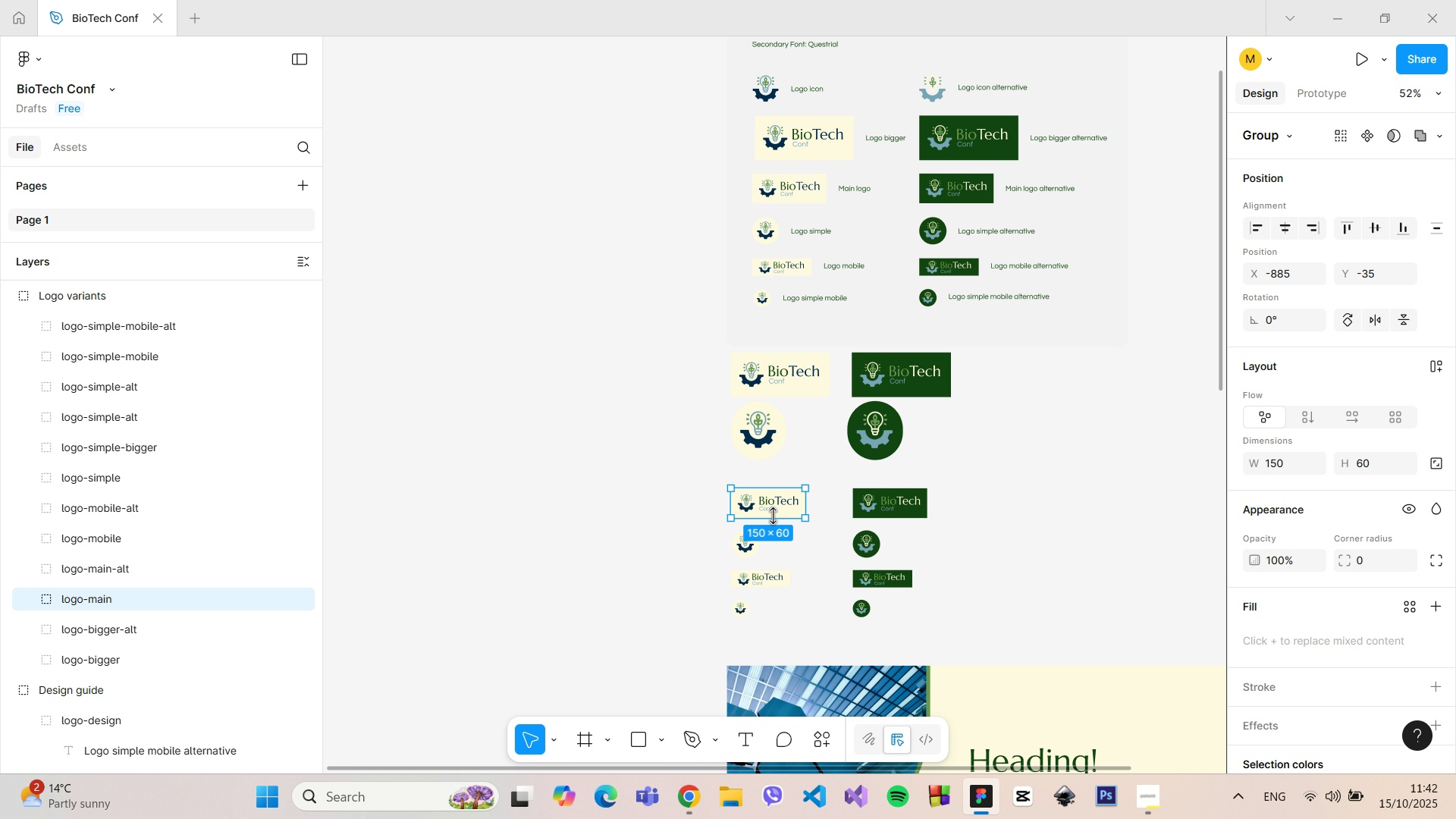 
hold_key(key=AltLeft, duration=1.51)
scroll: coordinate [752, 535], scroll_direction: up, amount: 9.0
 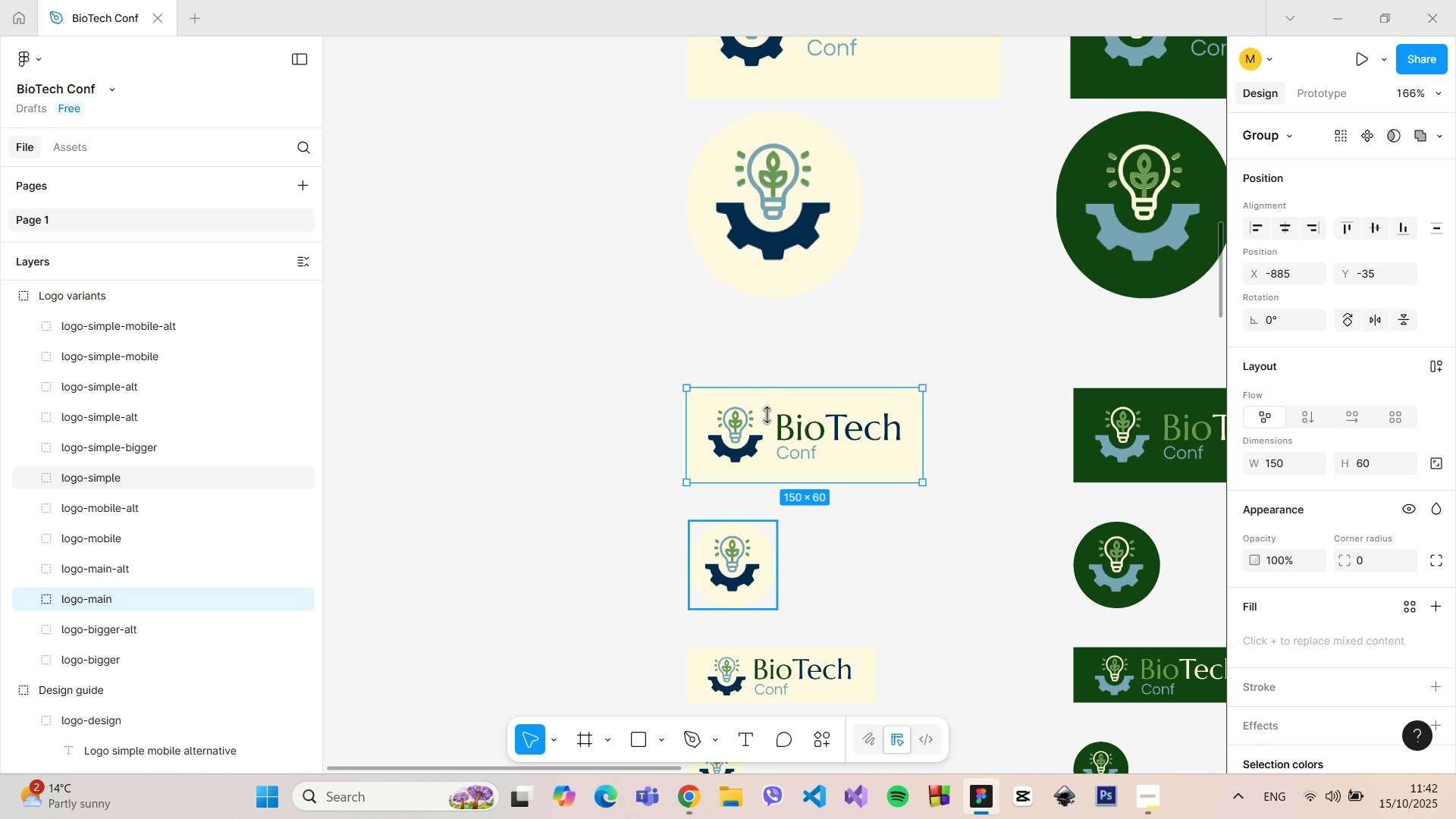 
hold_key(key=AltLeft, duration=0.49)
 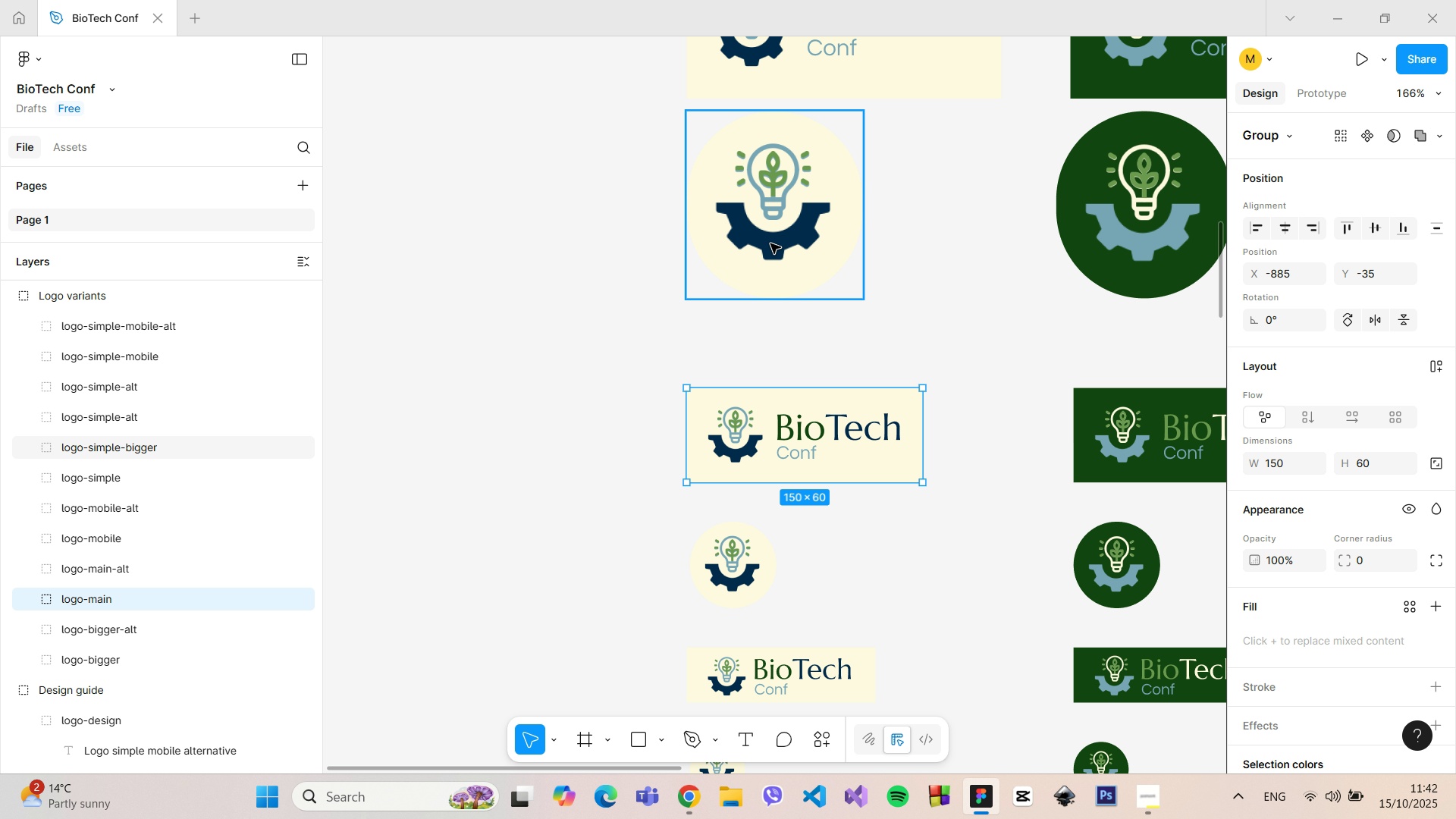 
left_click([771, 241])
 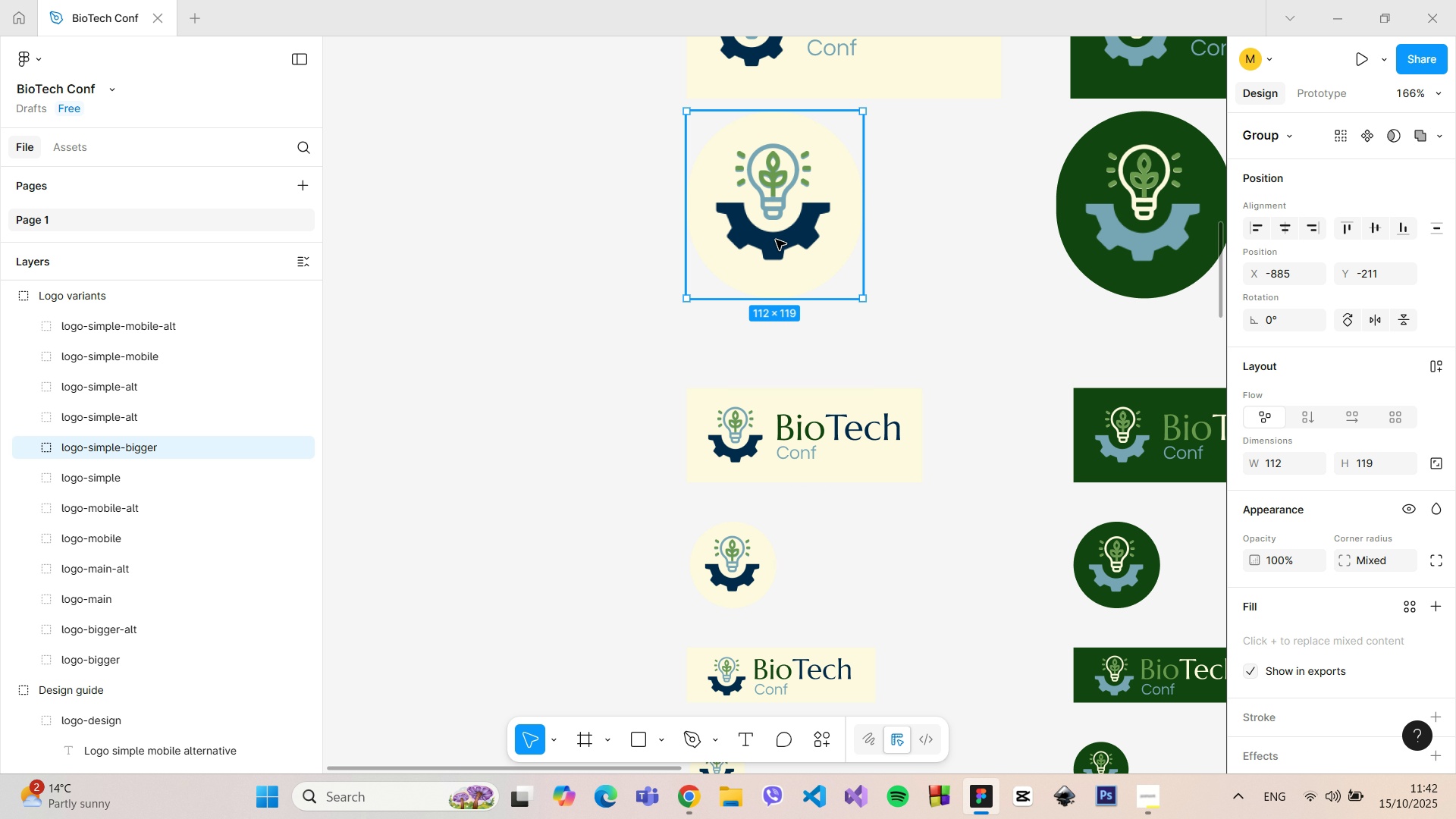 
left_click_drag(start_coordinate=[776, 243], to_coordinate=[776, 293])
 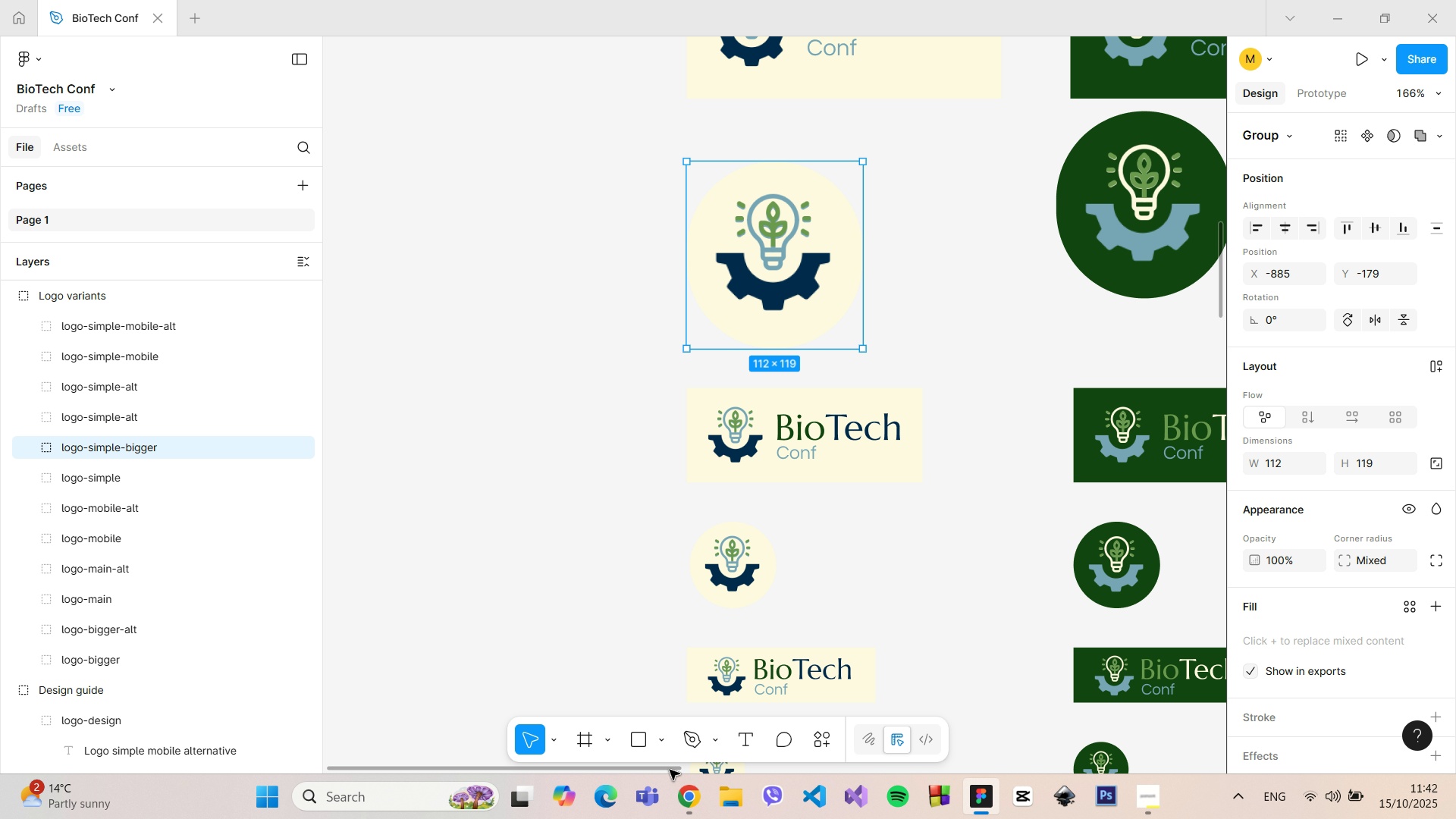 
left_click_drag(start_coordinate=[668, 770], to_coordinate=[748, 771])
 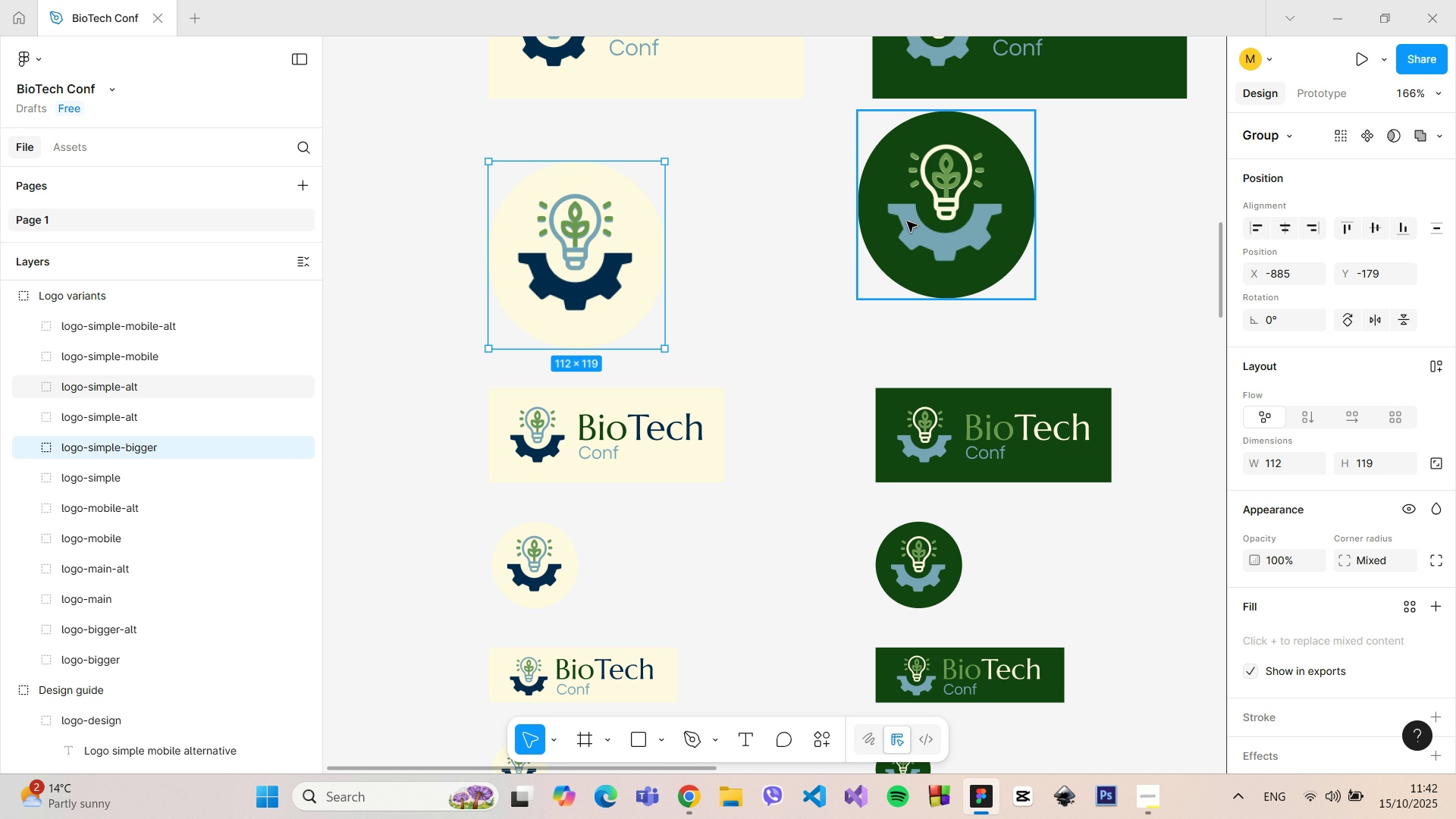 
left_click([907, 221])
 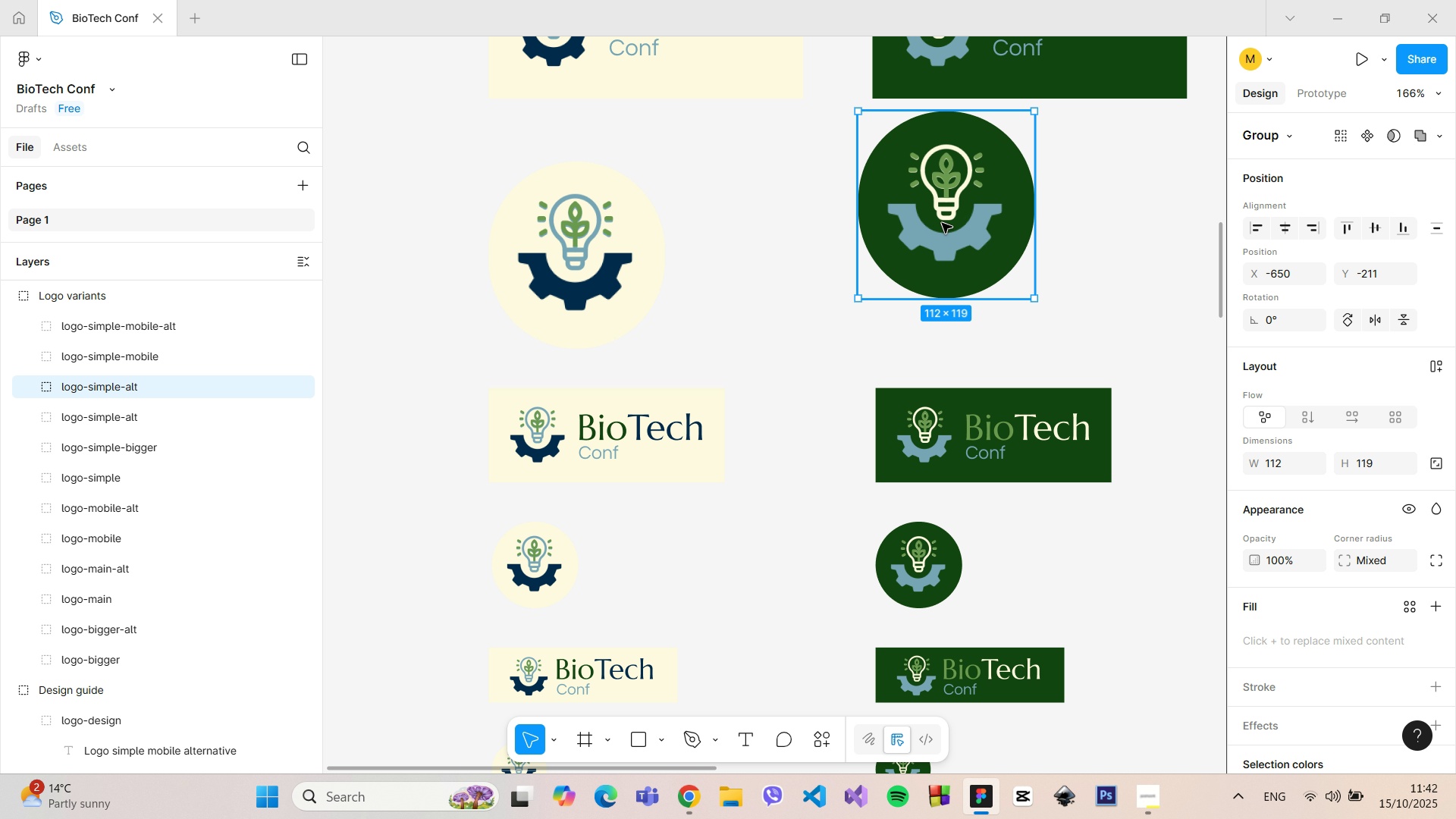 
left_click_drag(start_coordinate=[942, 223], to_coordinate=[960, 277])
 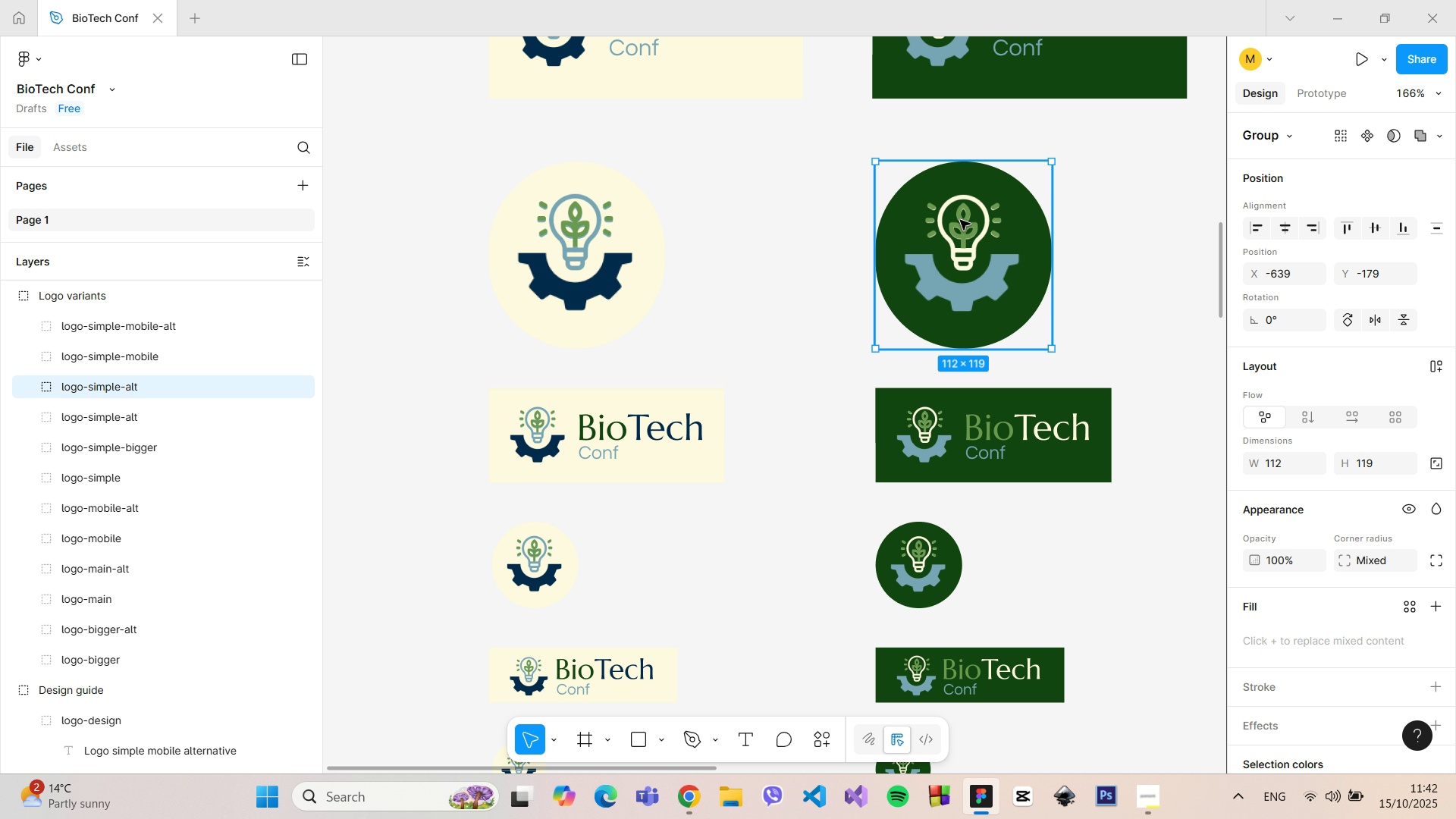 
scroll: coordinate [960, 215], scroll_direction: up, amount: 1.0
 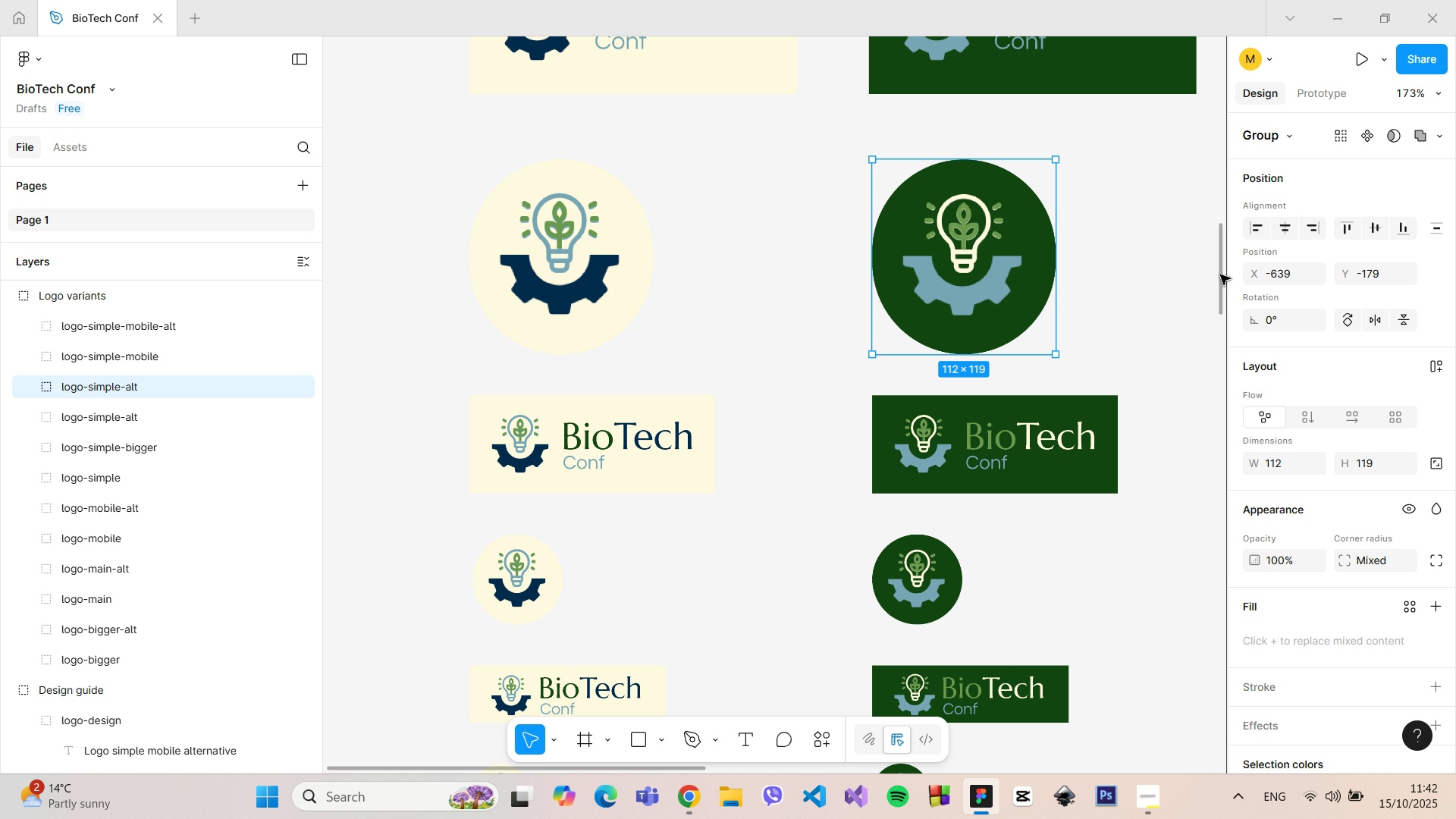 
left_click_drag(start_coordinate=[1220, 275], to_coordinate=[1212, 243])
 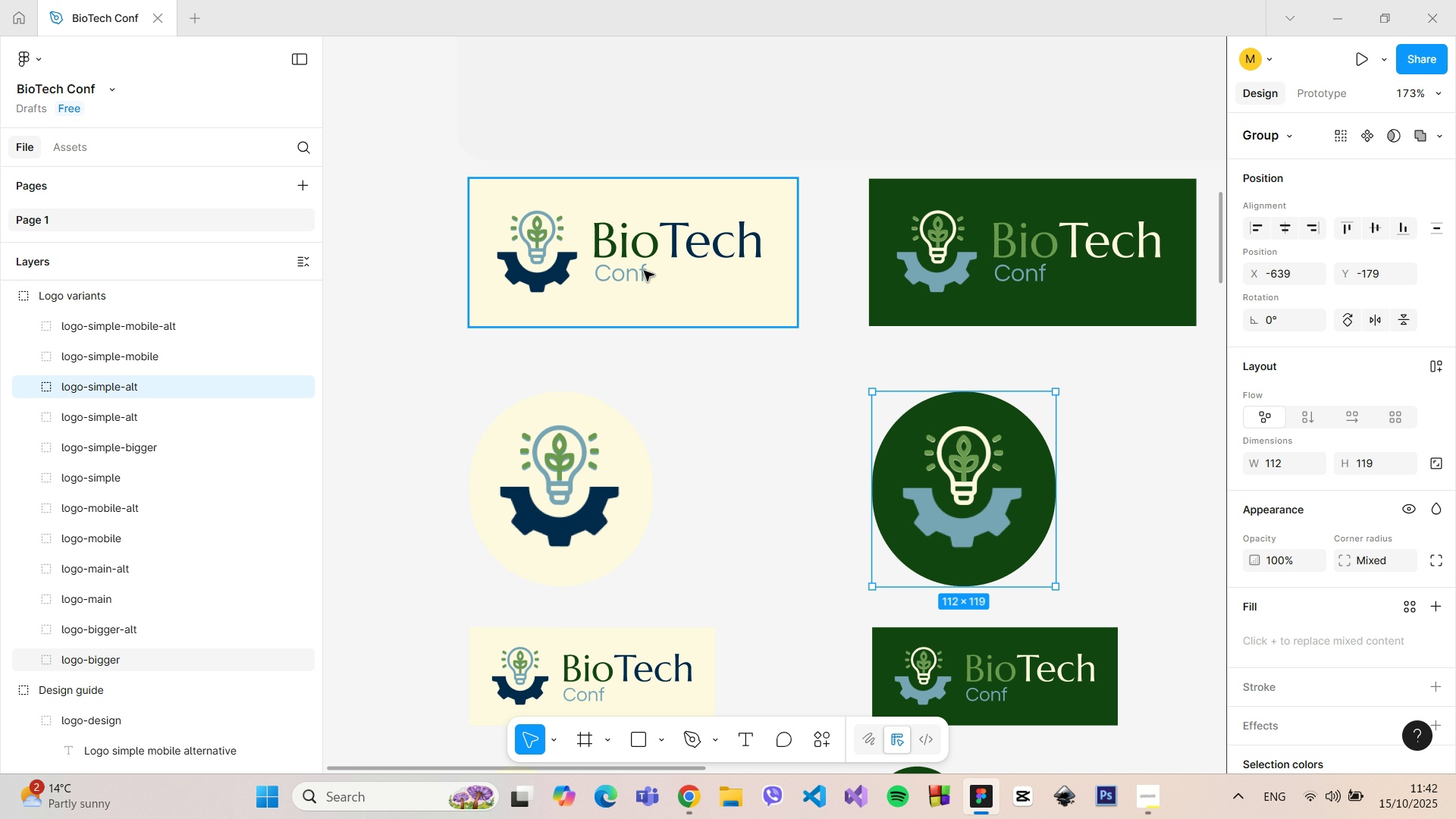 
left_click([644, 271])
 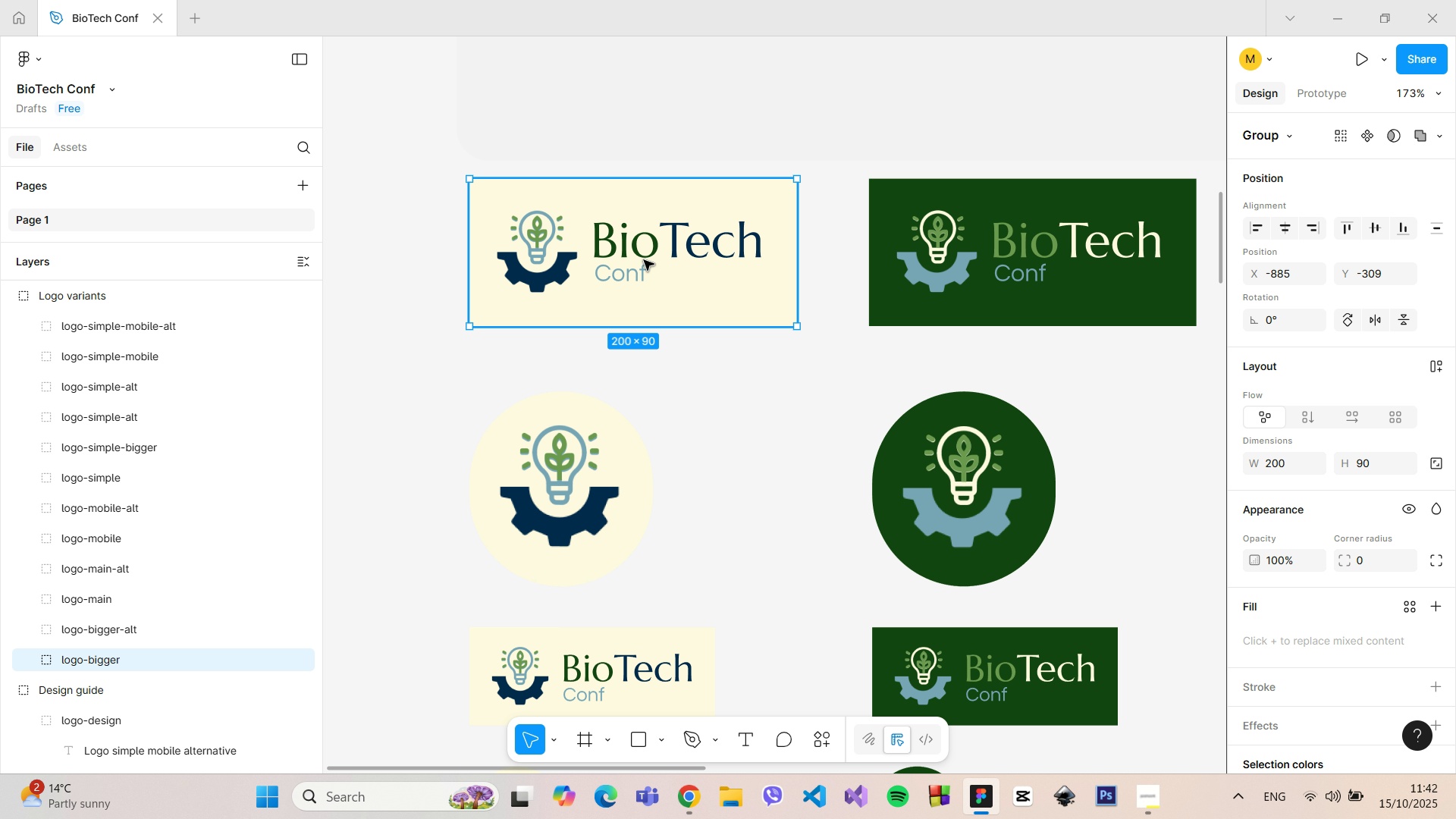 
left_click_drag(start_coordinate=[644, 260], to_coordinate=[644, 284])
 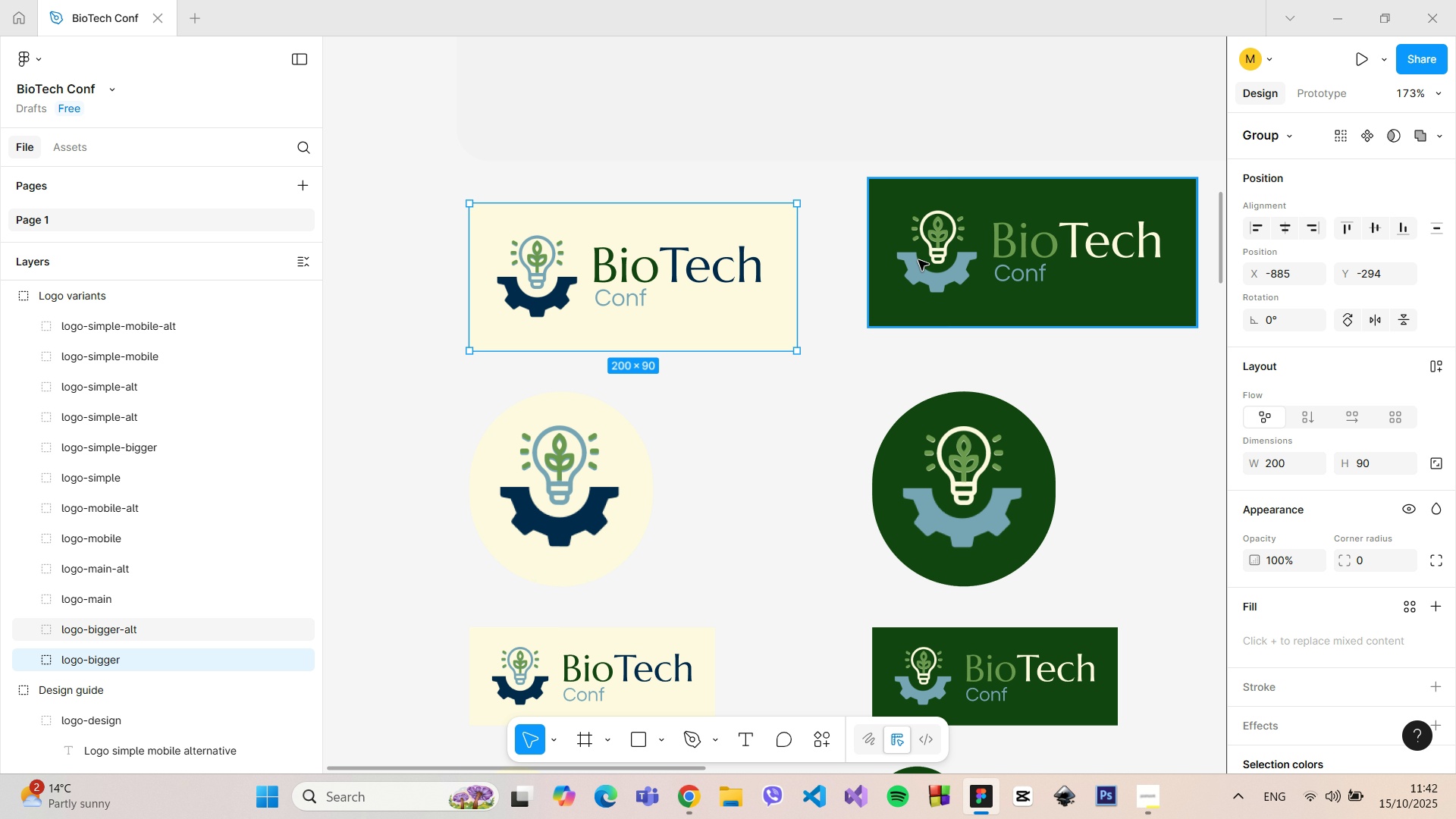 
left_click([918, 260])
 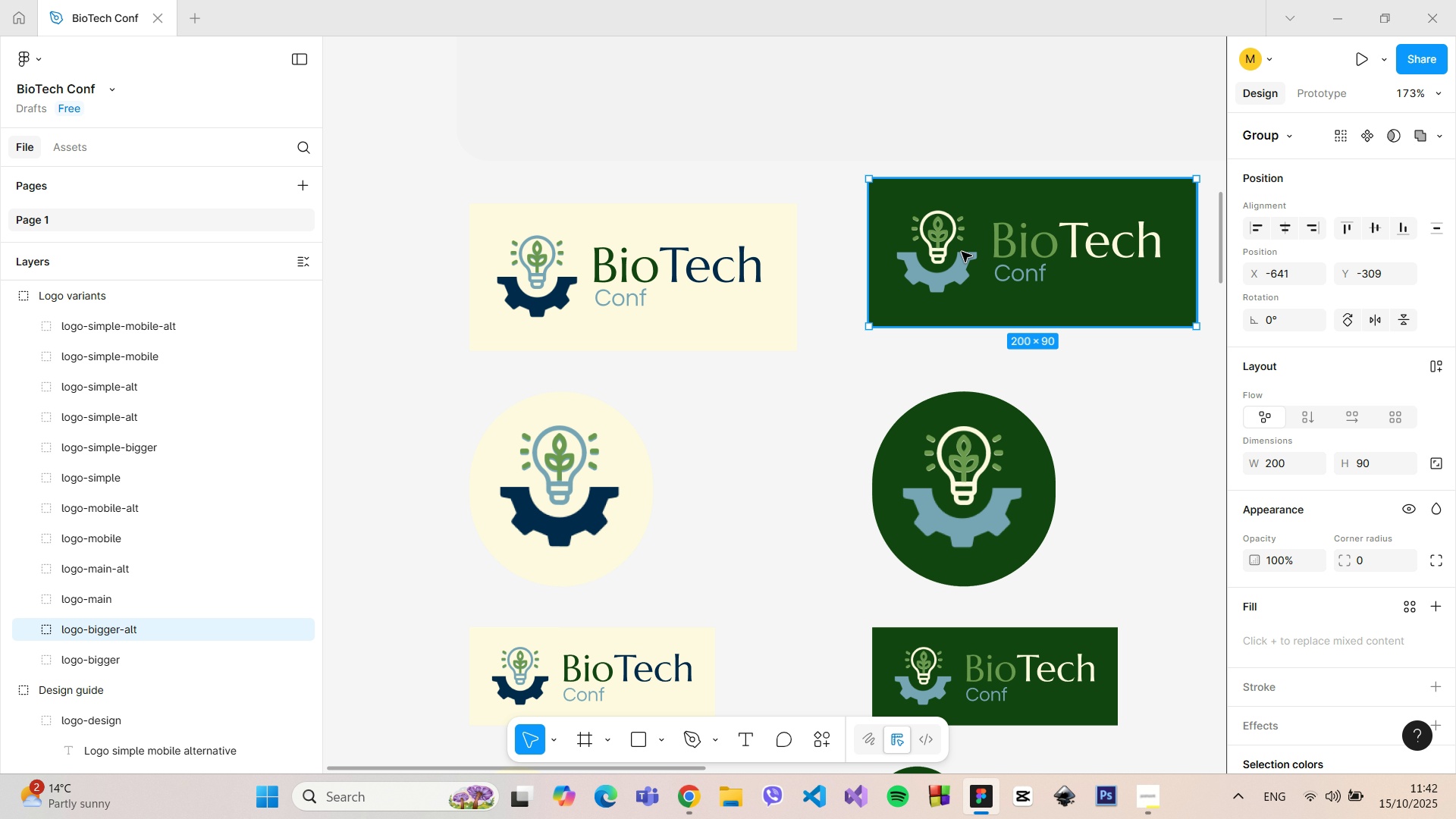 
left_click_drag(start_coordinate=[962, 252], to_coordinate=[964, 278])
 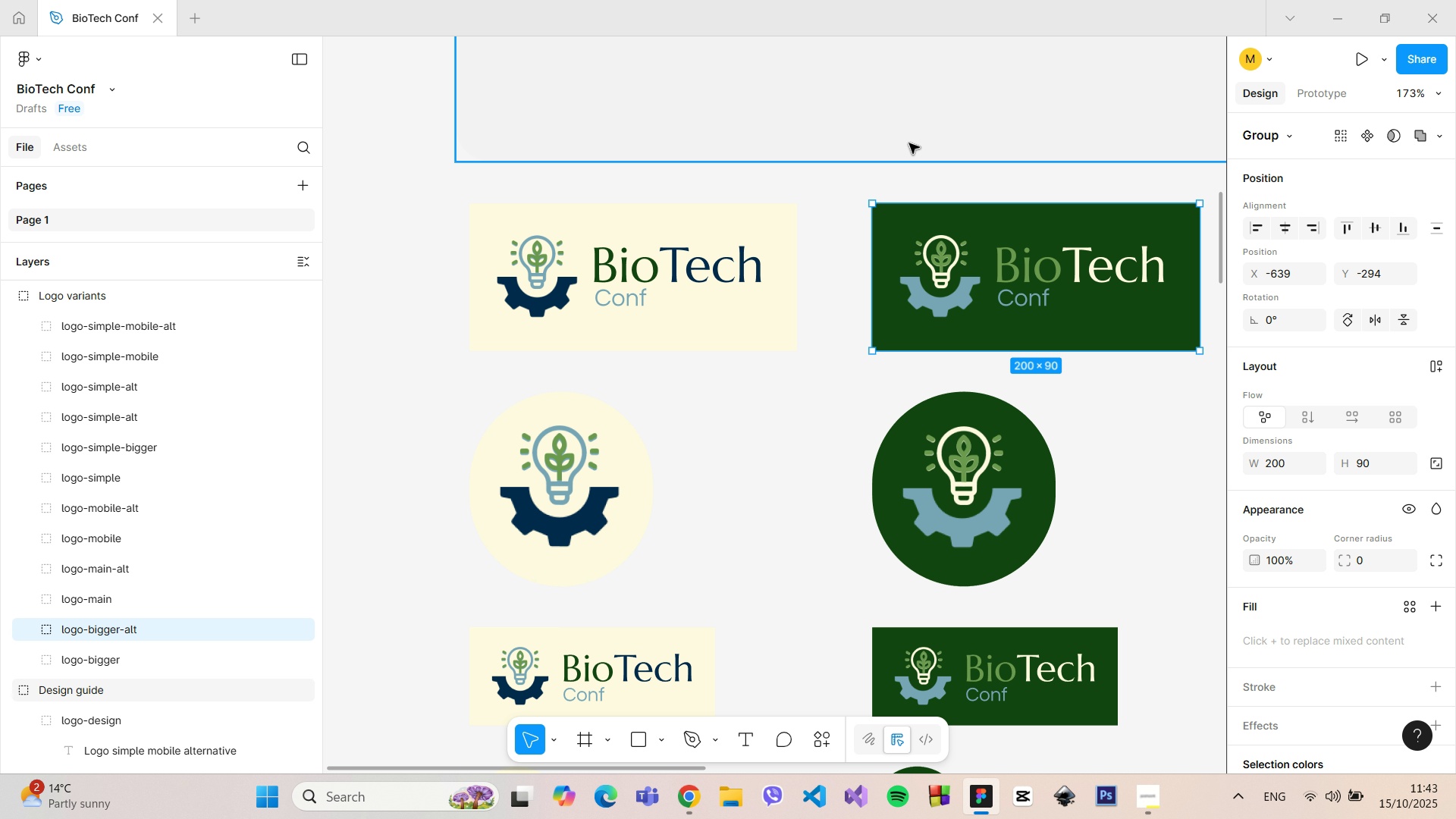 
left_click([909, 143])
 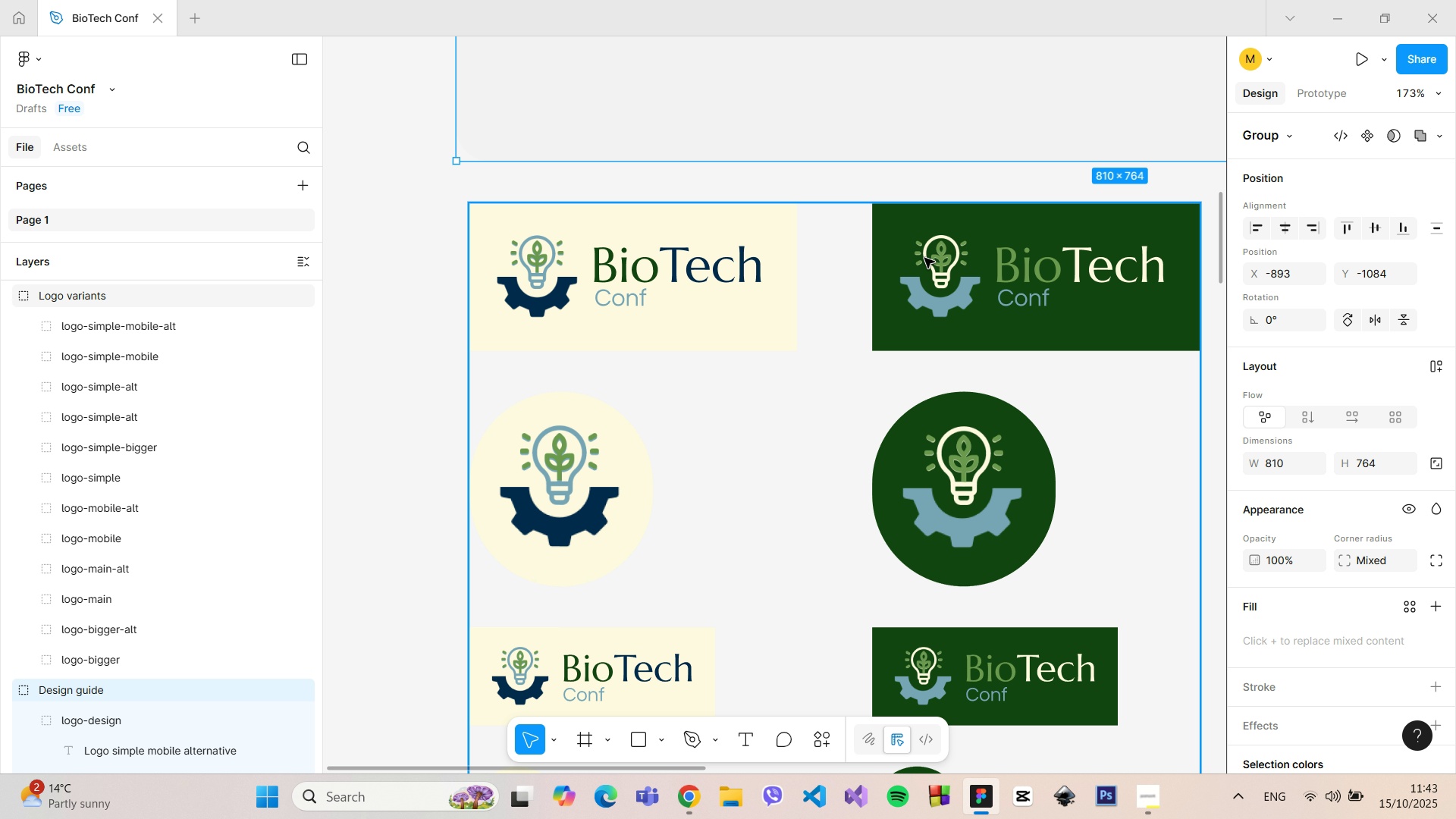 
left_click([924, 258])
 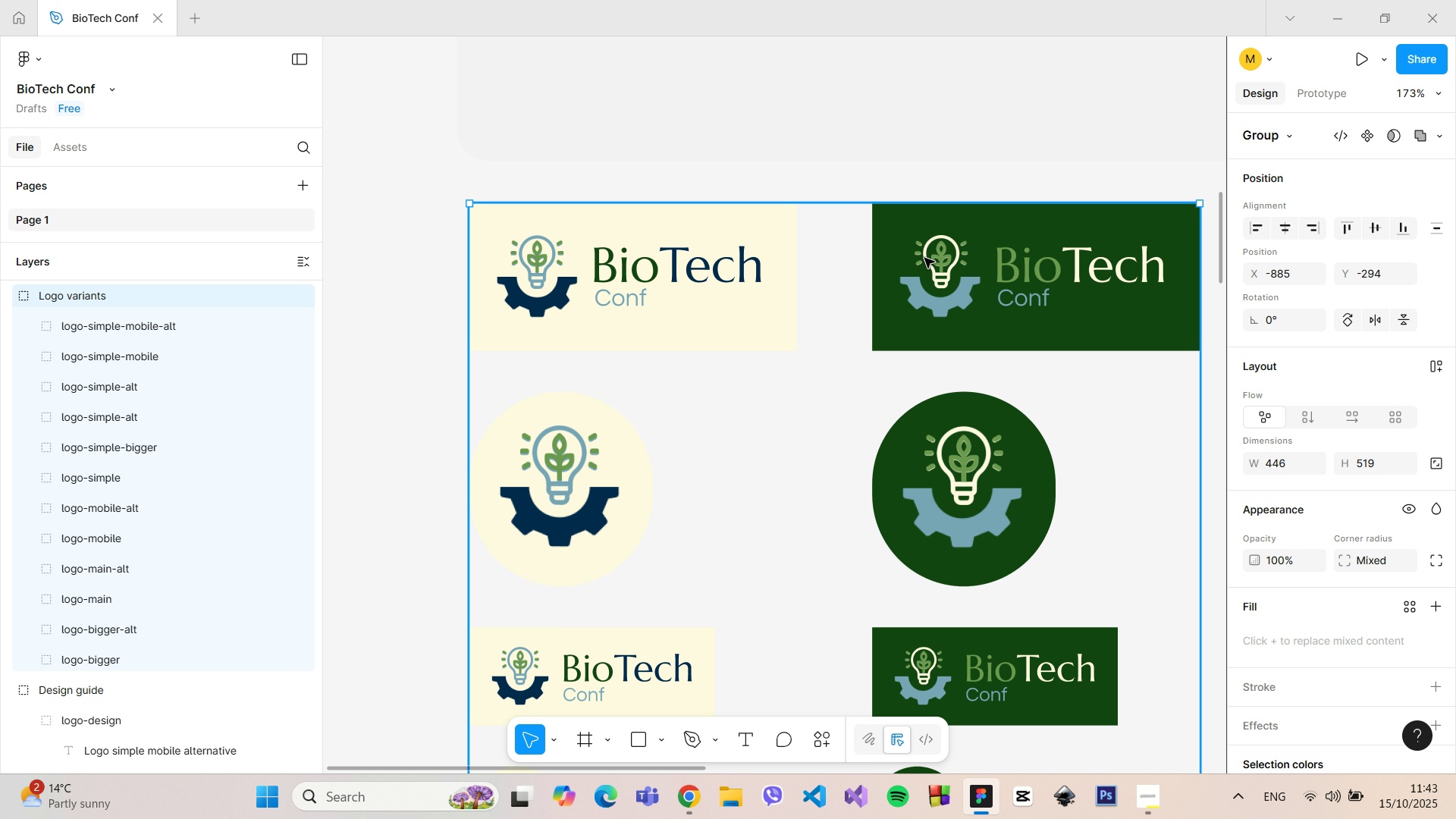 
scroll: coordinate [924, 258], scroll_direction: down, amount: 7.0
 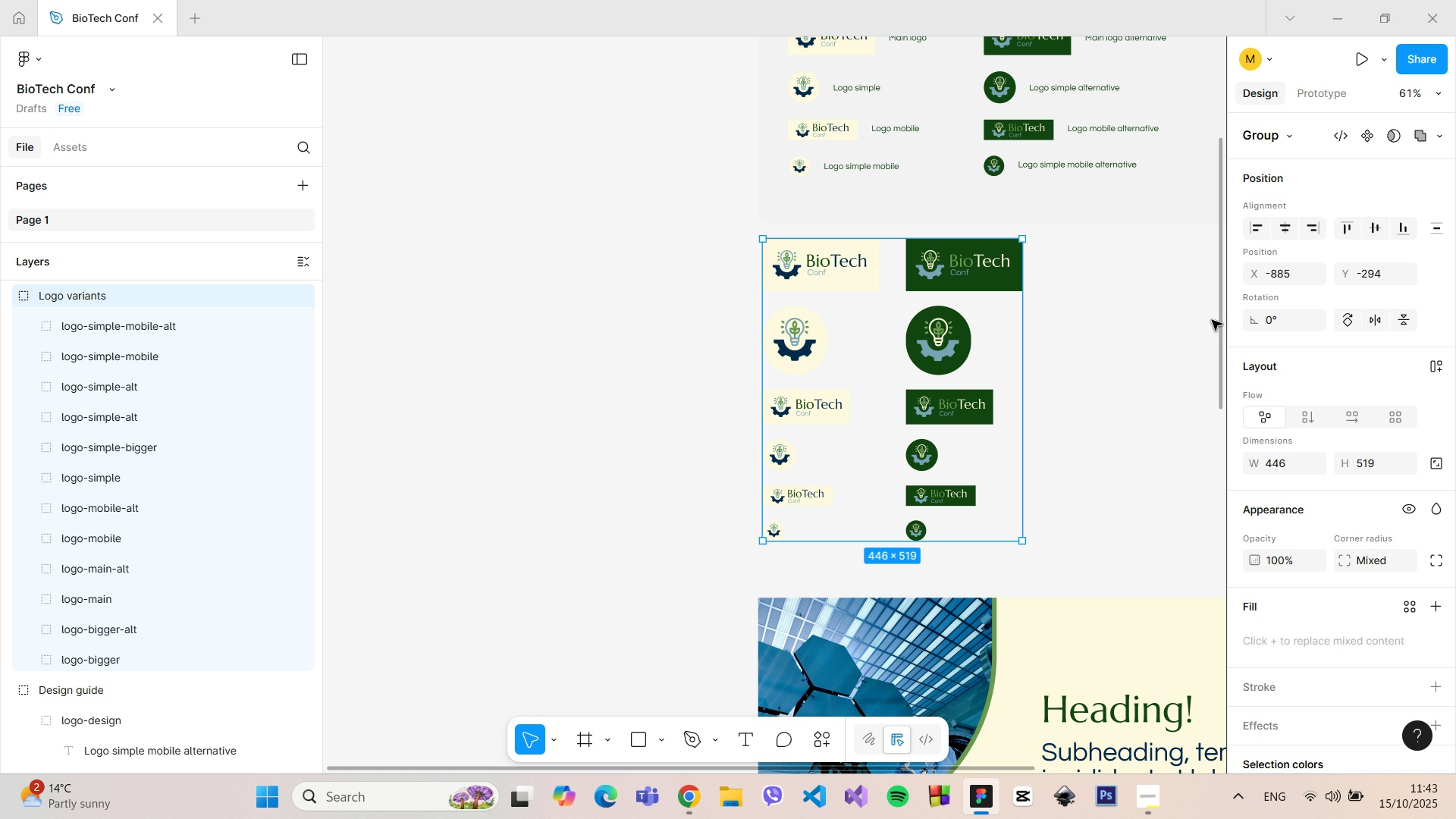 
left_click_drag(start_coordinate=[1220, 320], to_coordinate=[1207, 177])
 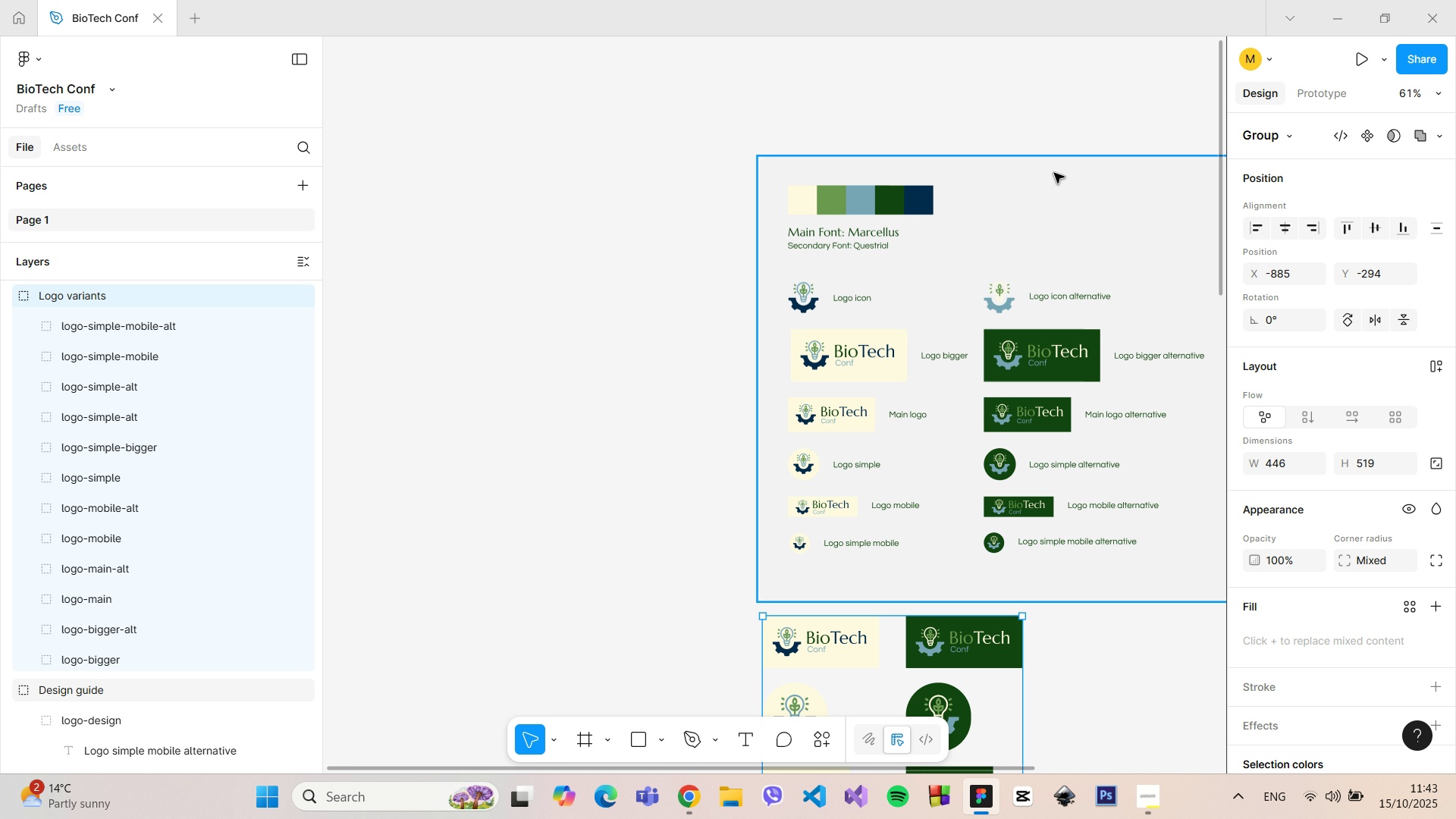 
left_click([1054, 173])
 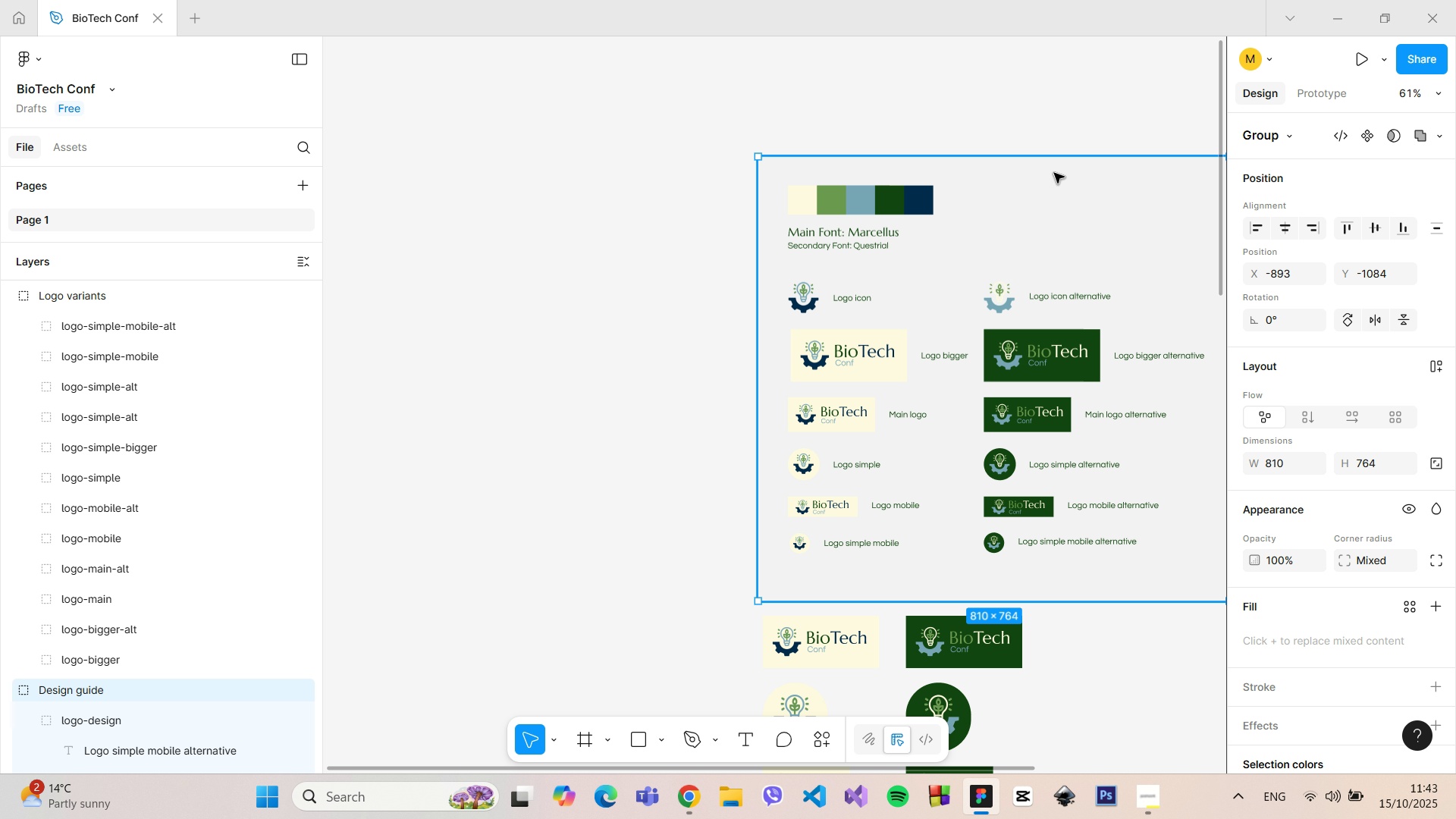 
double_click([1054, 173])
 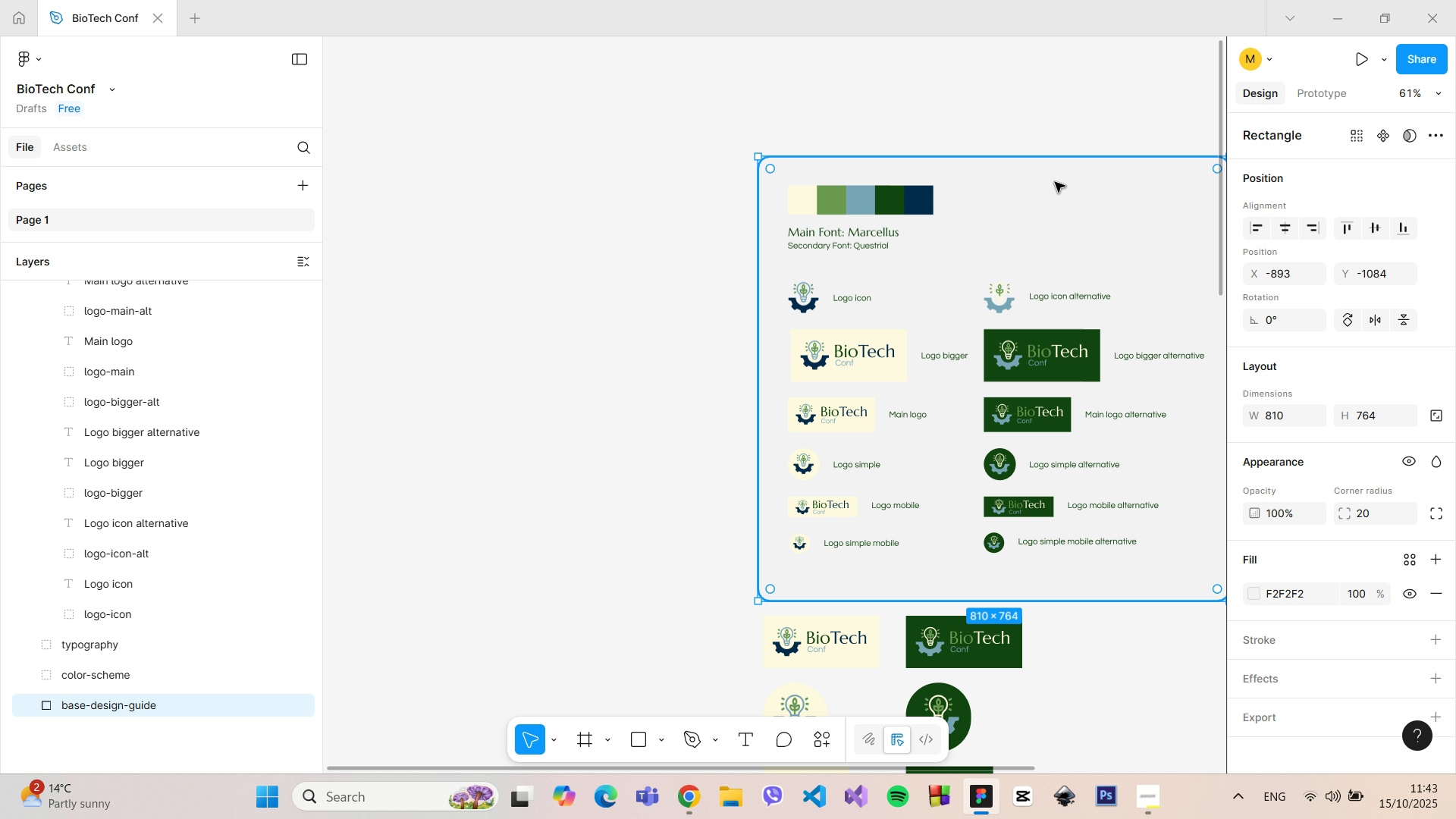 
left_click_drag(start_coordinate=[1053, 190], to_coordinate=[1050, 178])
 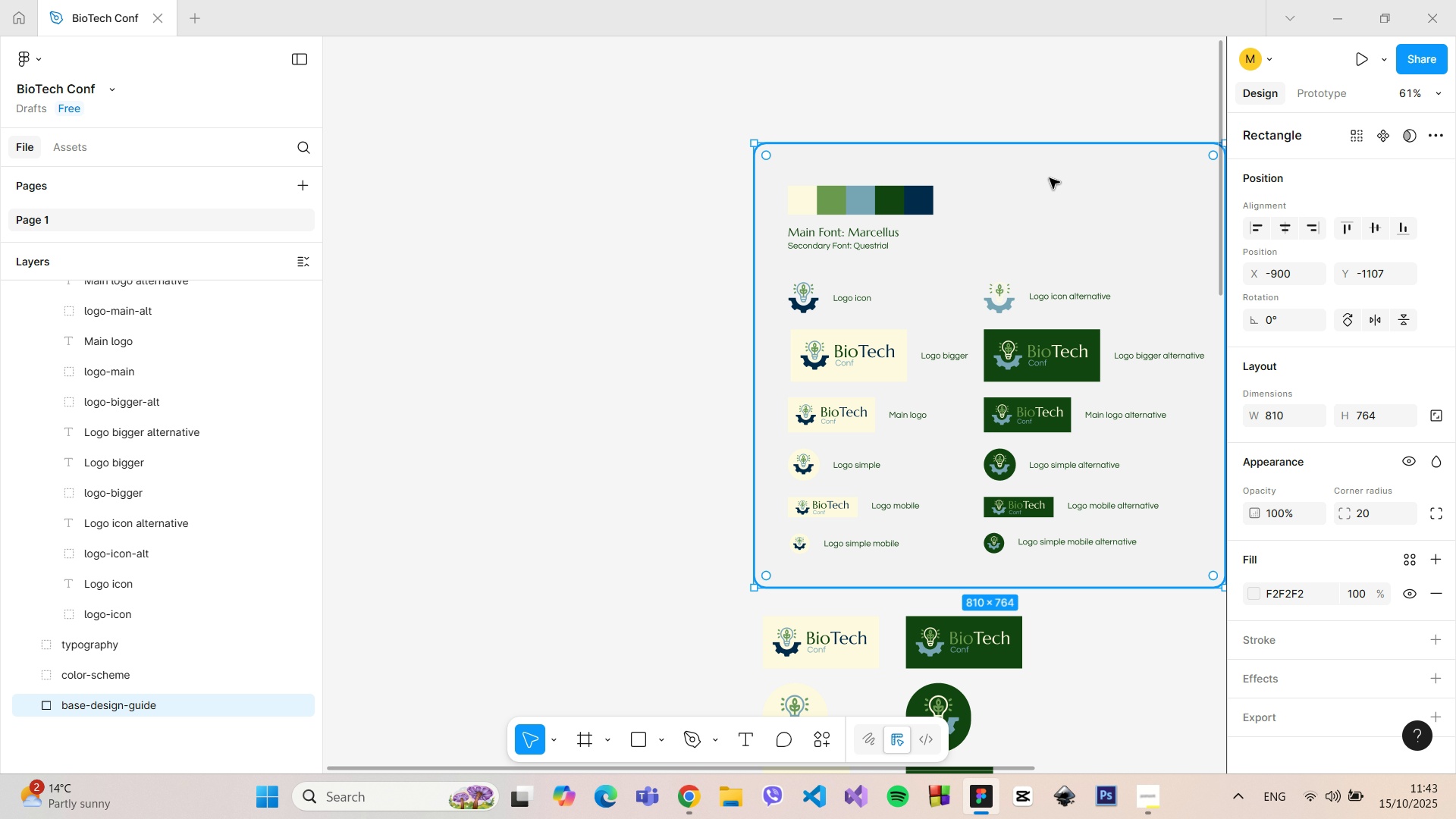 
key(Control+Z)
 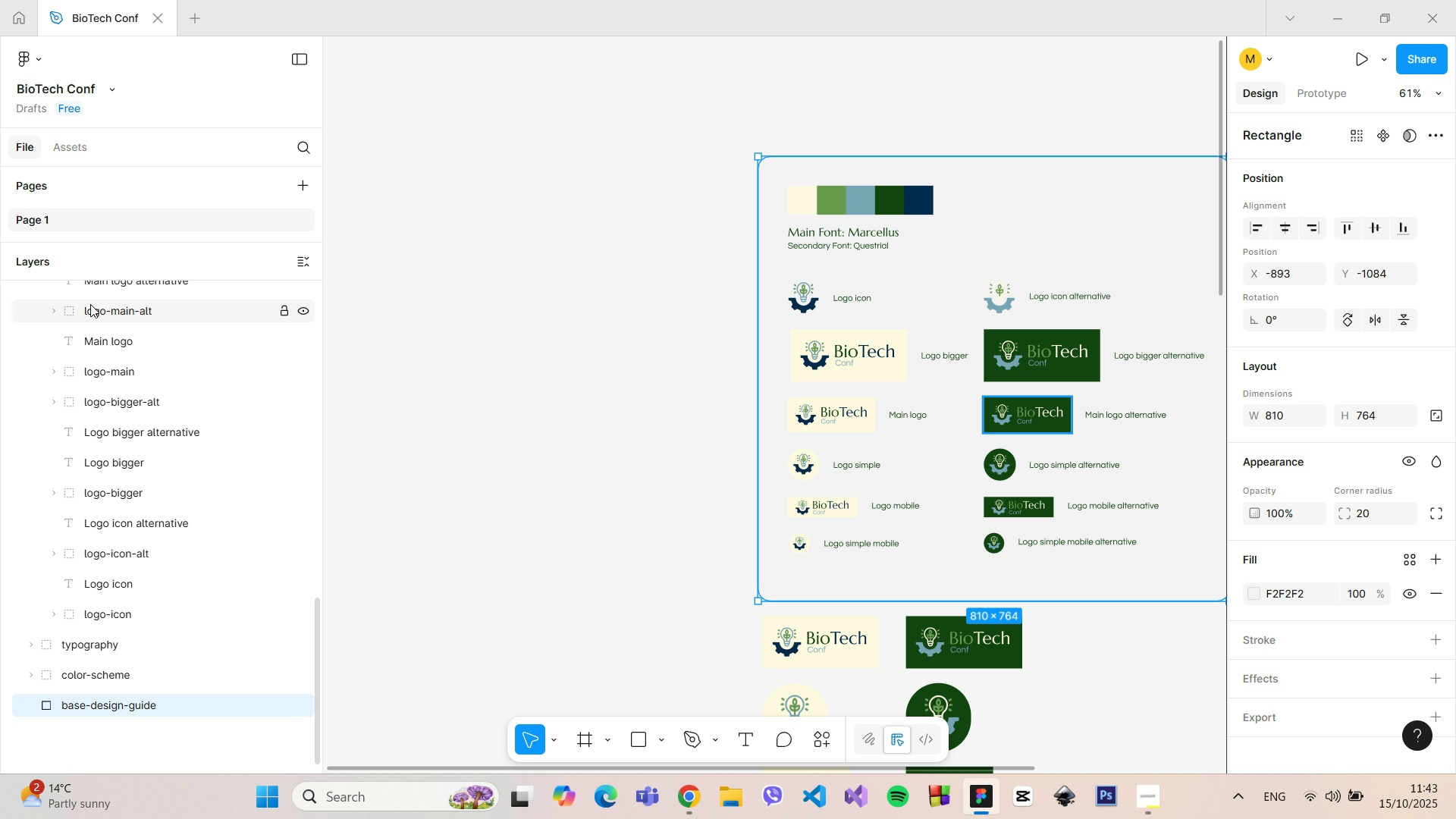 
scroll: coordinate [93, 367], scroll_direction: up, amount: 8.0
 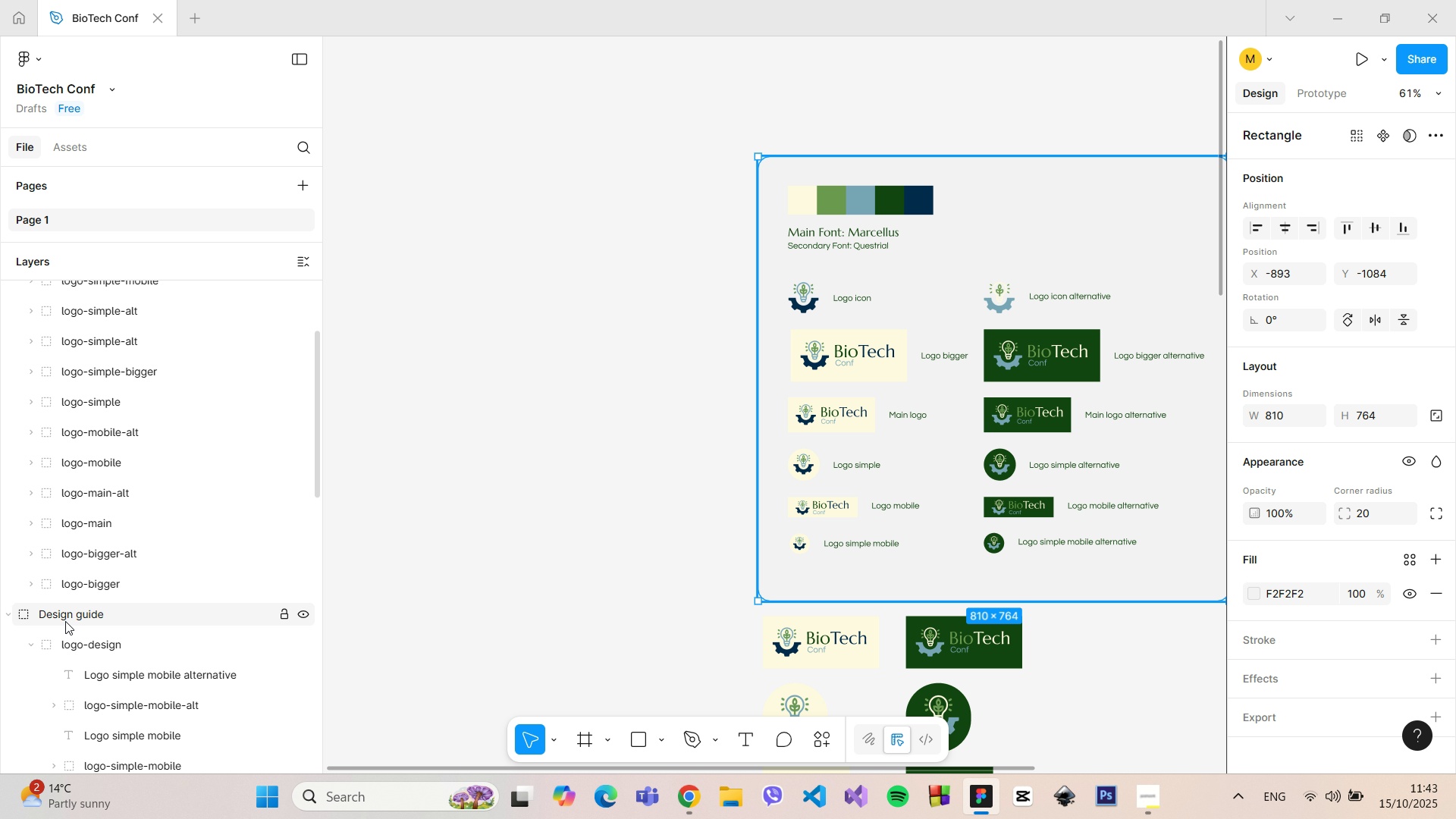 
left_click([65, 621])
 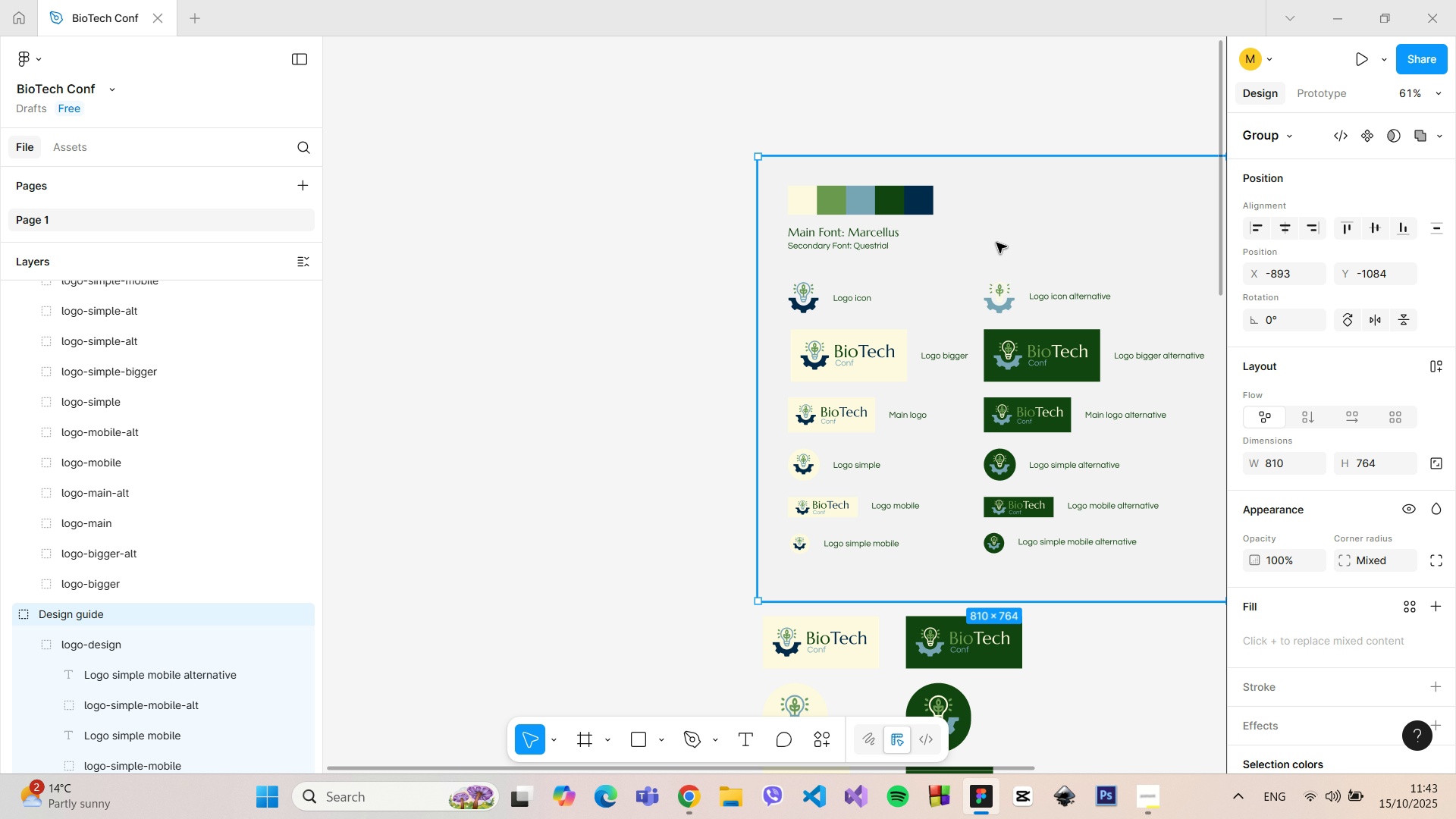 
left_click_drag(start_coordinate=[1027, 221], to_coordinate=[1024, 164])
 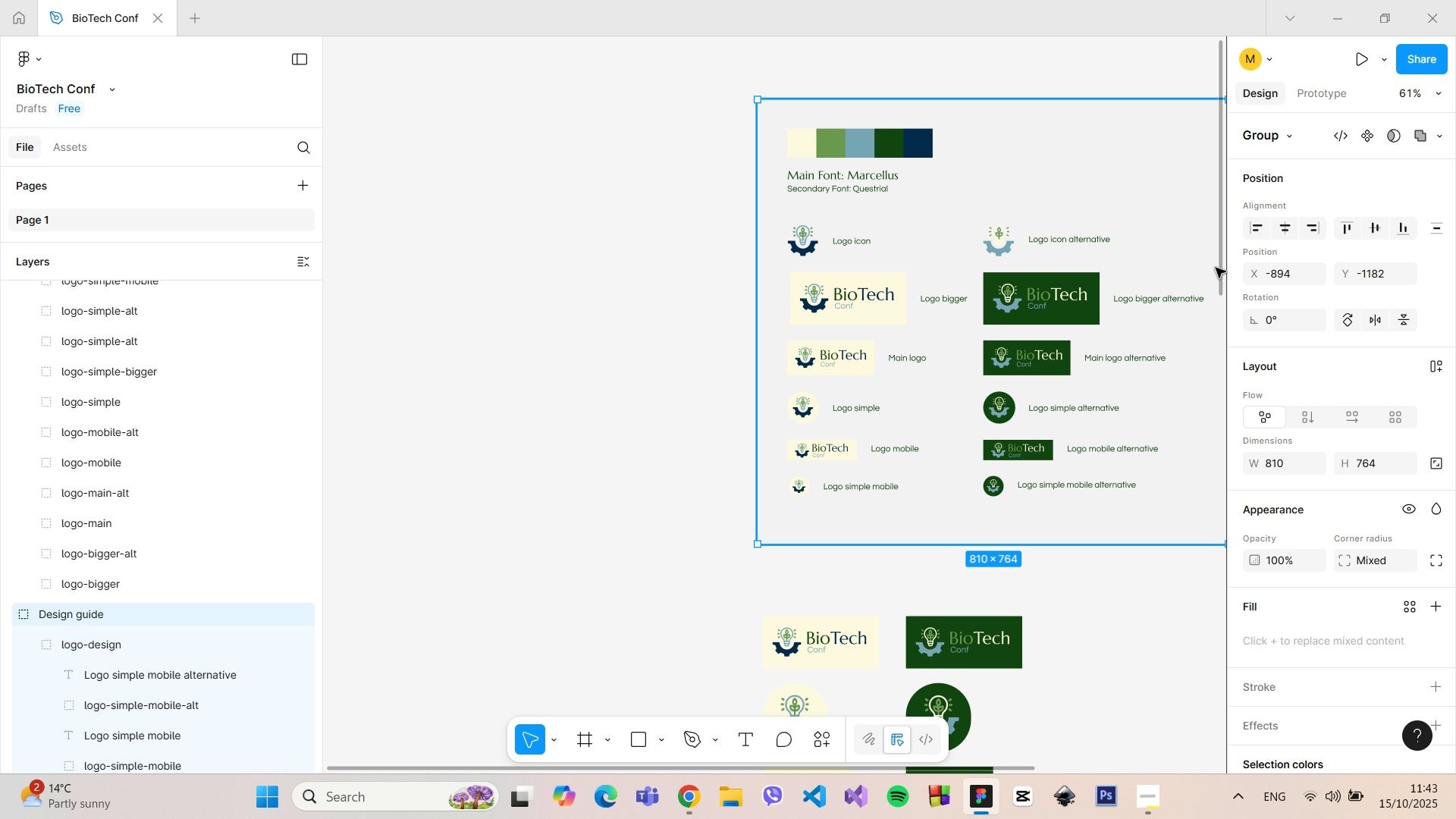 
left_click_drag(start_coordinate=[1220, 268], to_coordinate=[1205, 413])
 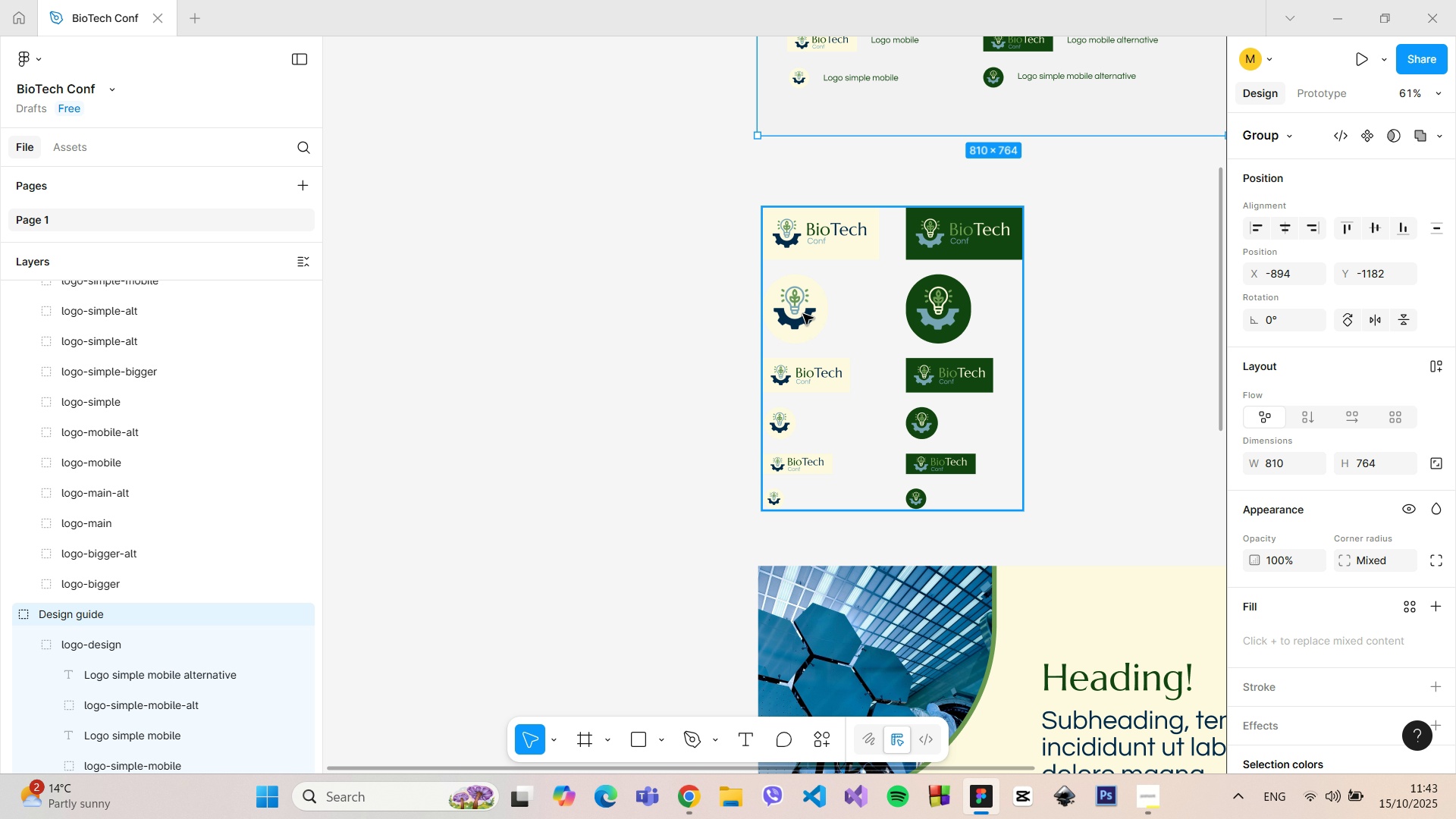 
double_click([803, 314])
 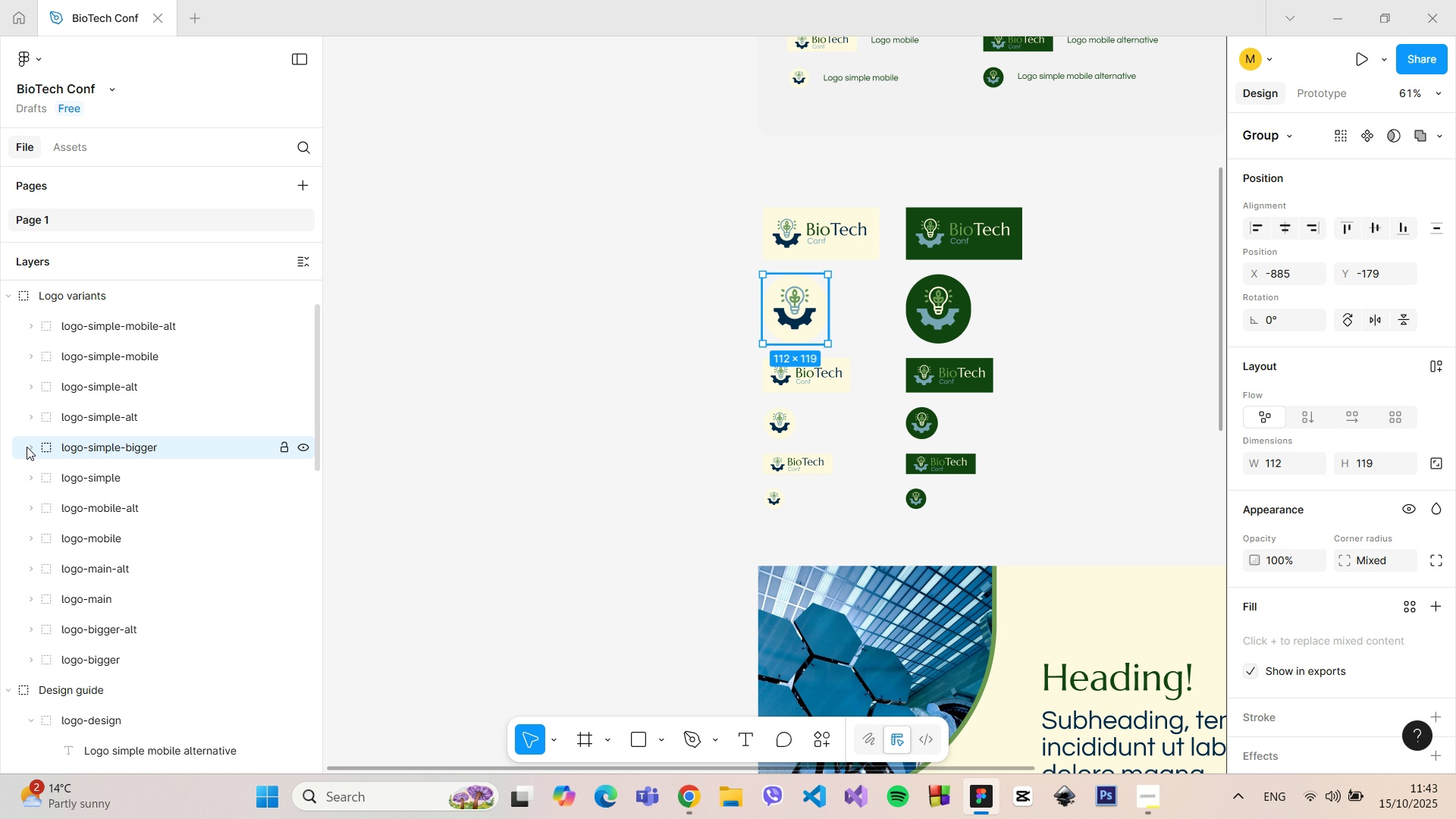 
left_click([29, 446])
 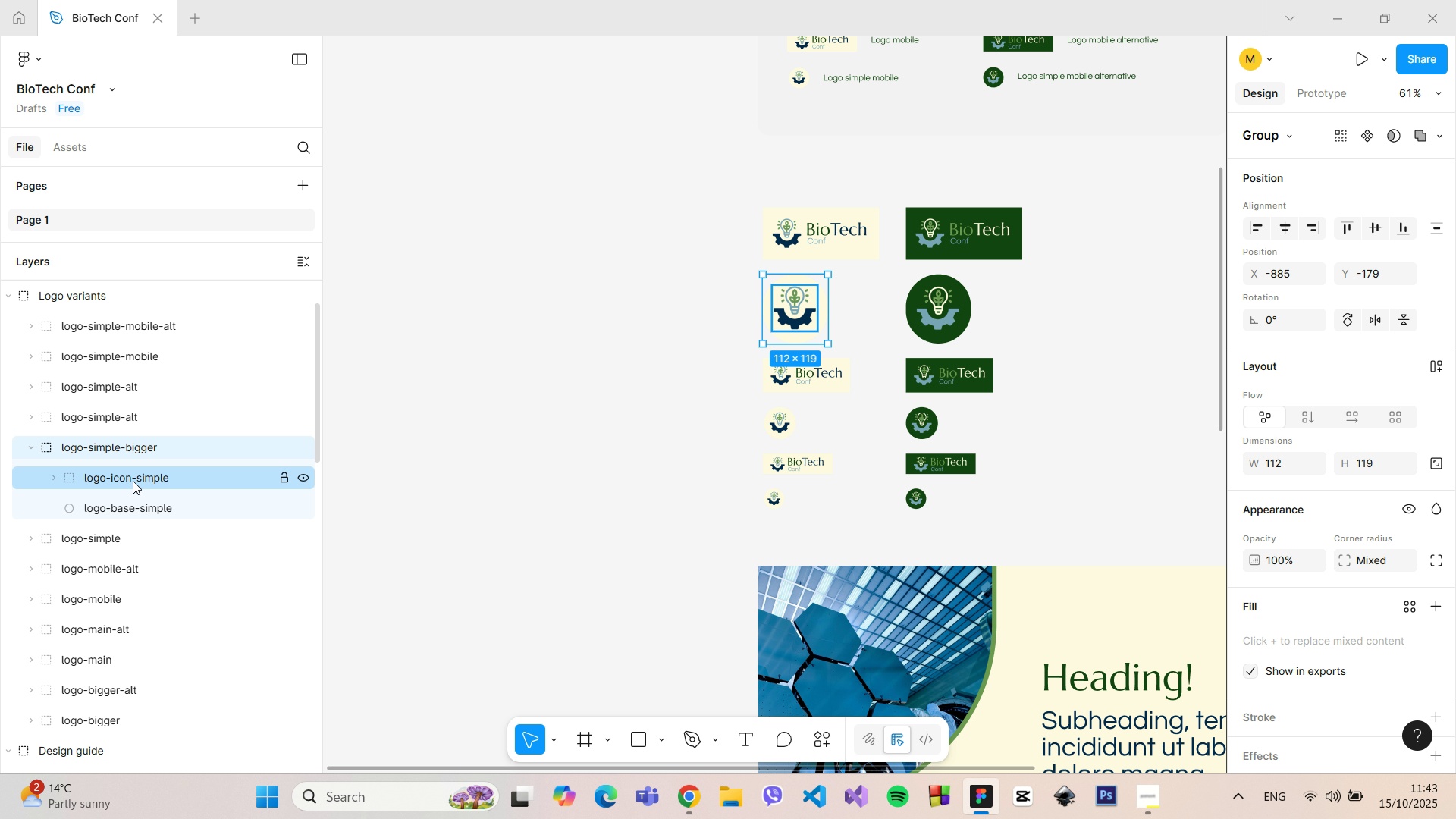 
double_click([133, 481])
 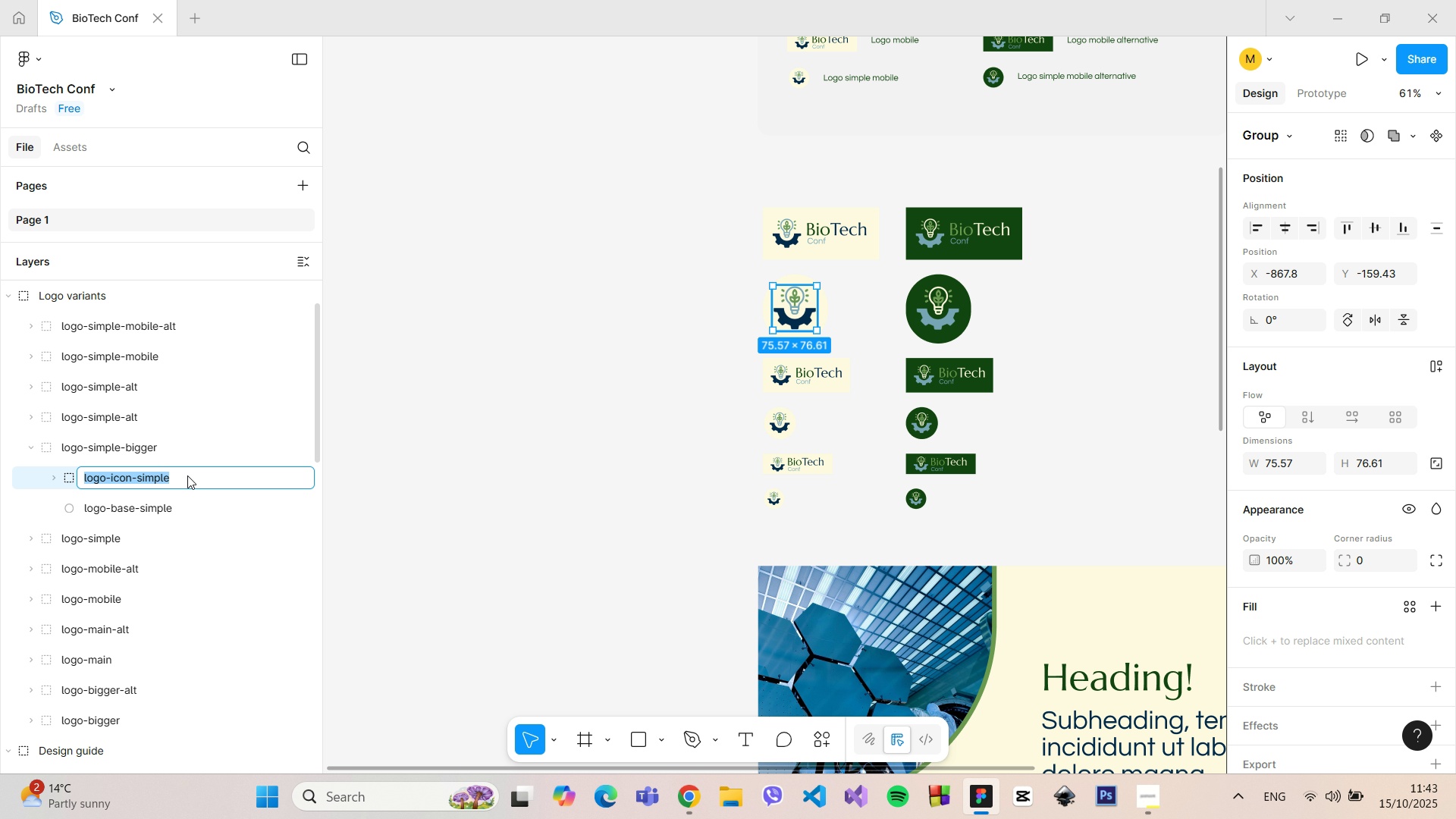 
triple_click([187, 475])
 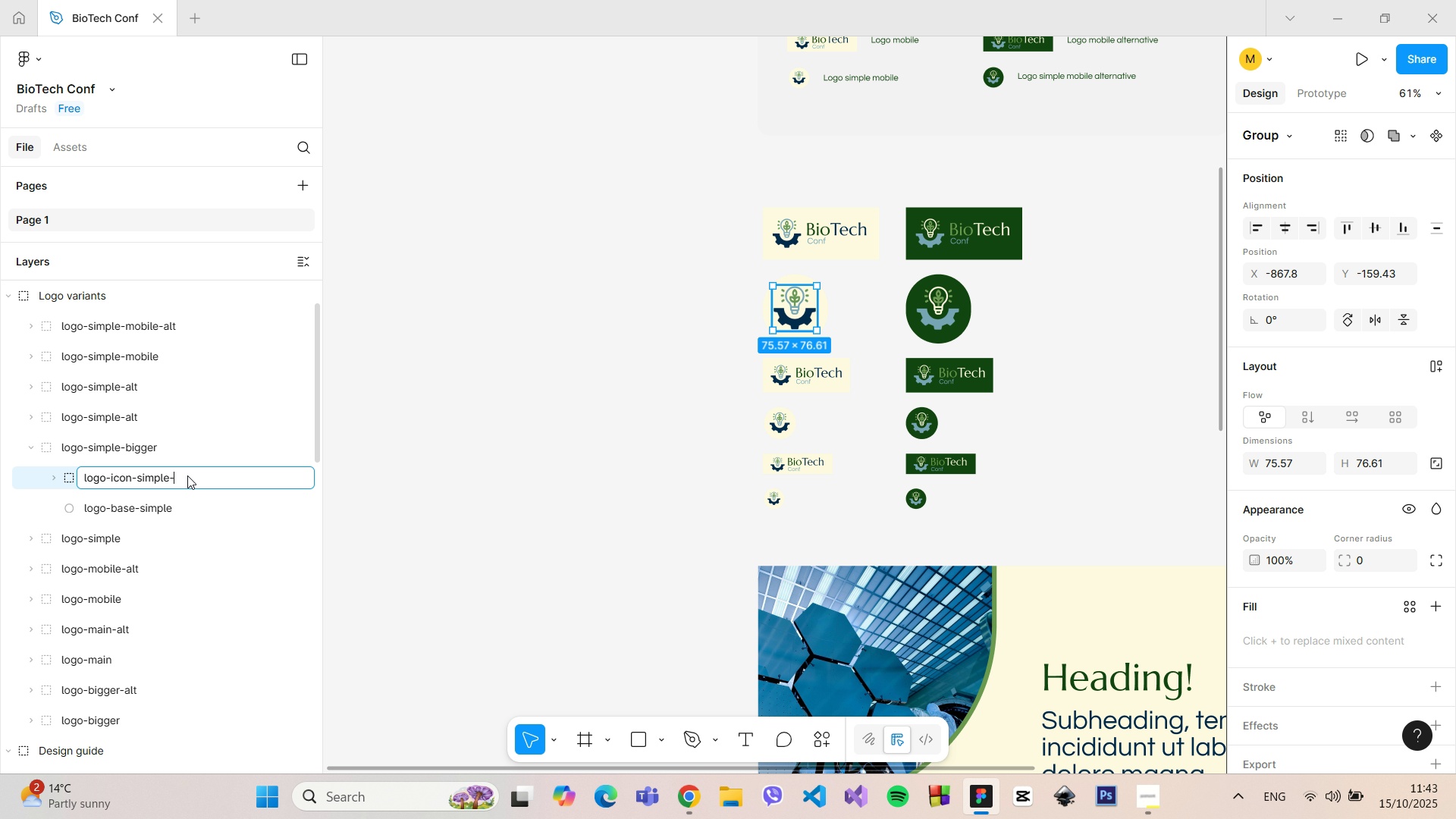 
type(-bigger)
 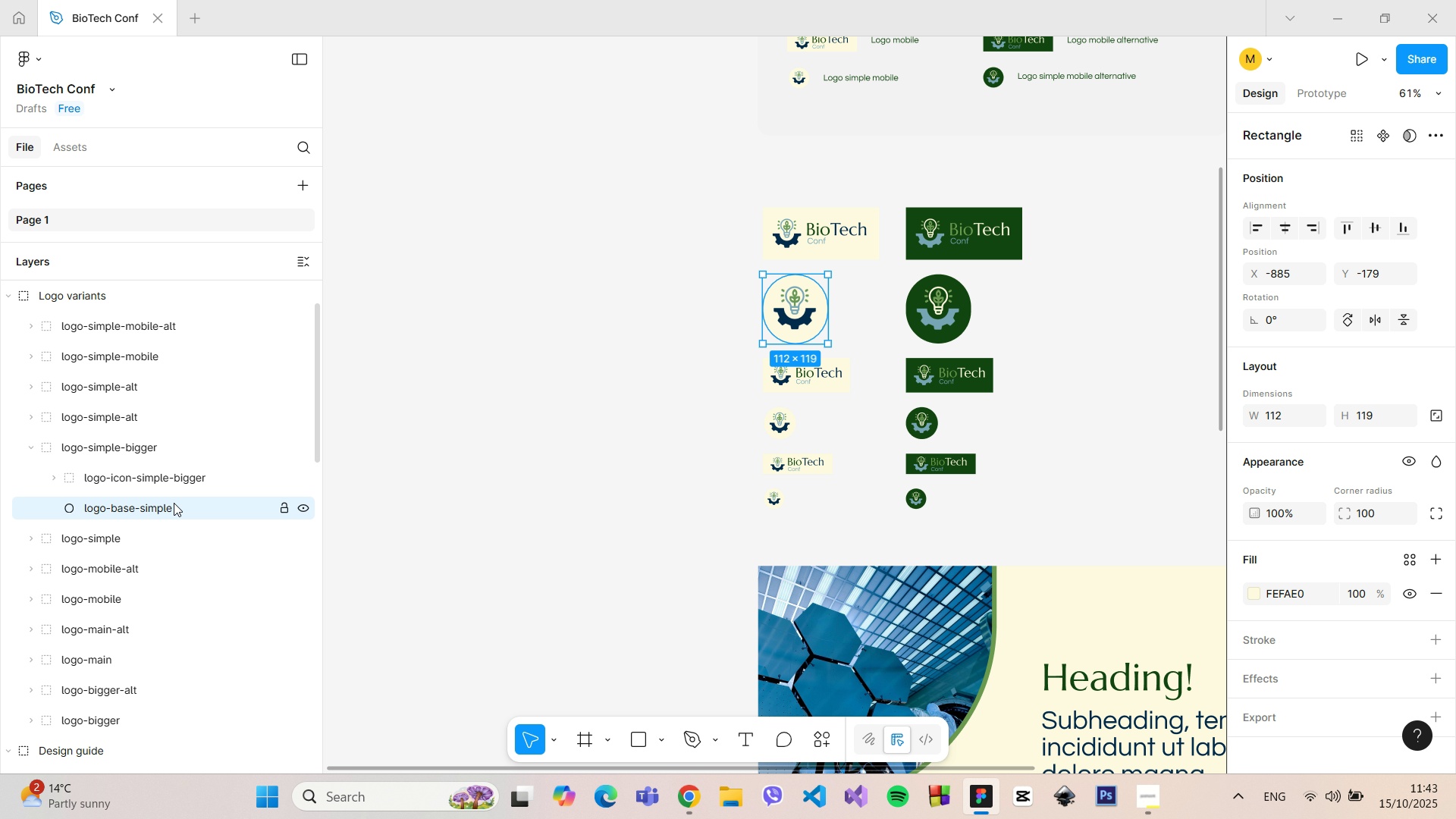 
double_click([183, 507])
 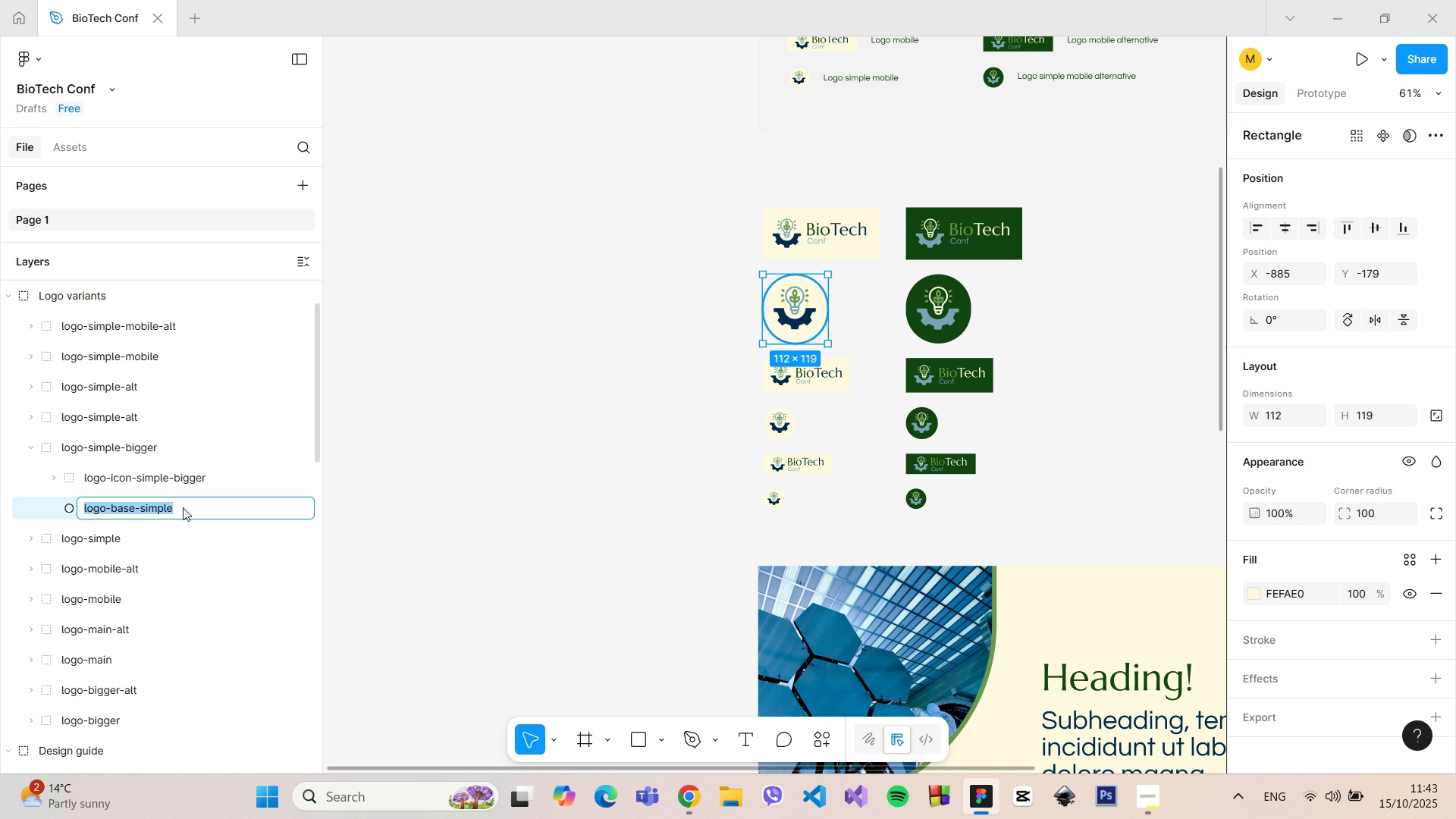 
triple_click([183, 507])
 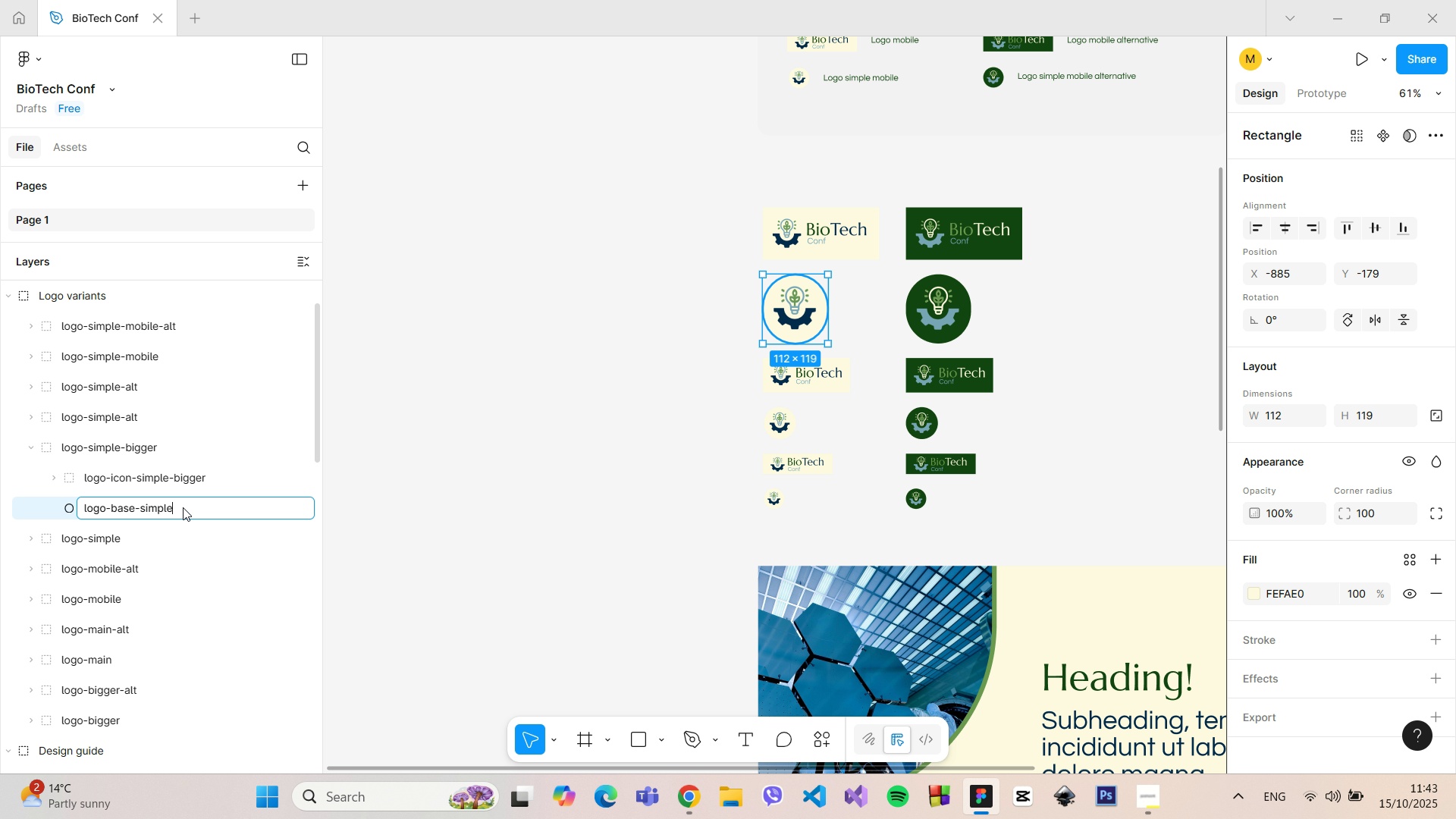 
triple_click([183, 507])
 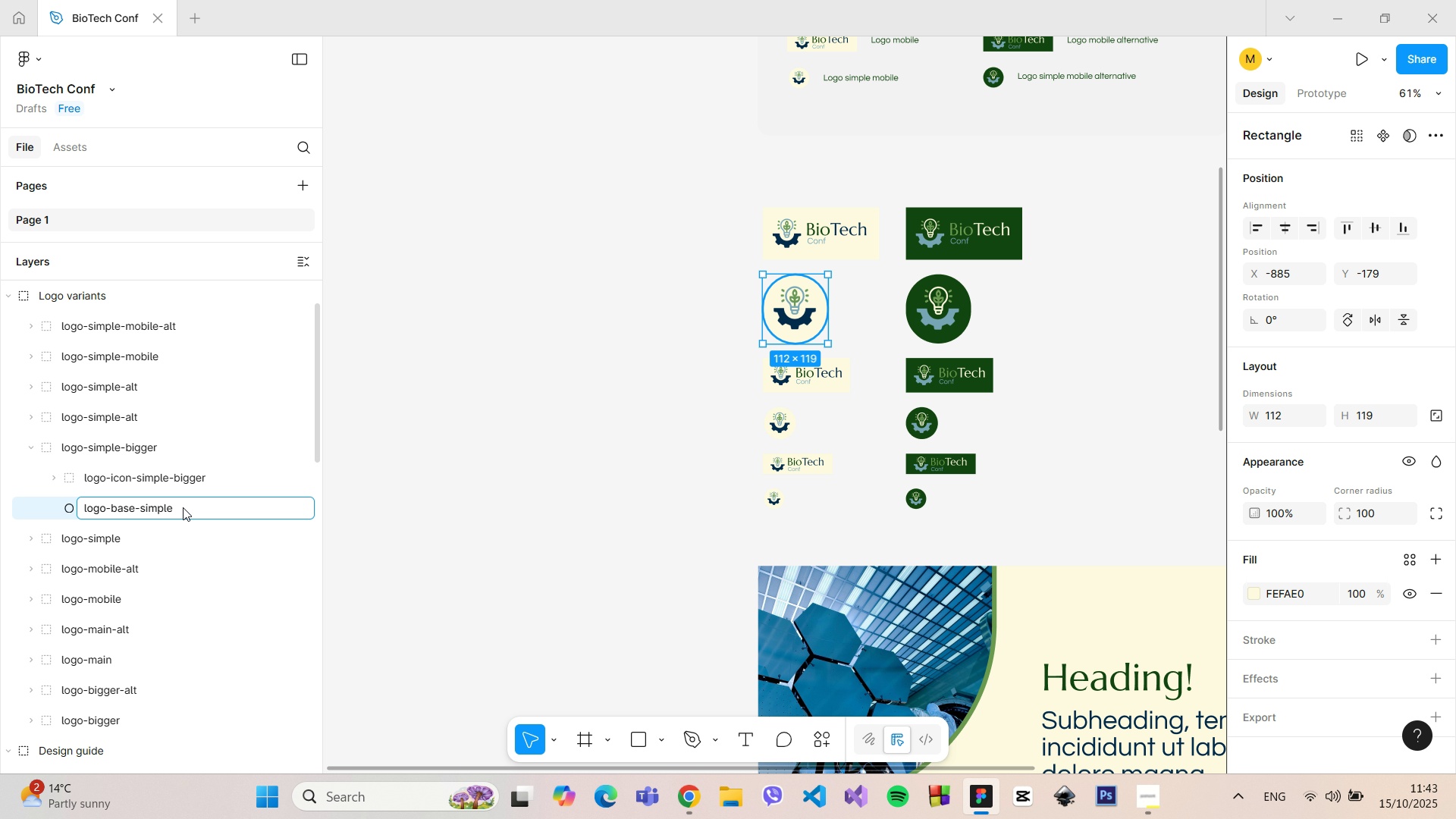 
type(-bigger)
 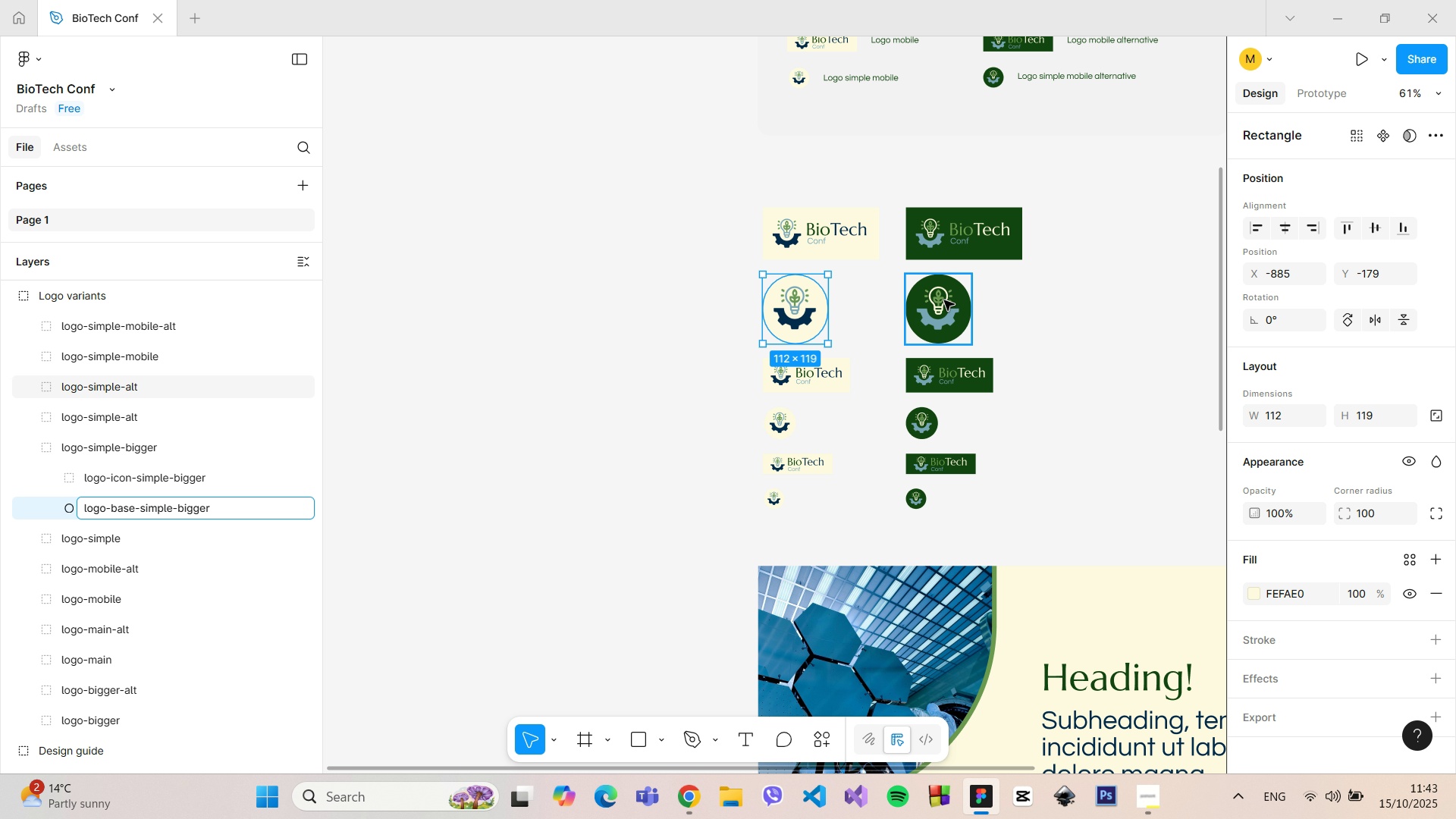 
left_click([944, 300])
 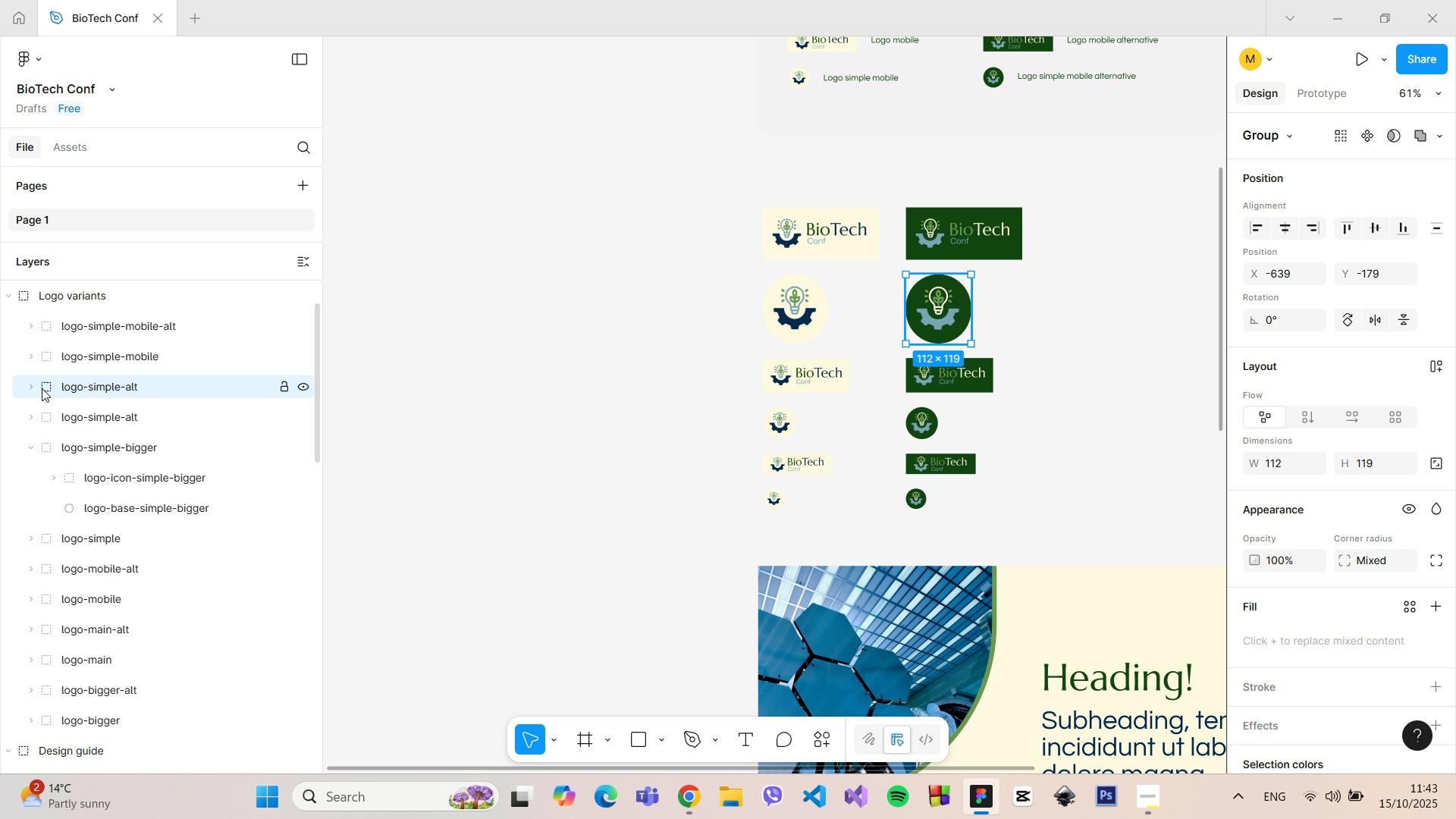 
left_click([30, 388])
 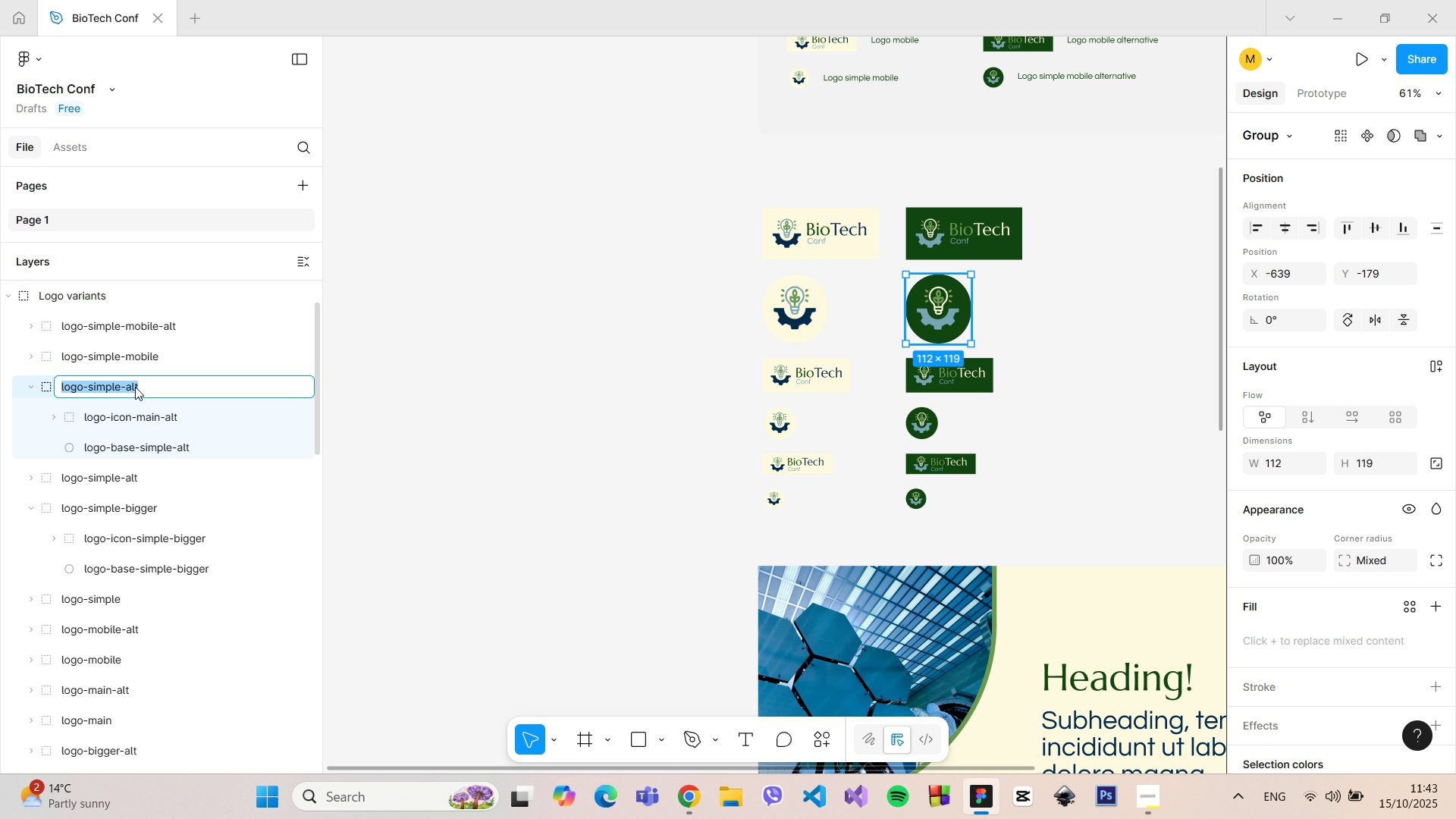 
double_click([135, 387])
 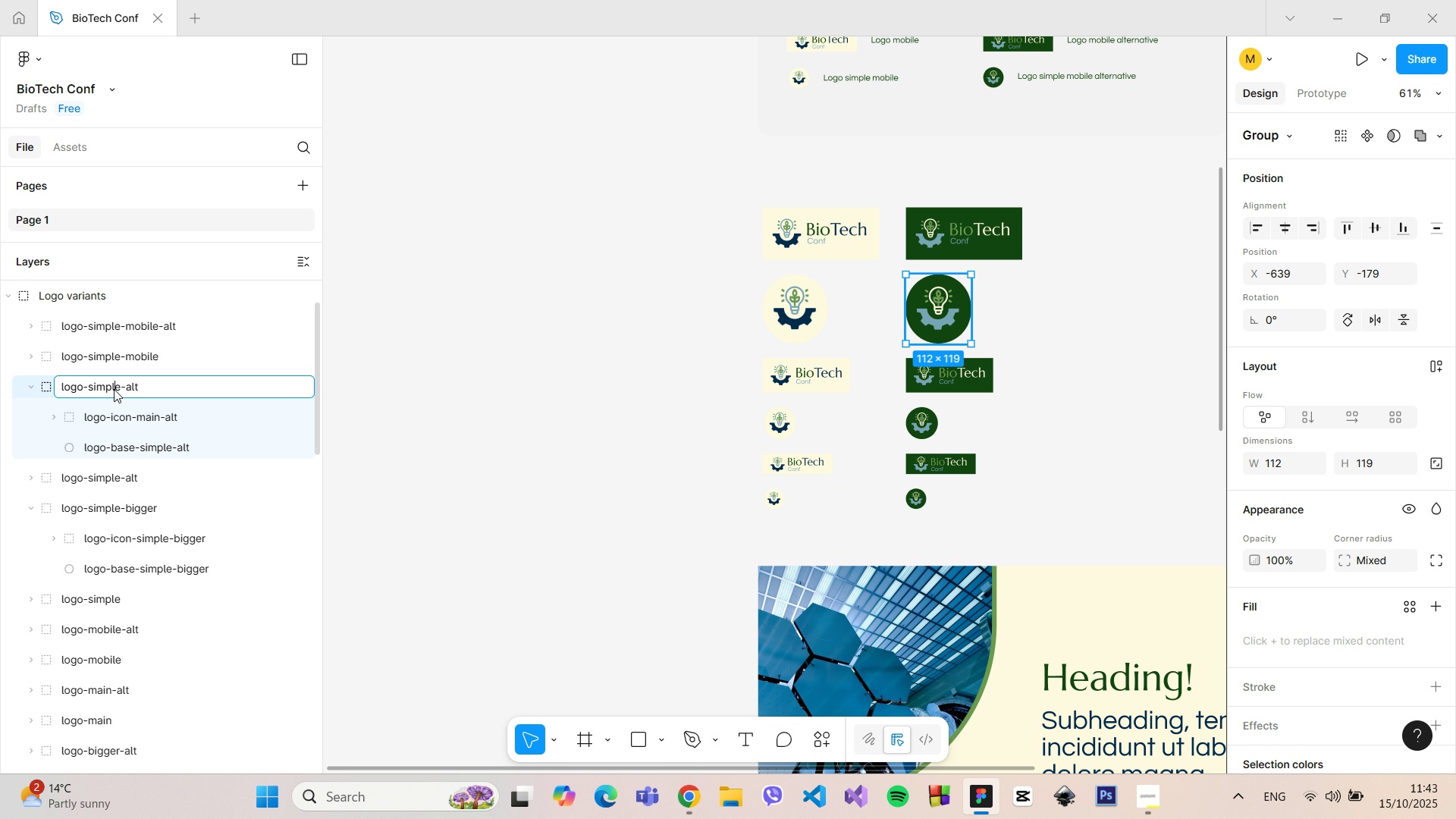 
triple_click([114, 389])
 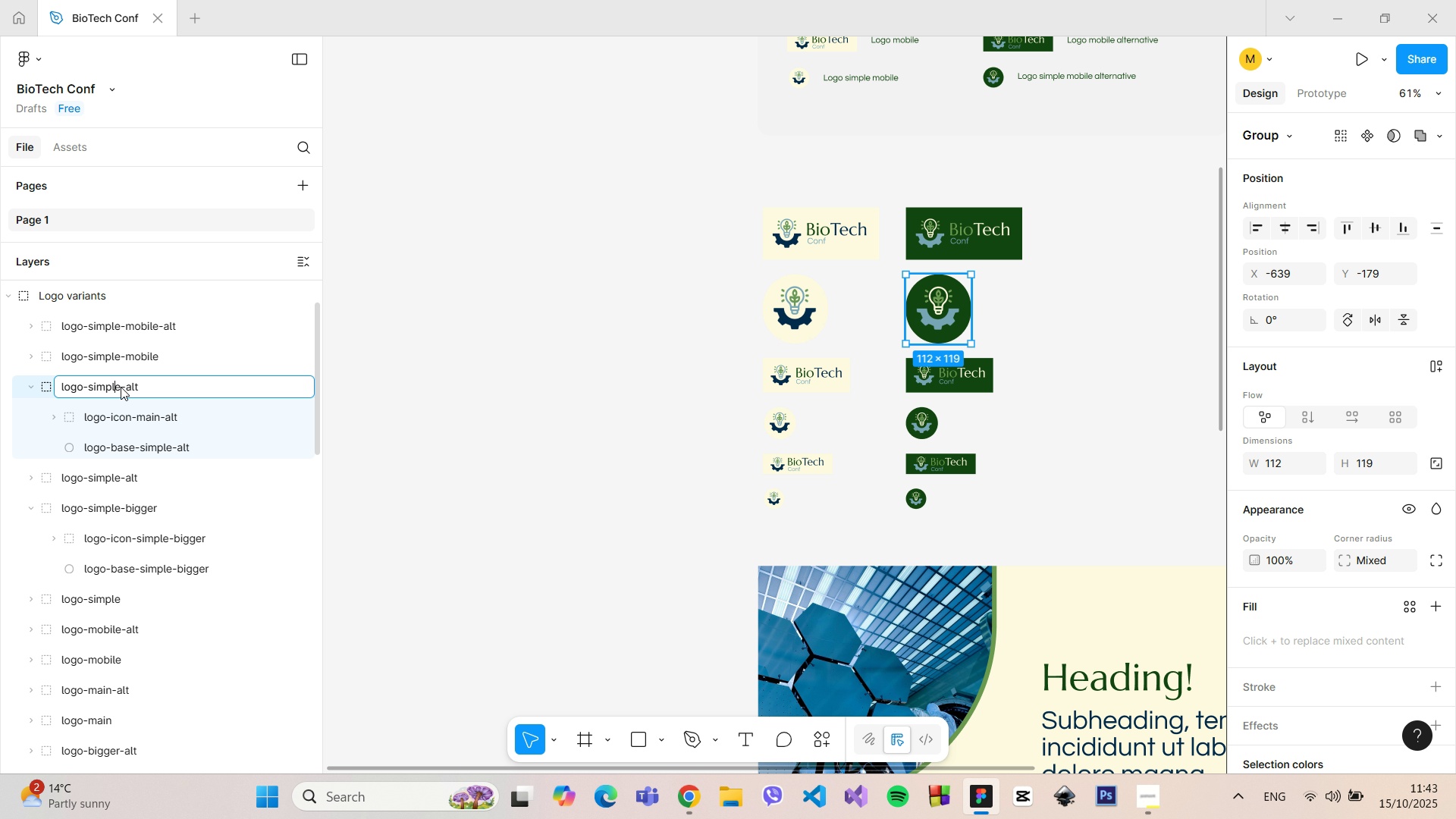 
left_click_drag(start_coordinate=[121, 387], to_coordinate=[89, 387])
 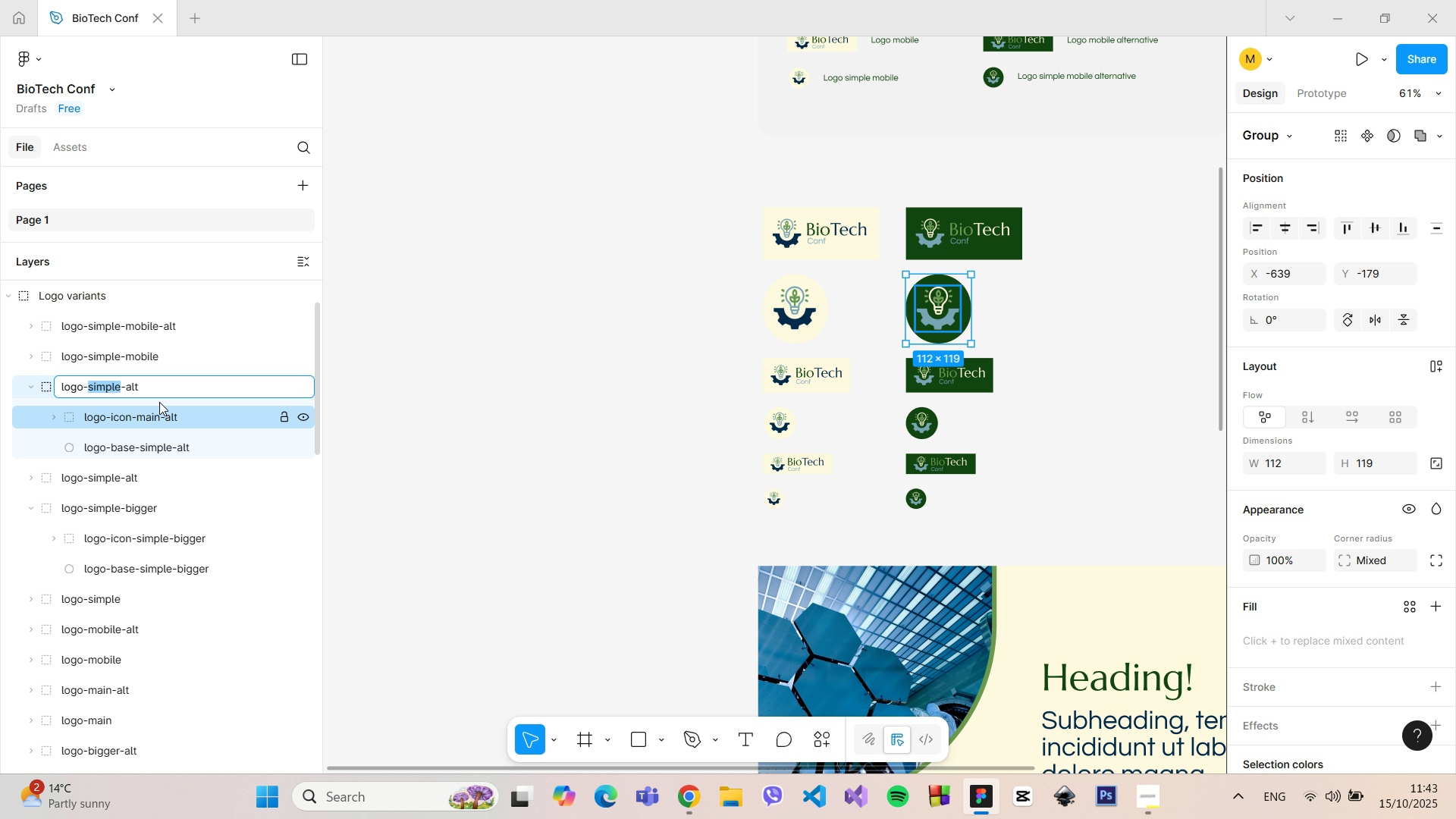 
type(bigger)
 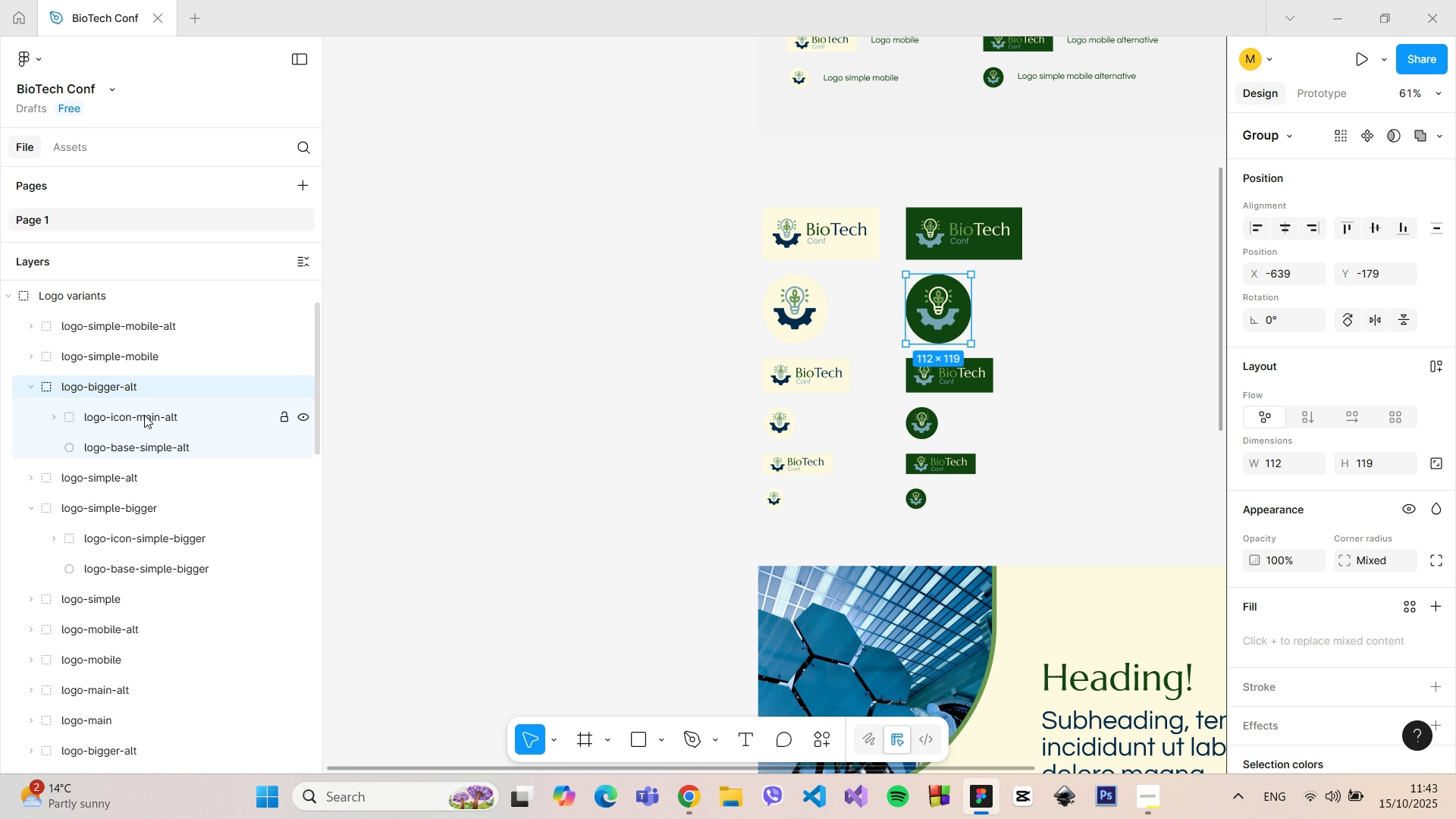 
left_click([144, 415])
 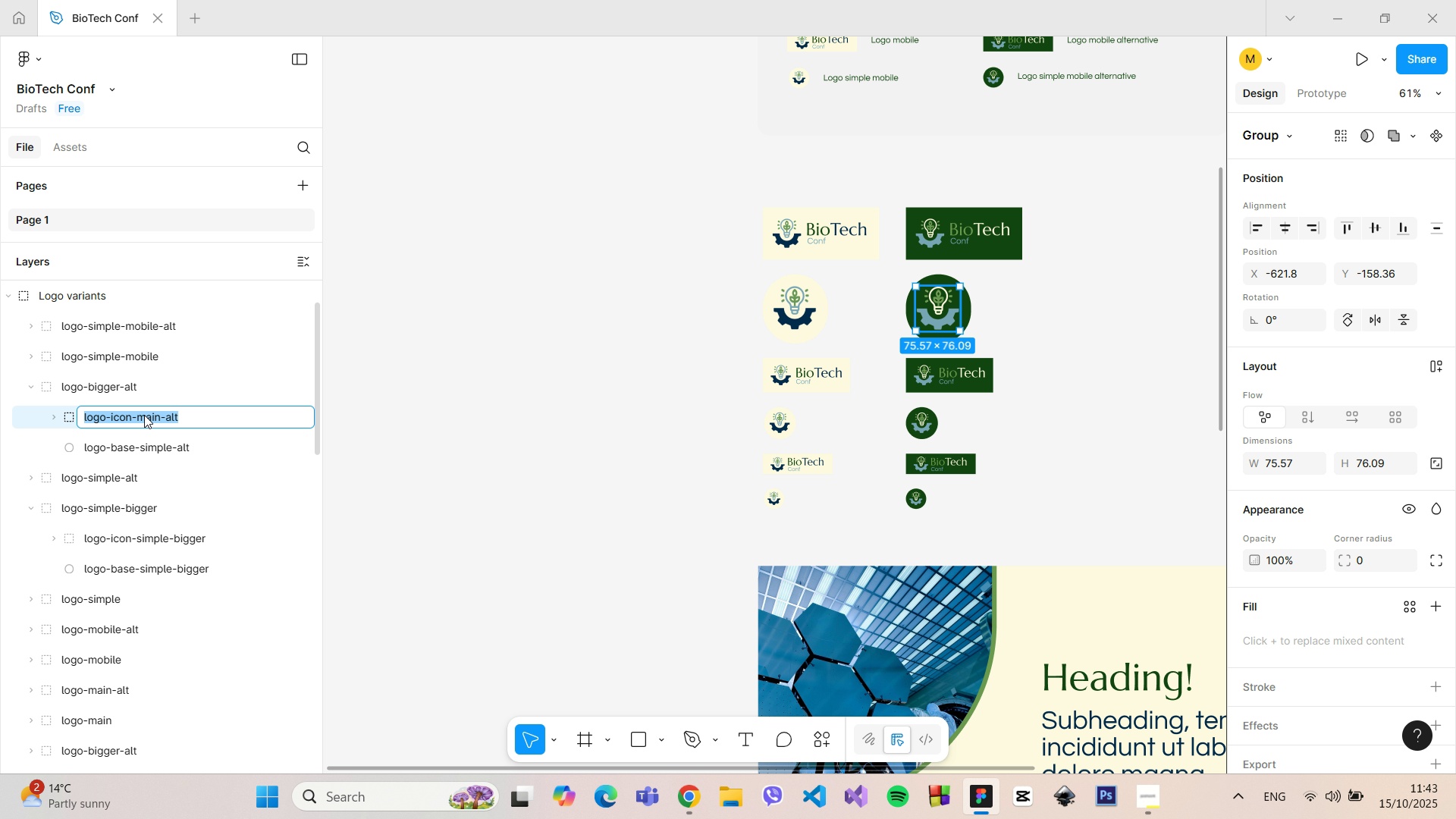 
double_click([144, 415])
 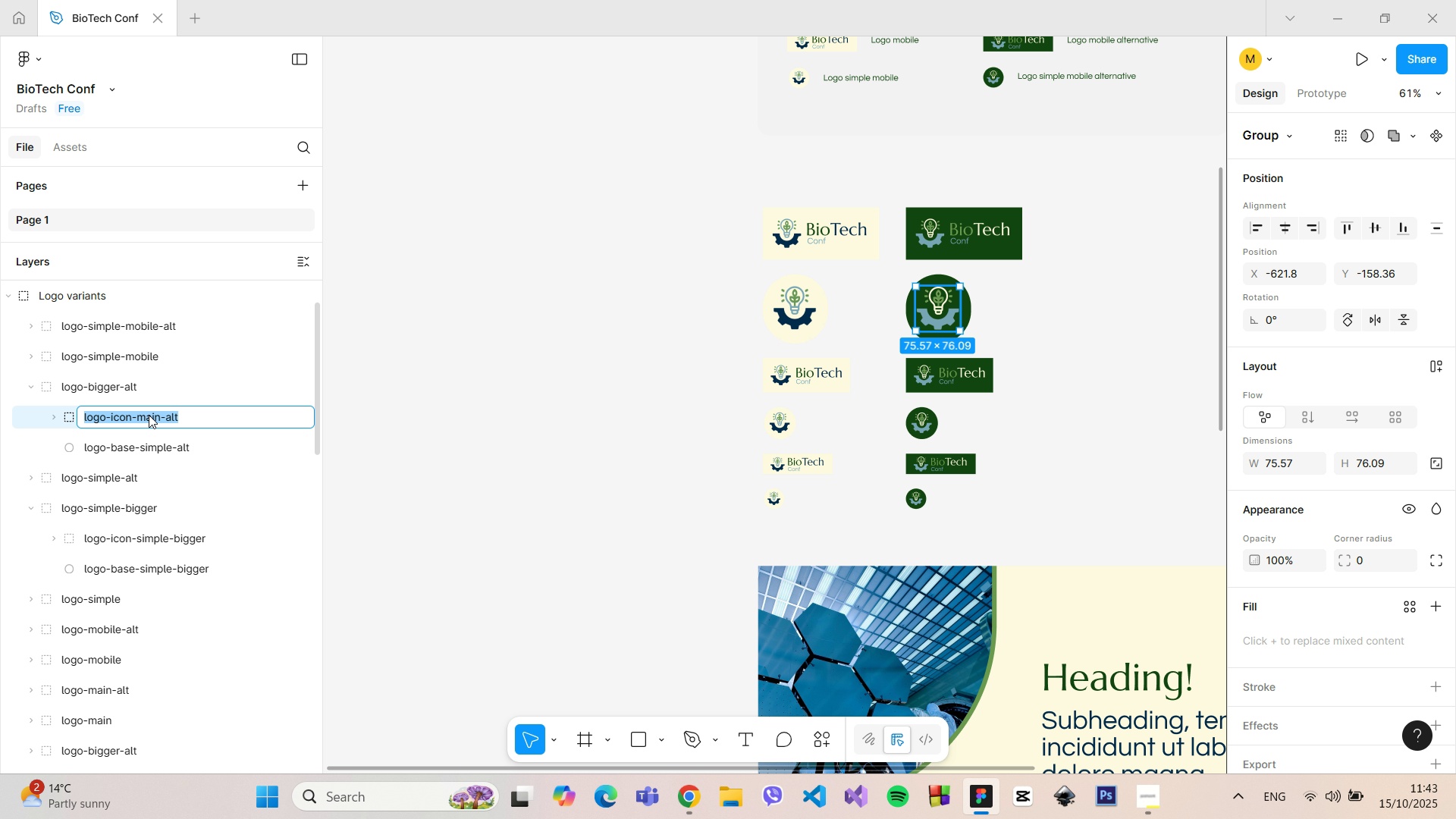 
left_click([149, 415])
 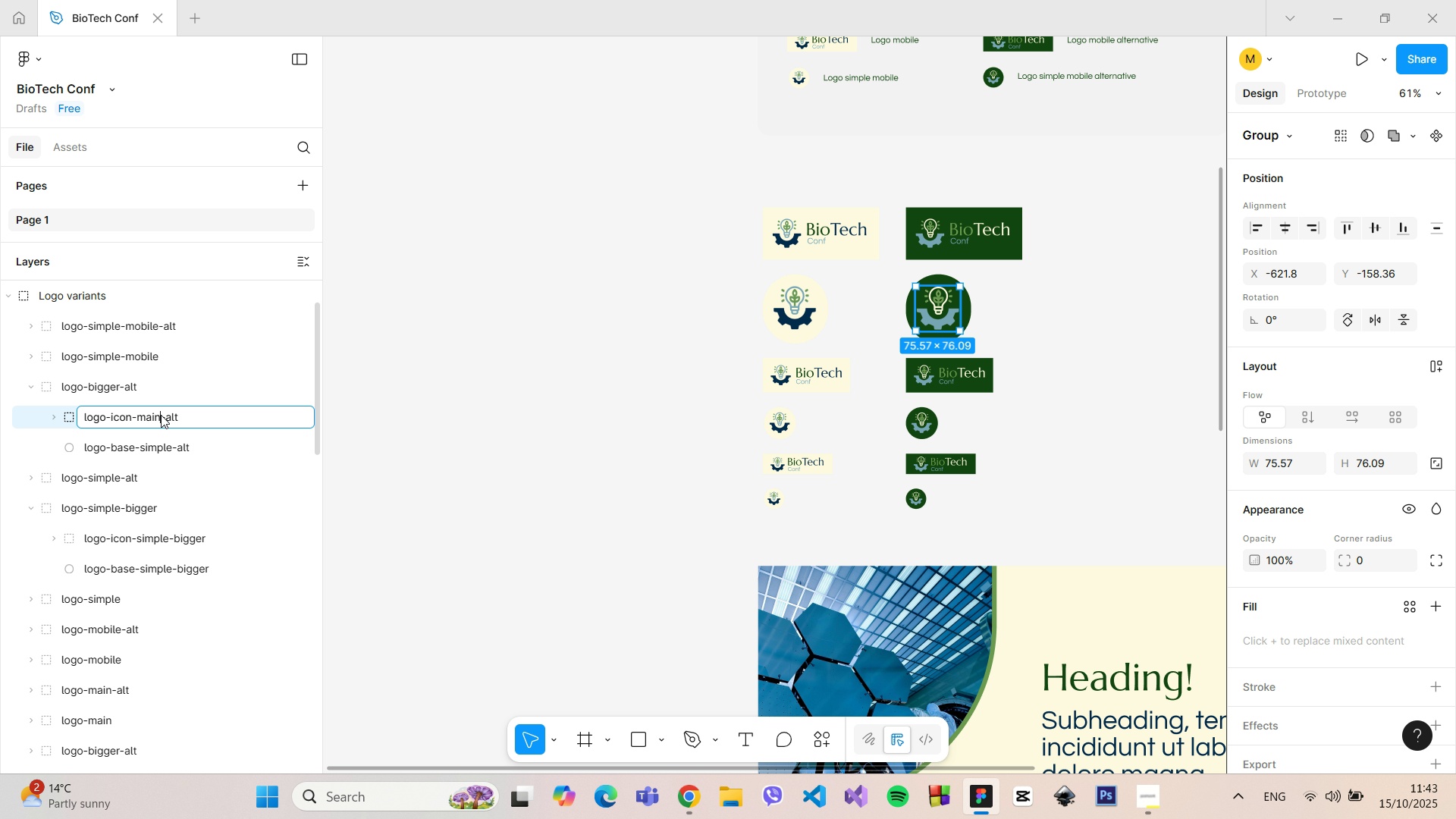 
left_click_drag(start_coordinate=[161, 415], to_coordinate=[140, 417])
 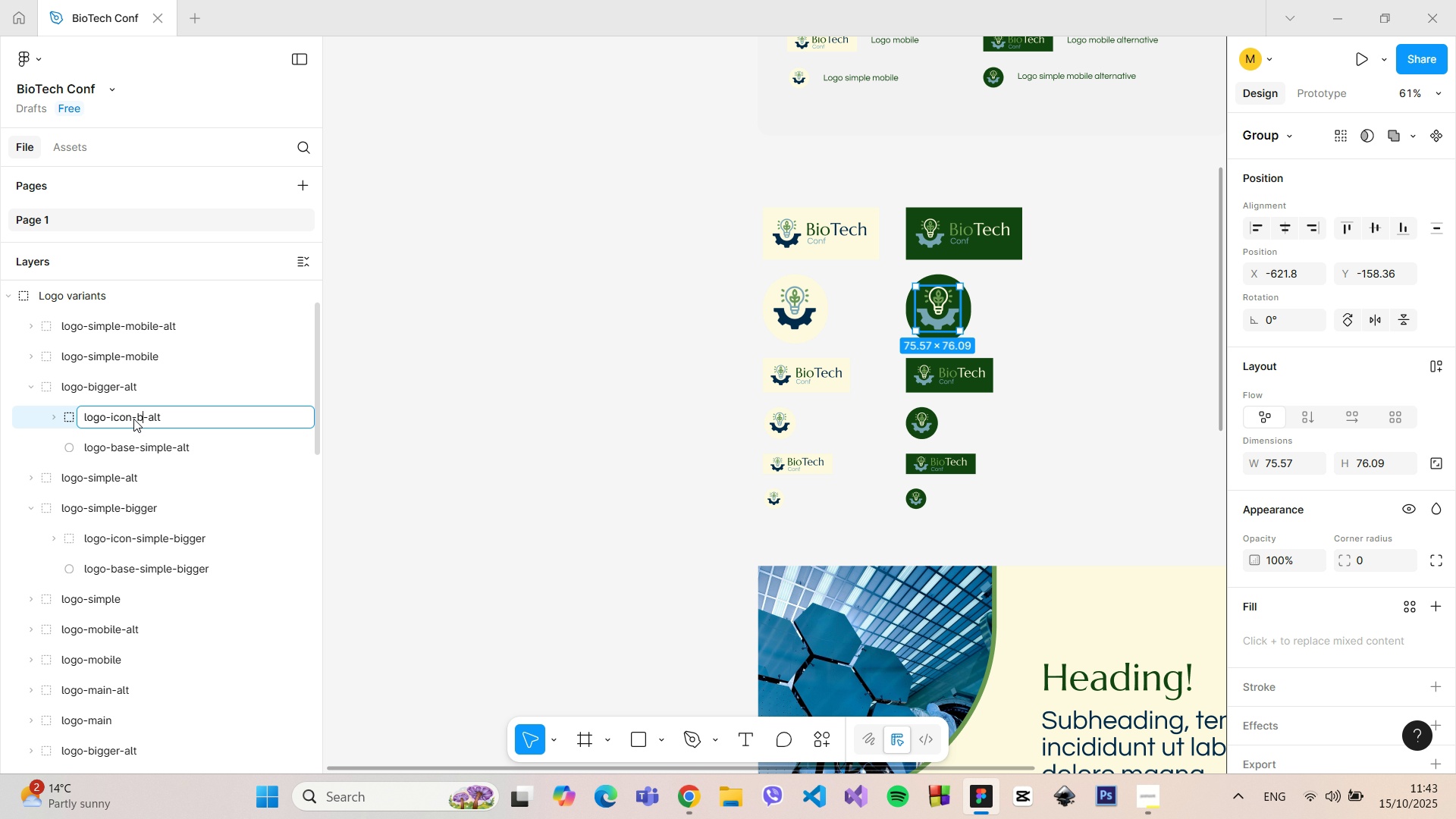 
type(bigger)
 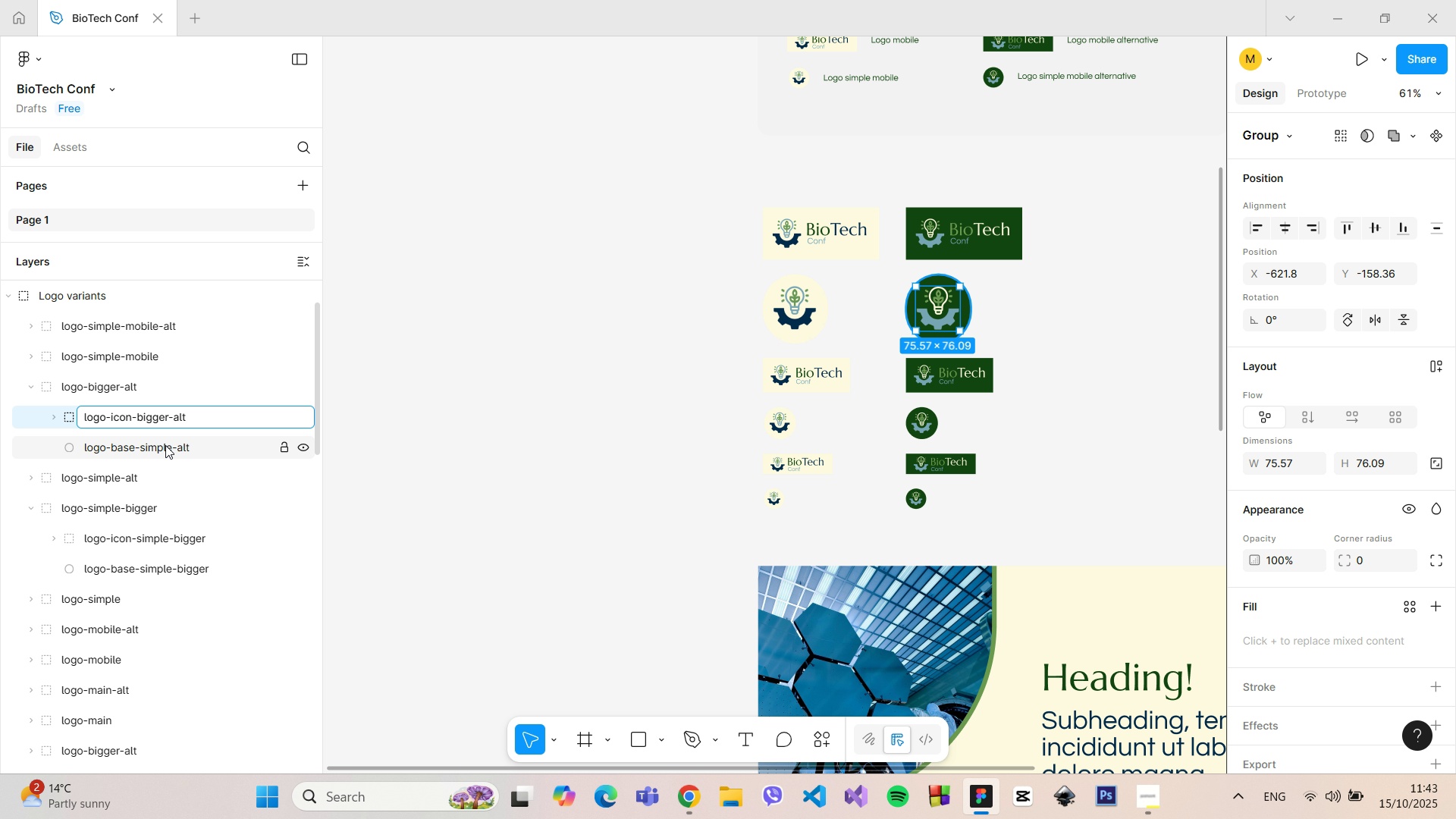 
double_click([165, 445])
 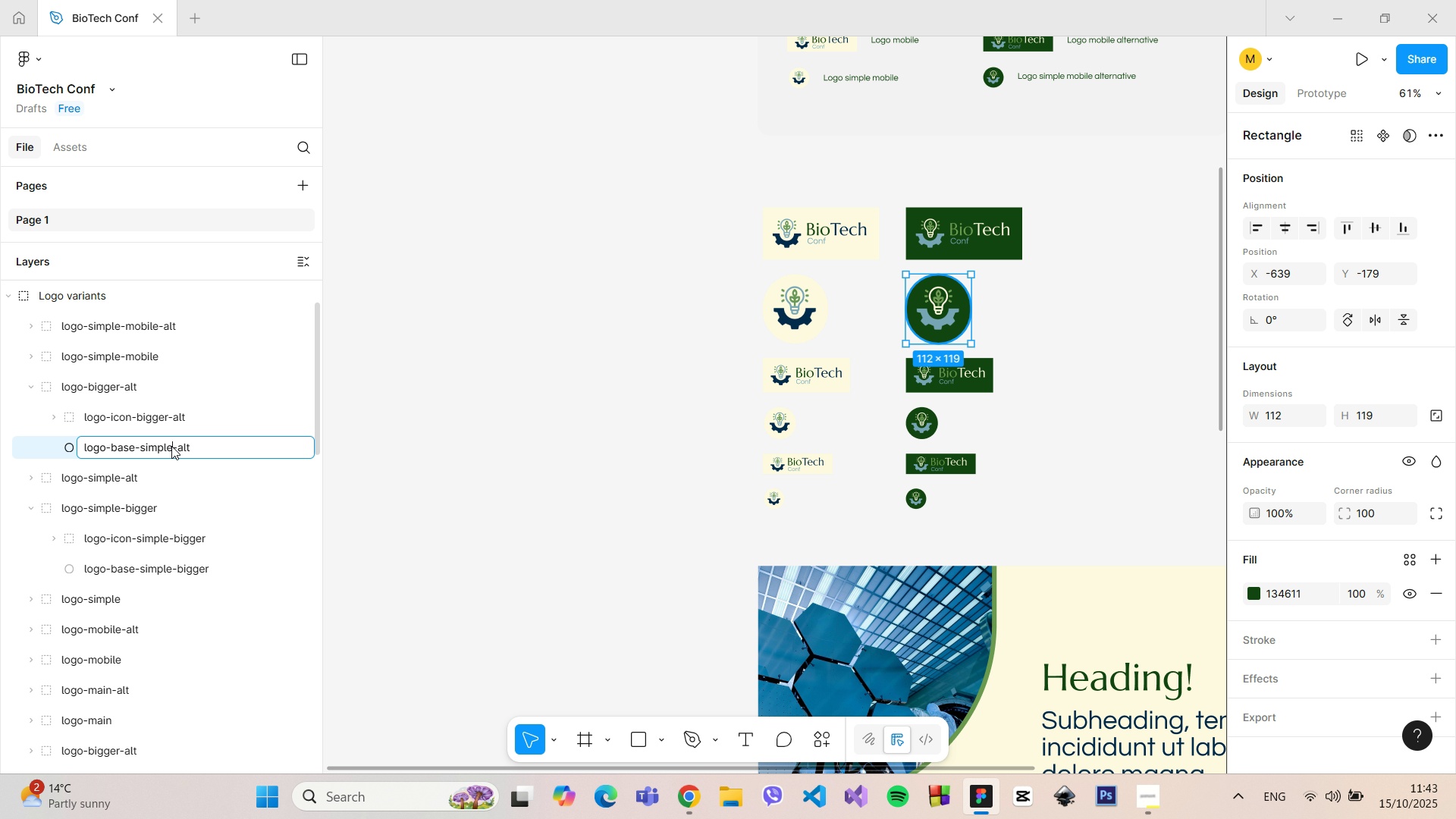 
triple_click([171, 446])
 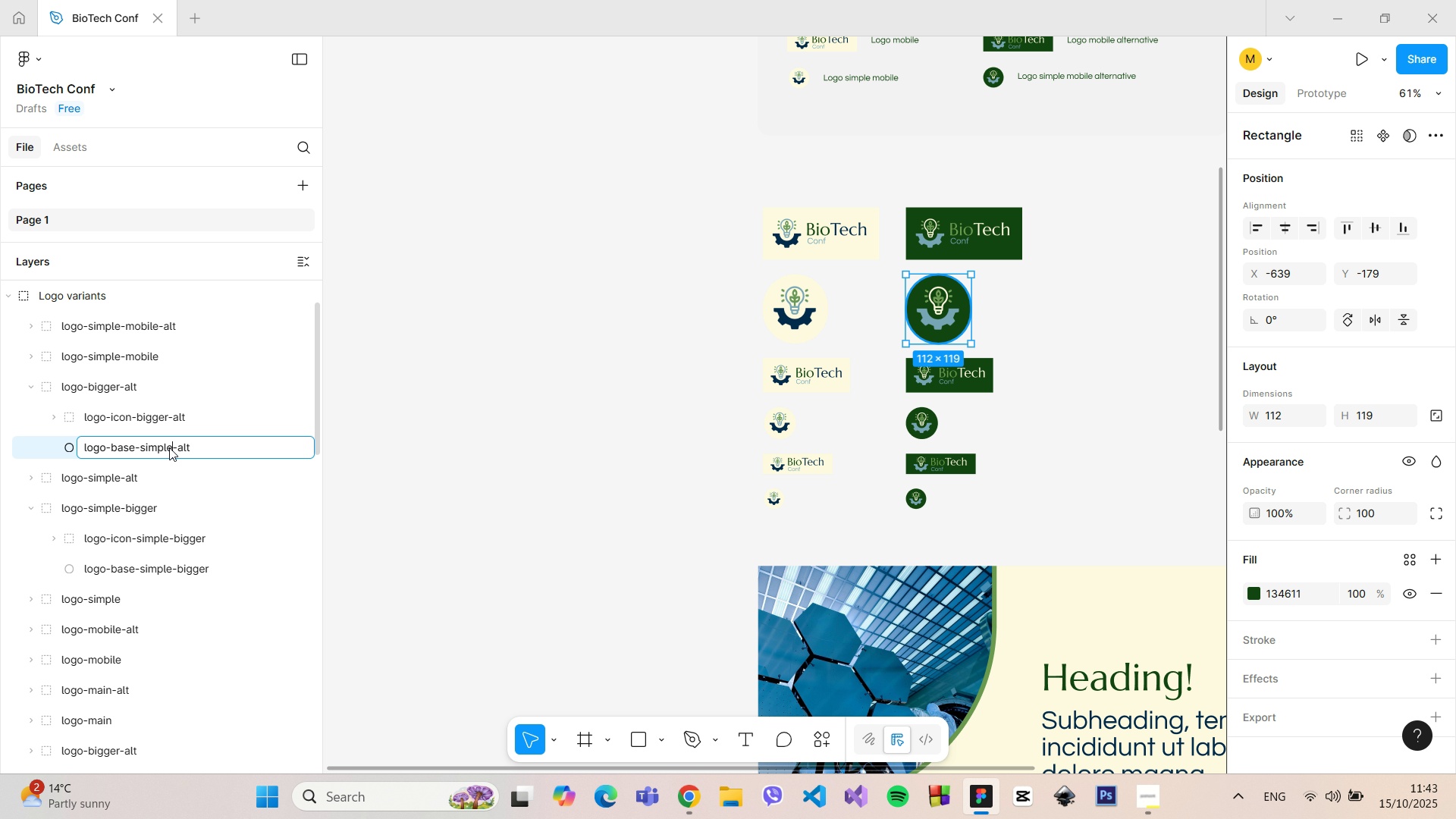 
left_click_drag(start_coordinate=[171, 447], to_coordinate=[141, 447])
 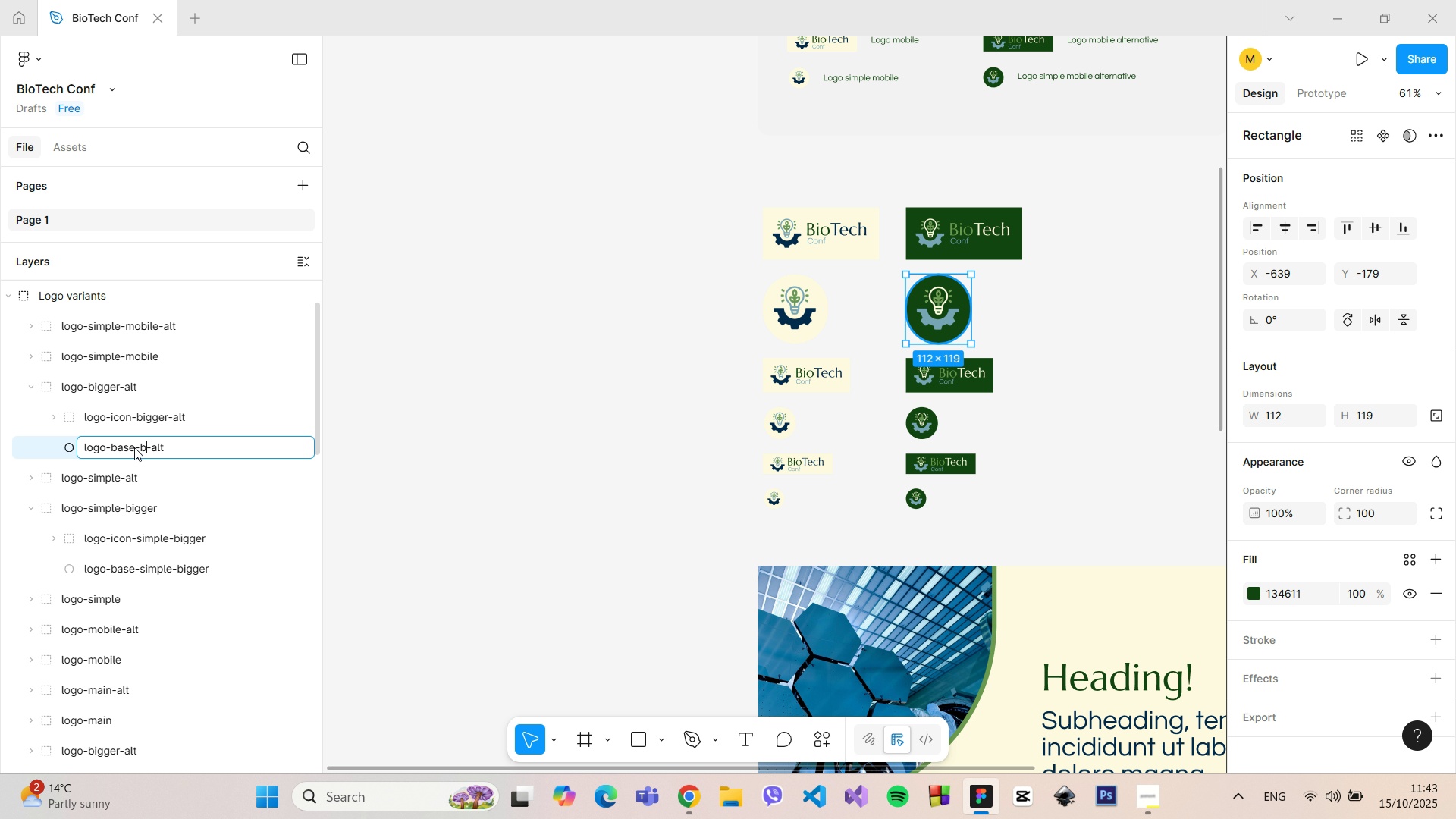 
type(bigger)
 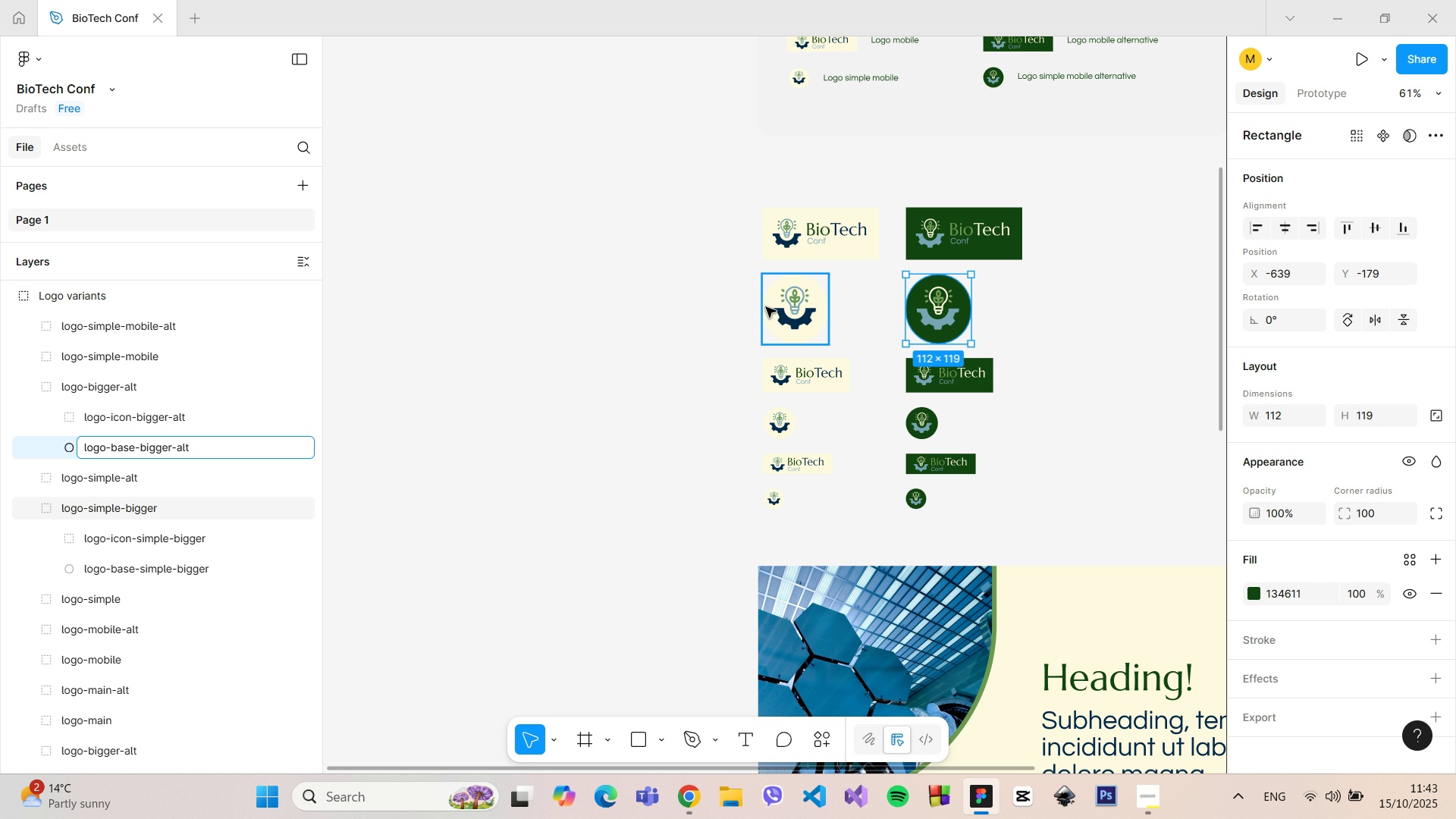 
left_click([784, 308])
 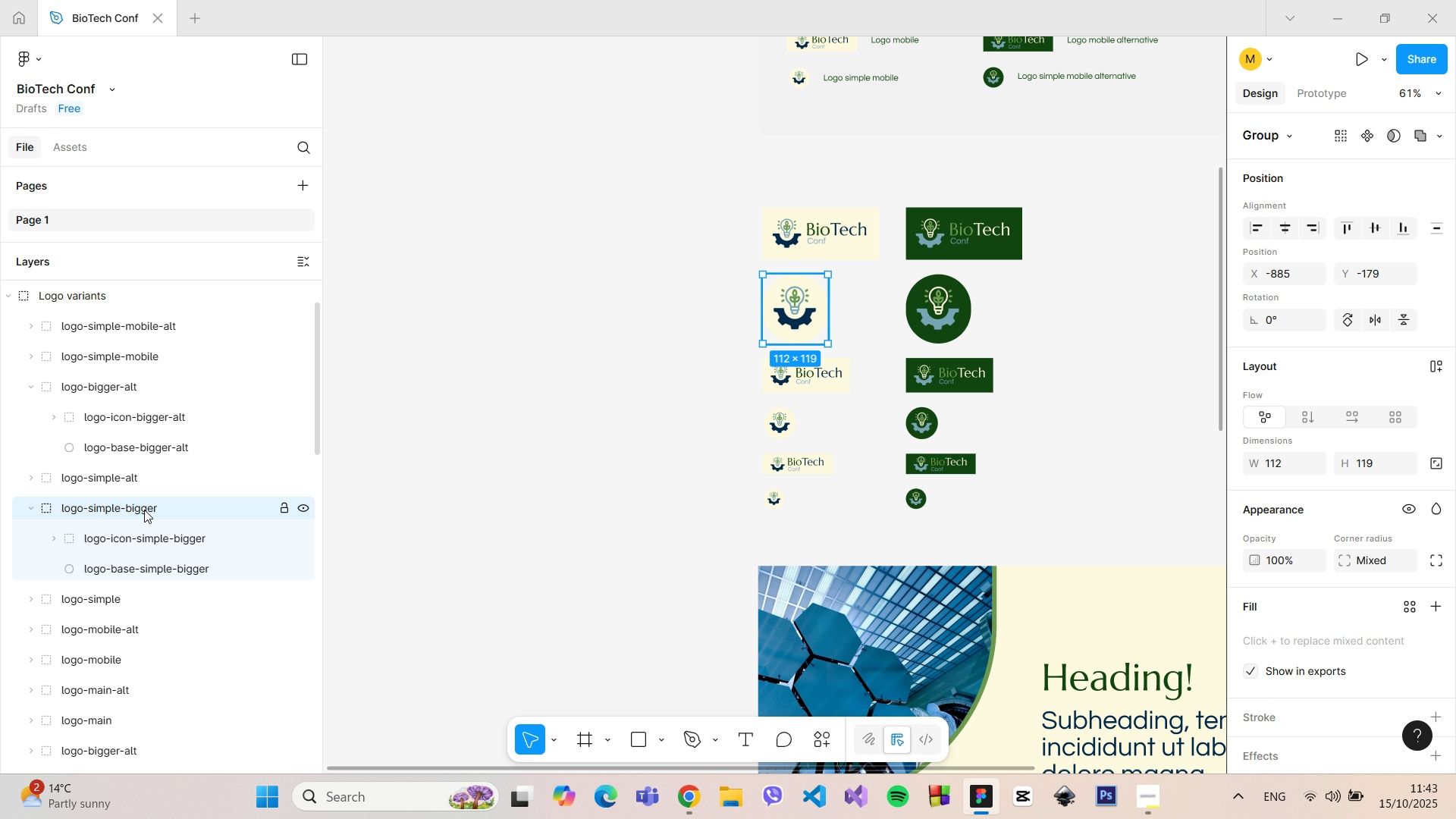 
left_click([116, 387])
 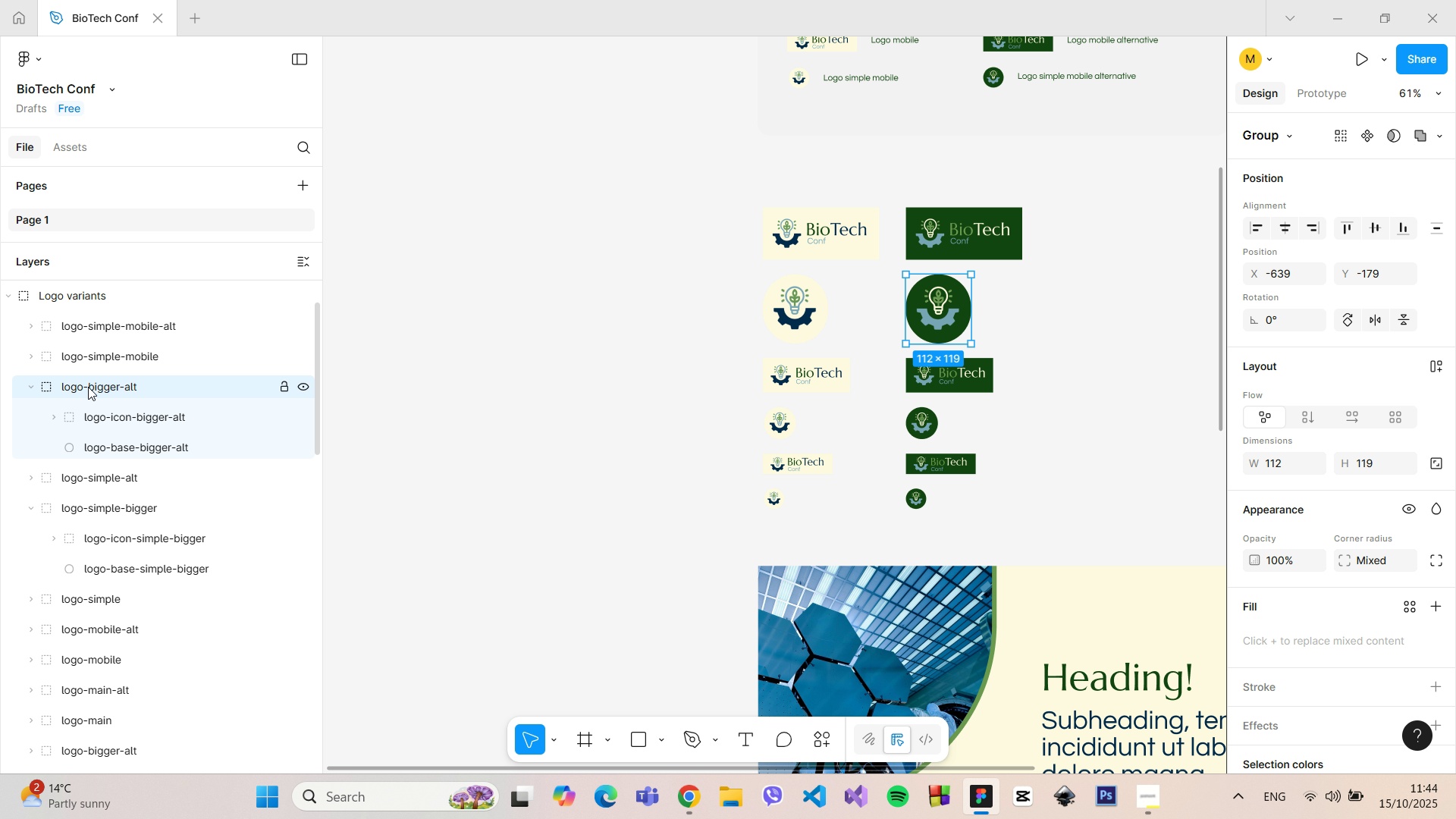 
double_click([88, 387])
 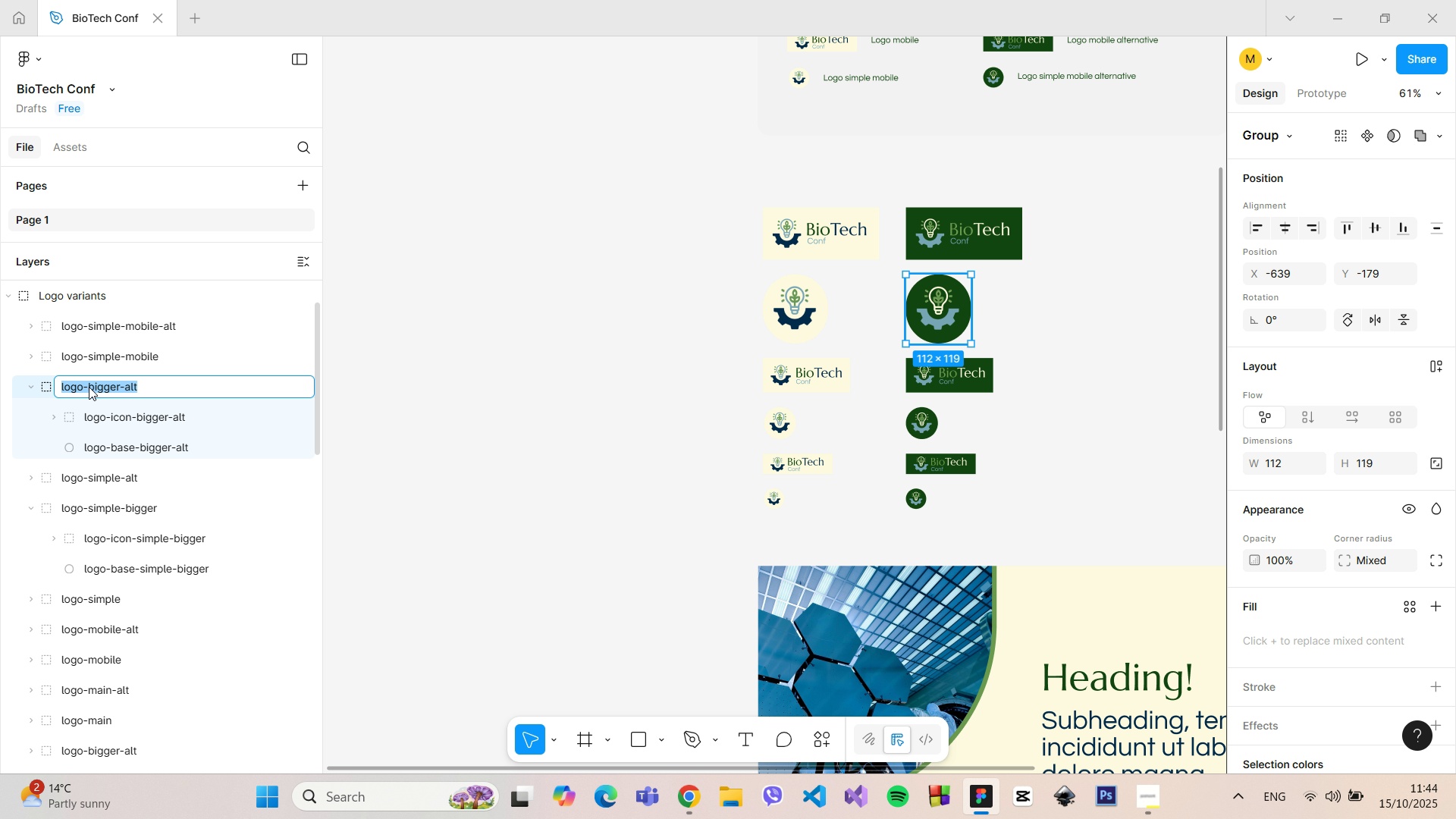 
triple_click([89, 387])
 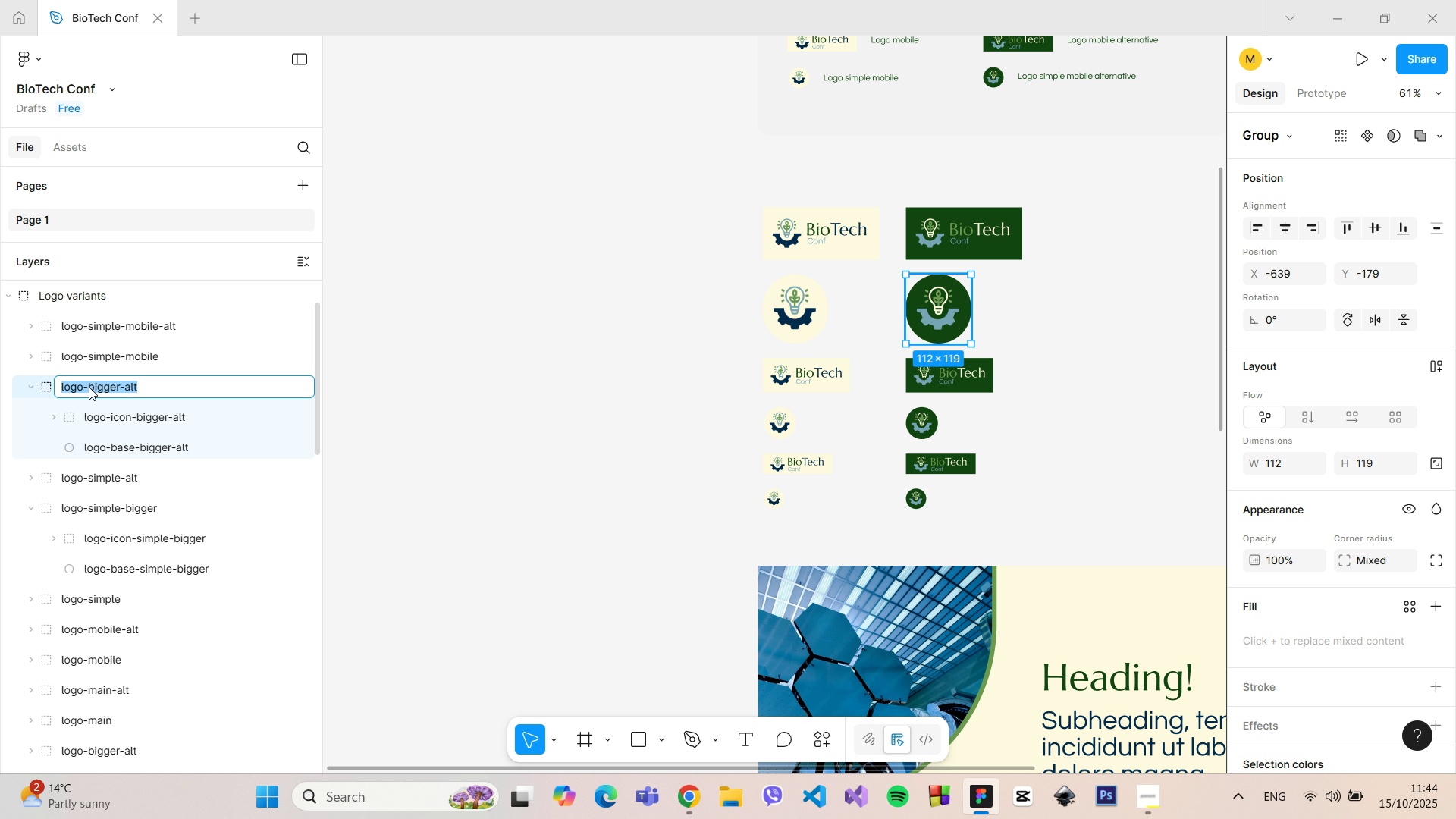 
triple_click([89, 387])
 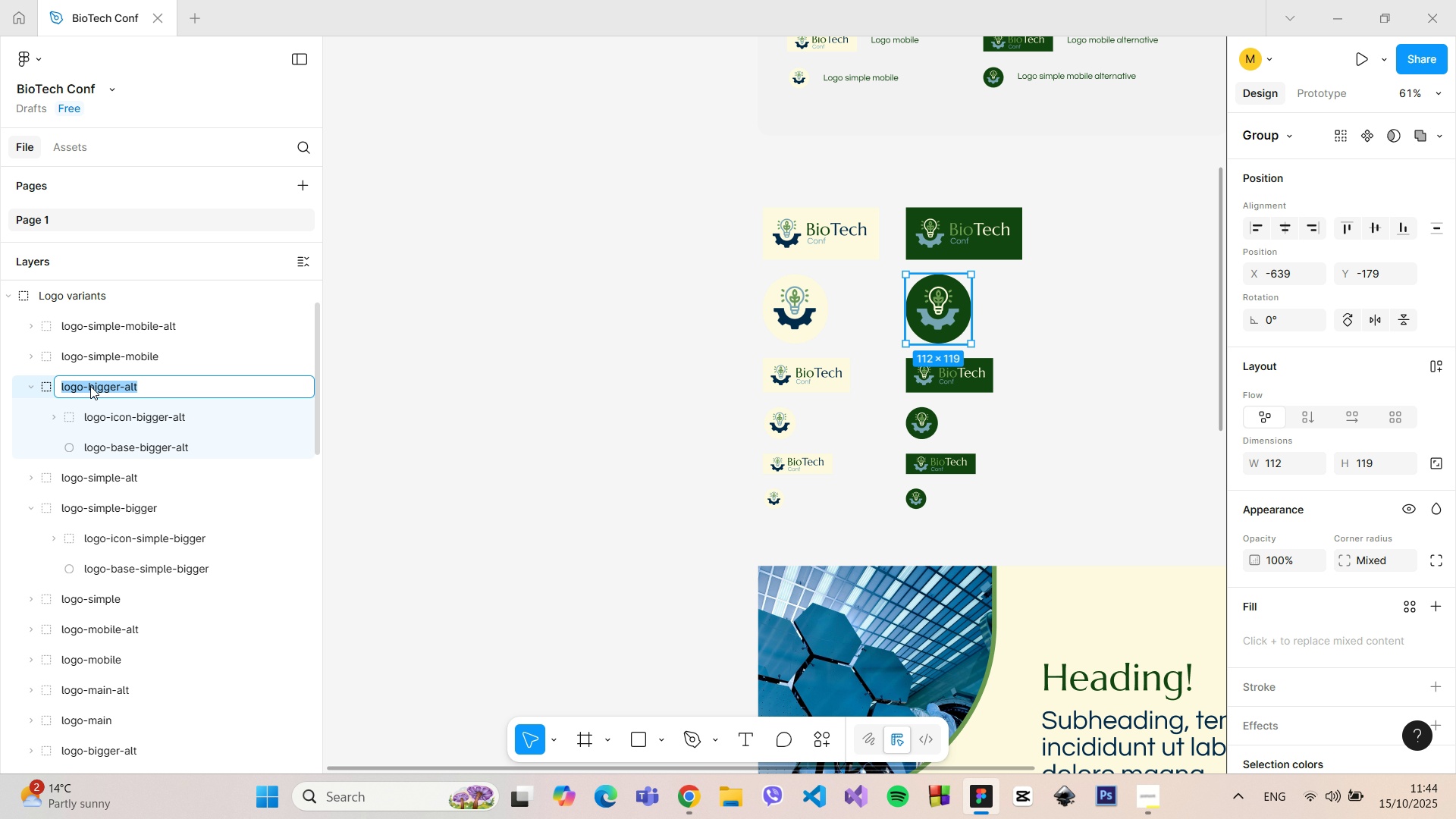 
triple_click([89, 386])
 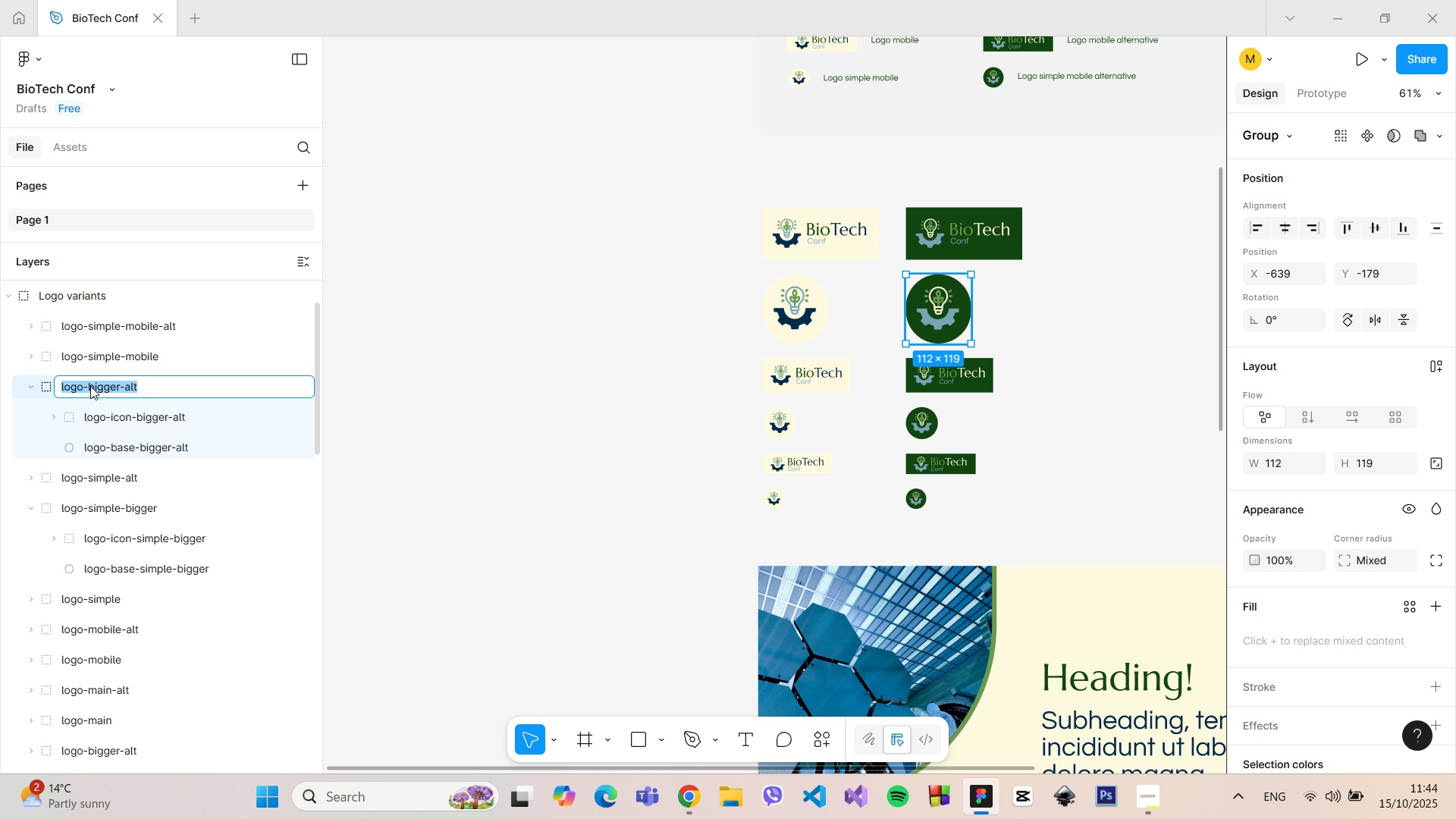 
triple_click([89, 386])
 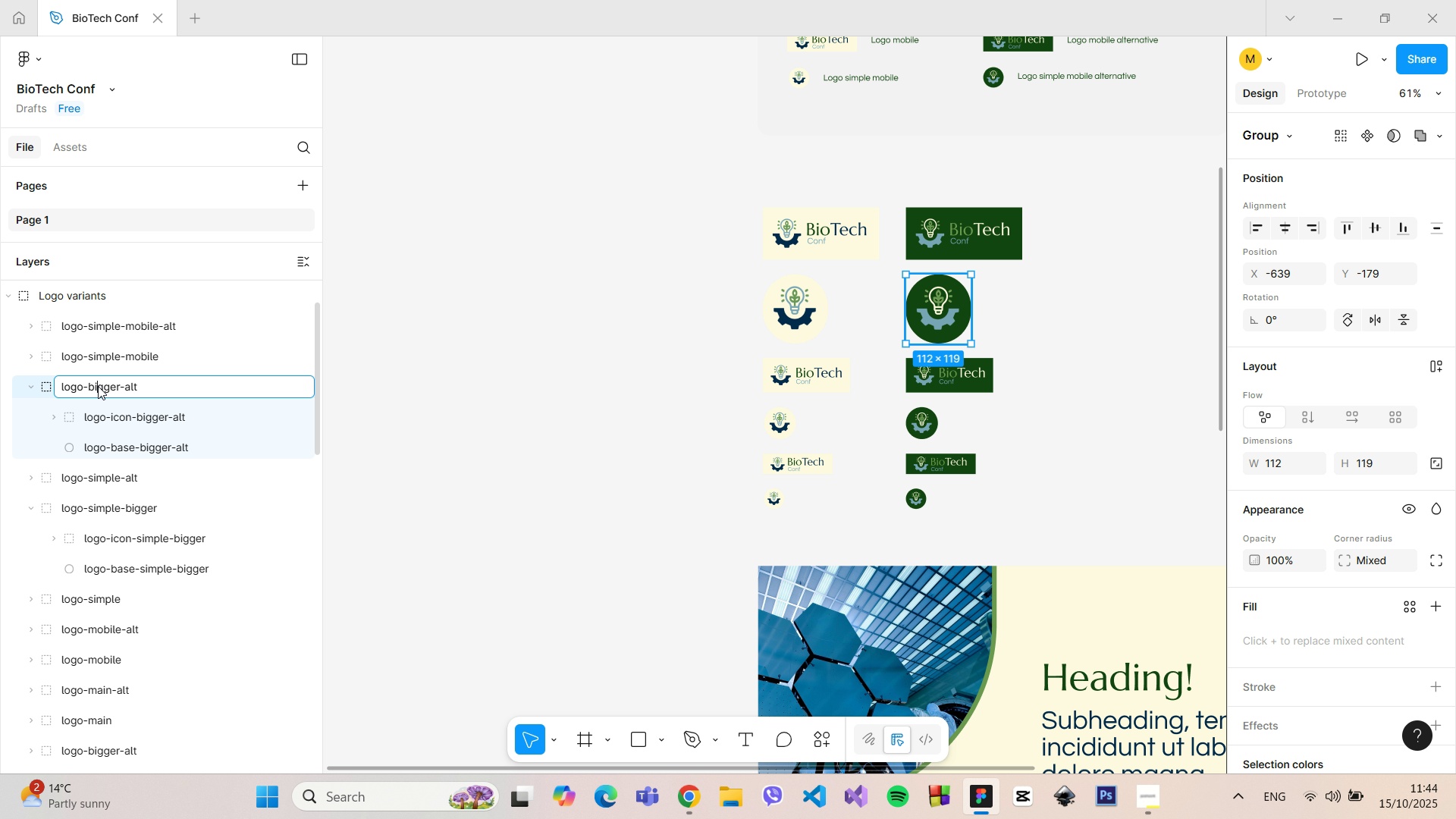 
double_click([98, 386])
 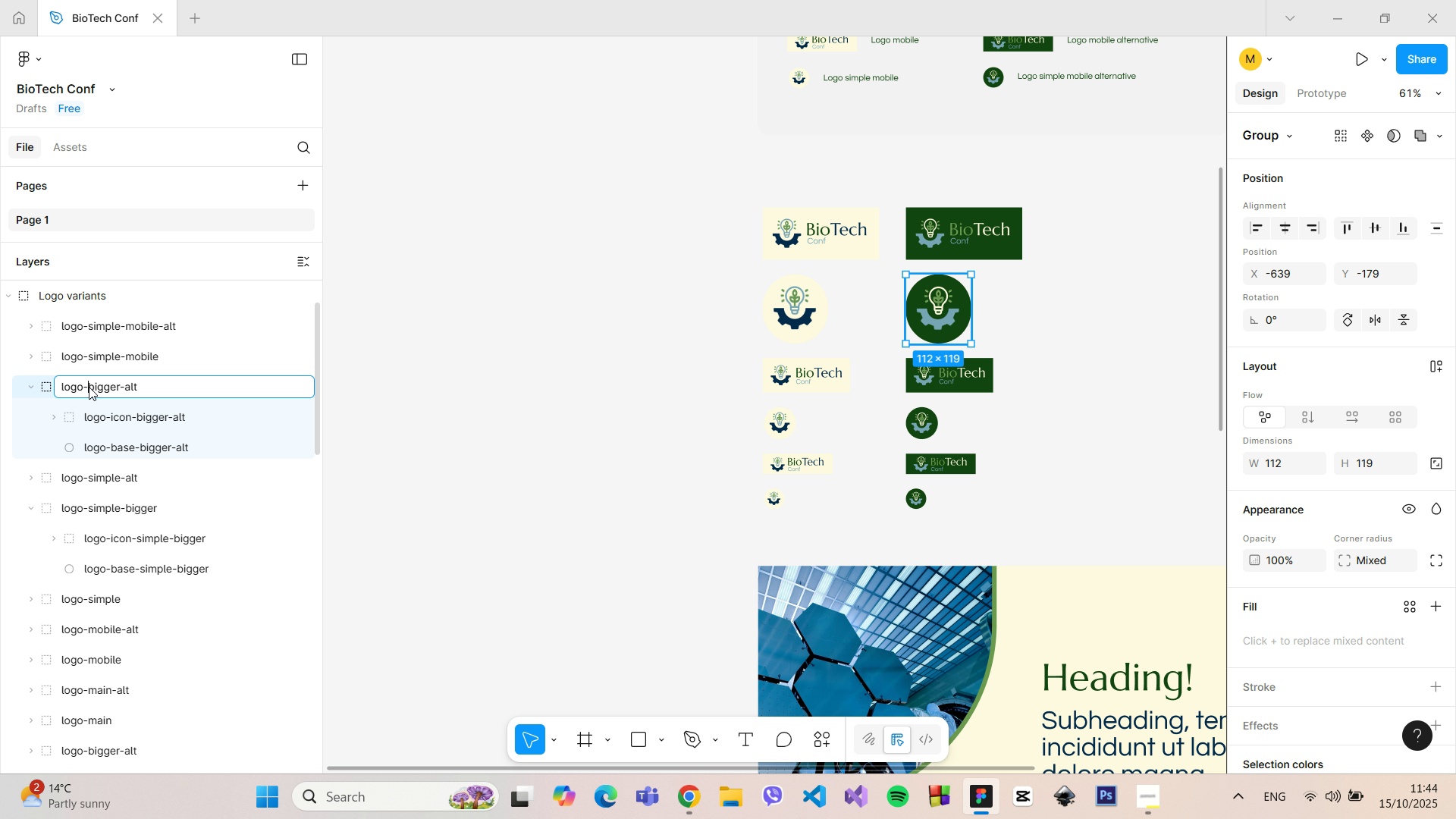 
left_click([89, 387])
 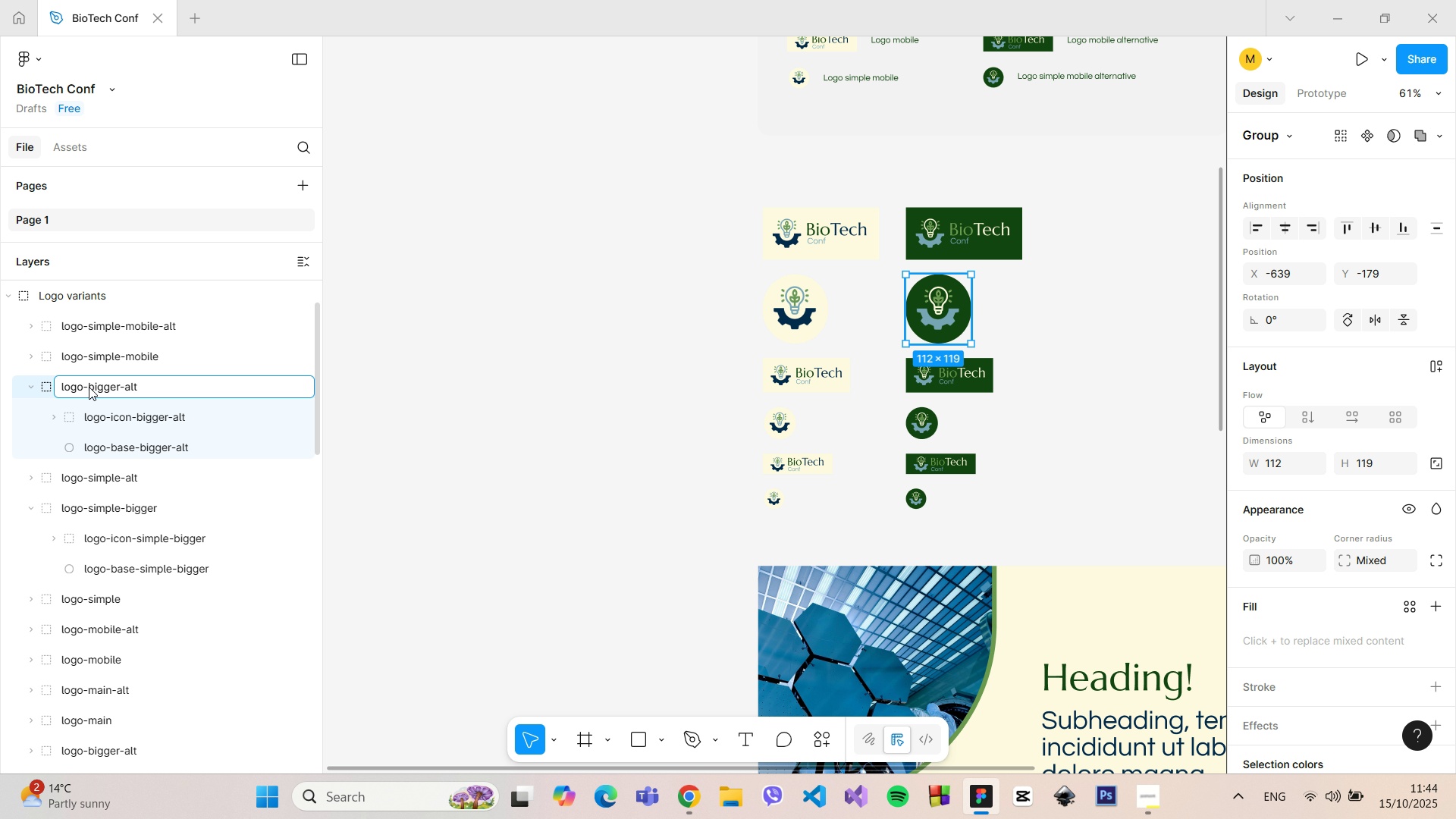 
type(simple-)
 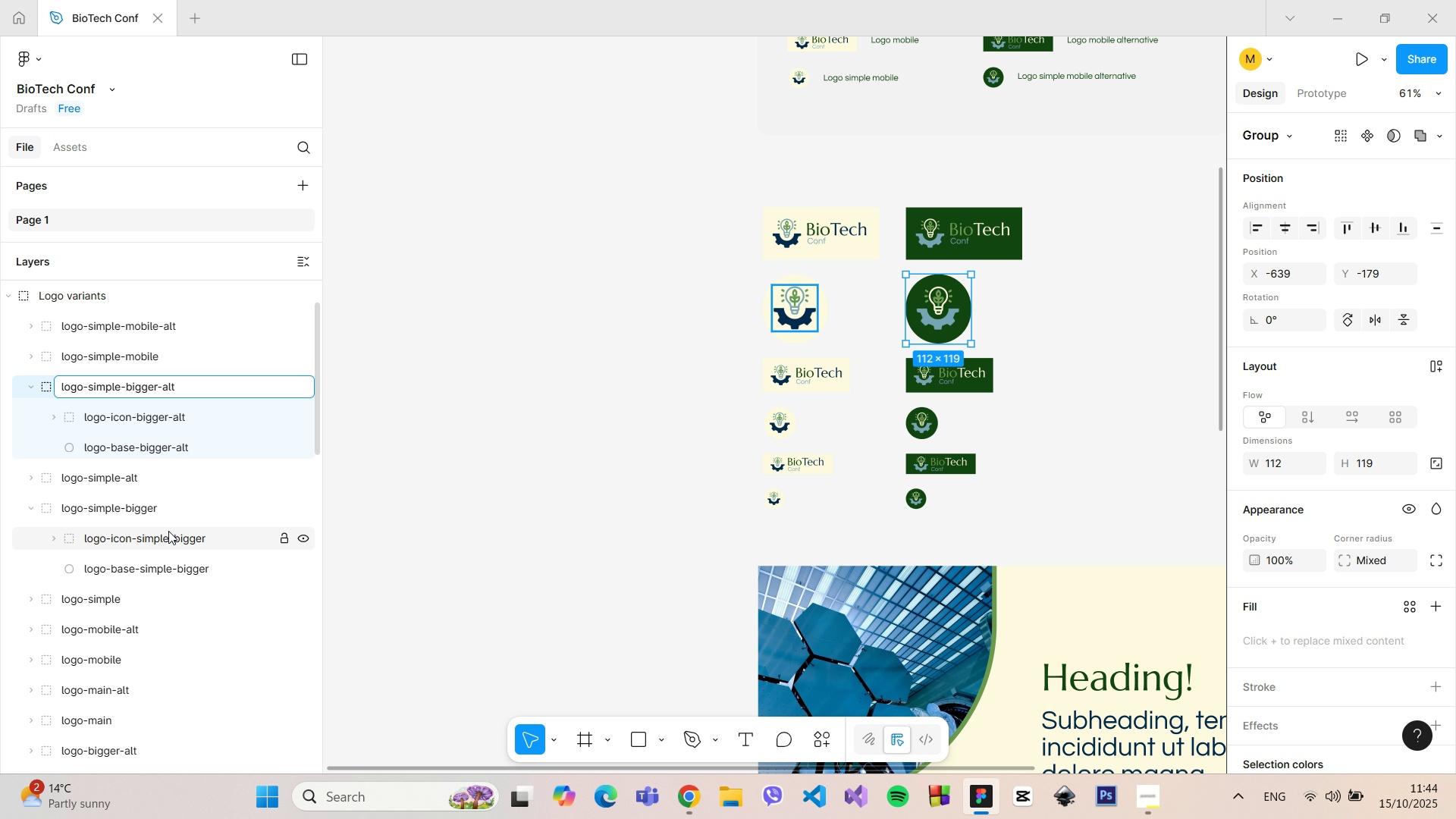 
double_click([147, 418])
 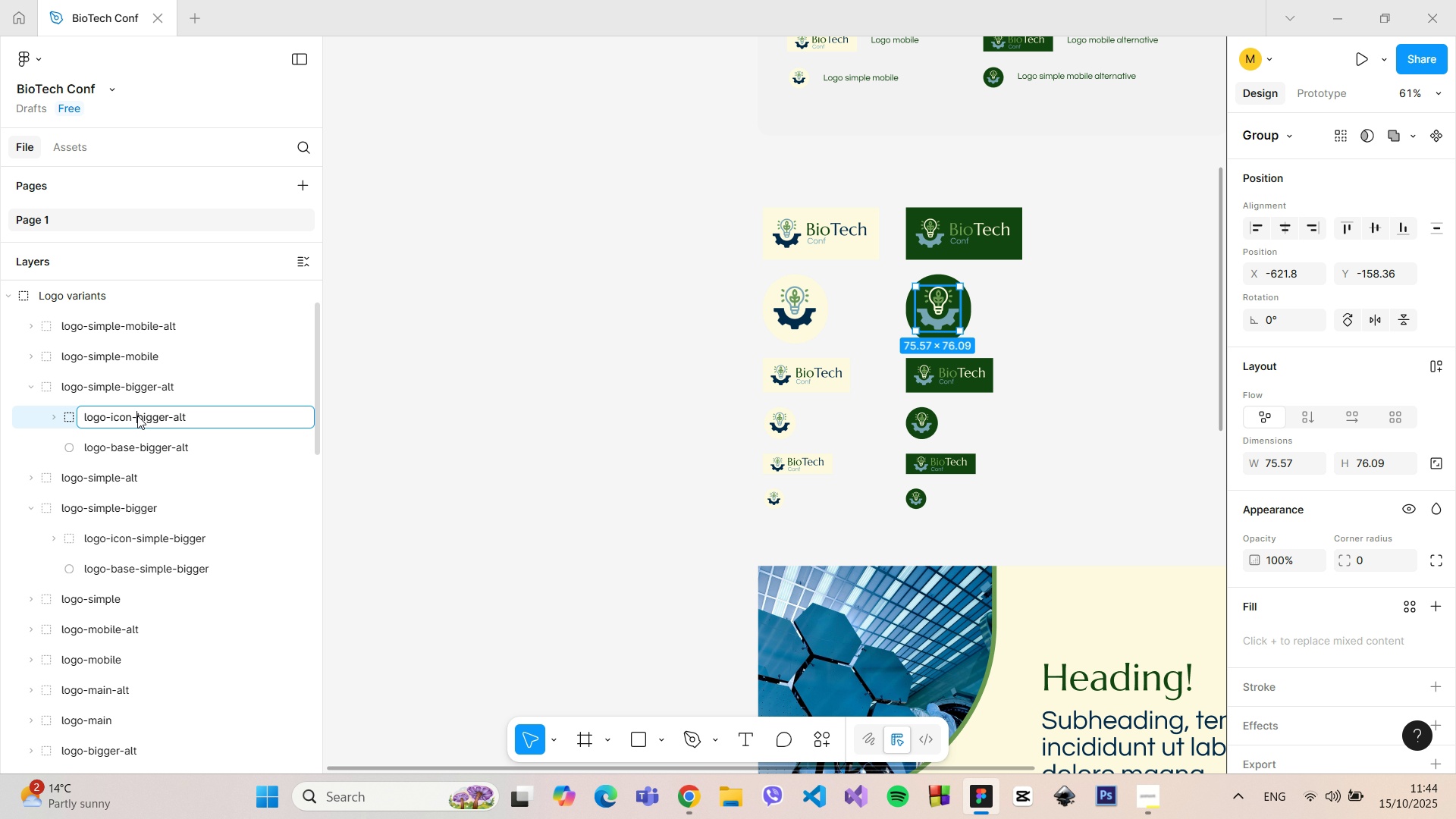 
triple_click([137, 416])
 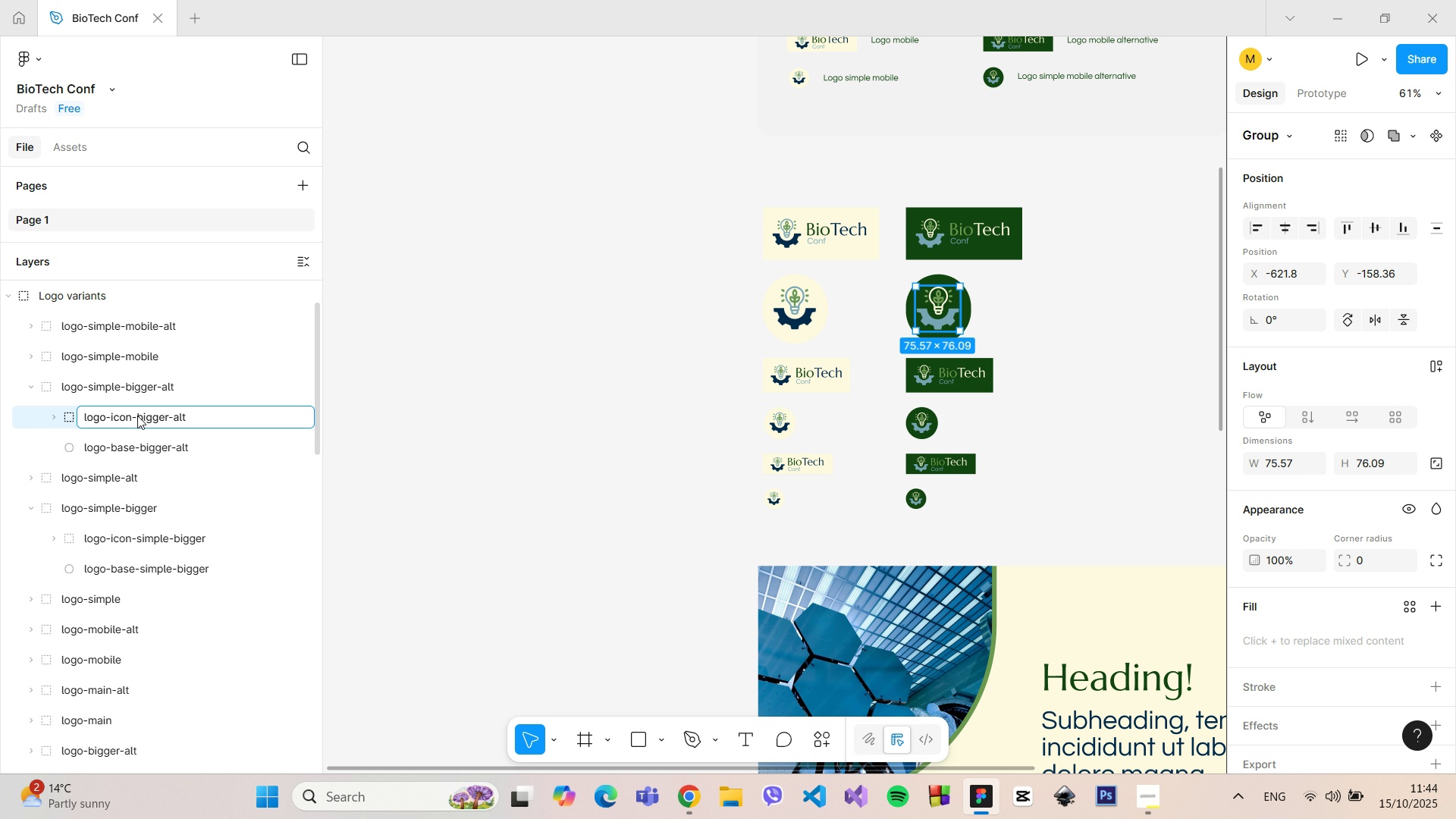 
type(simple-)
 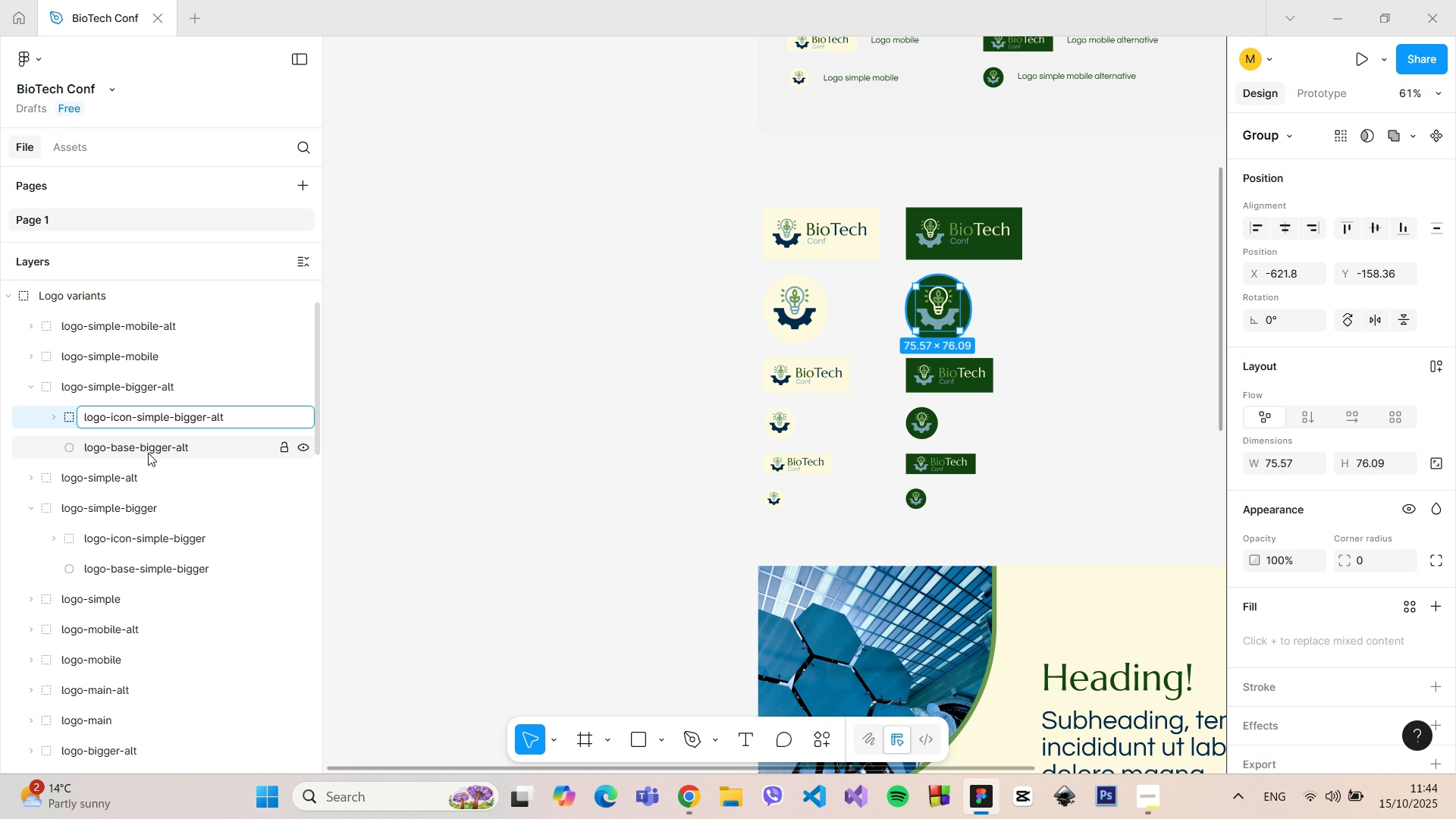 
double_click([148, 453])
 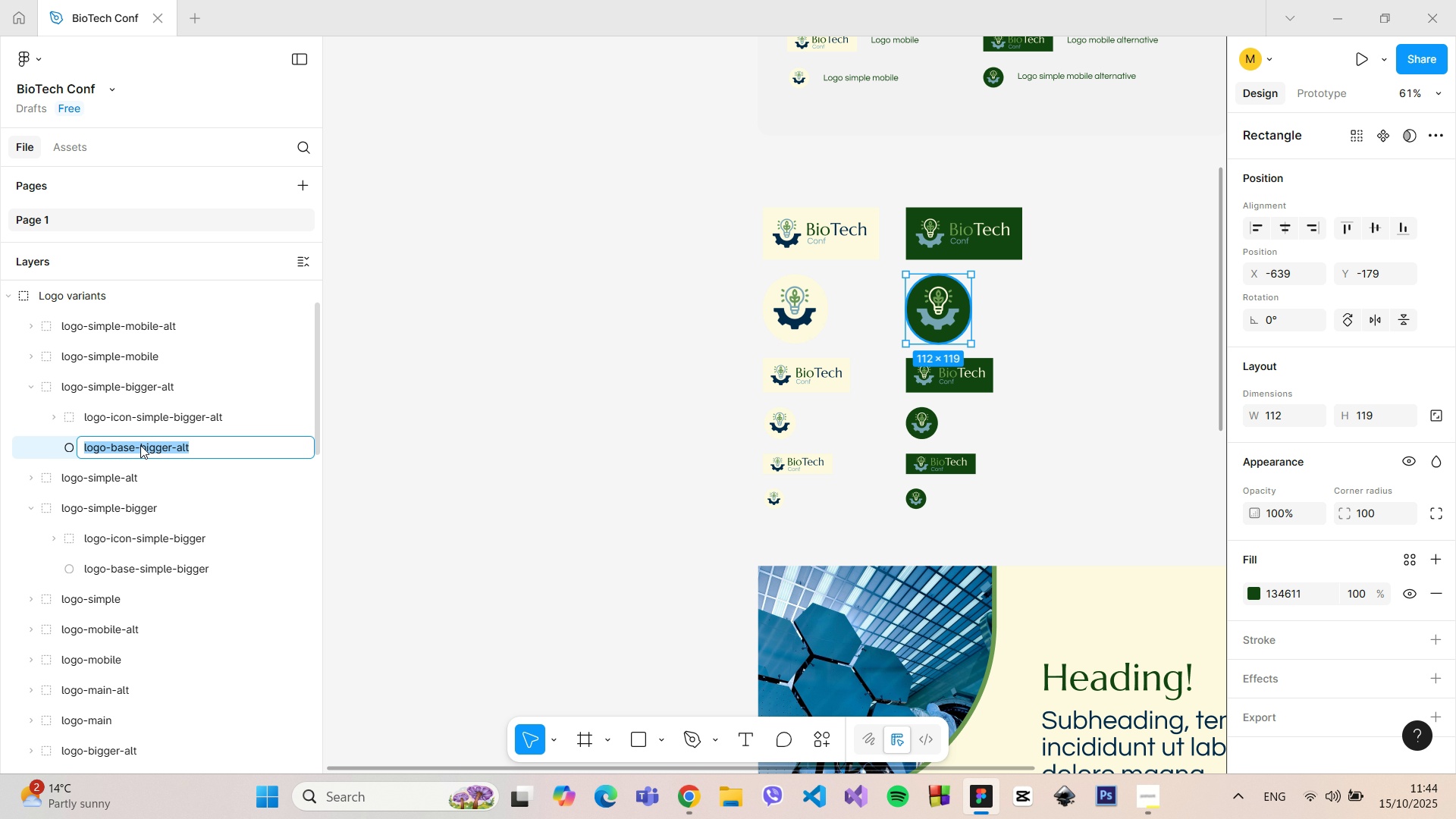 
triple_click([140, 445])
 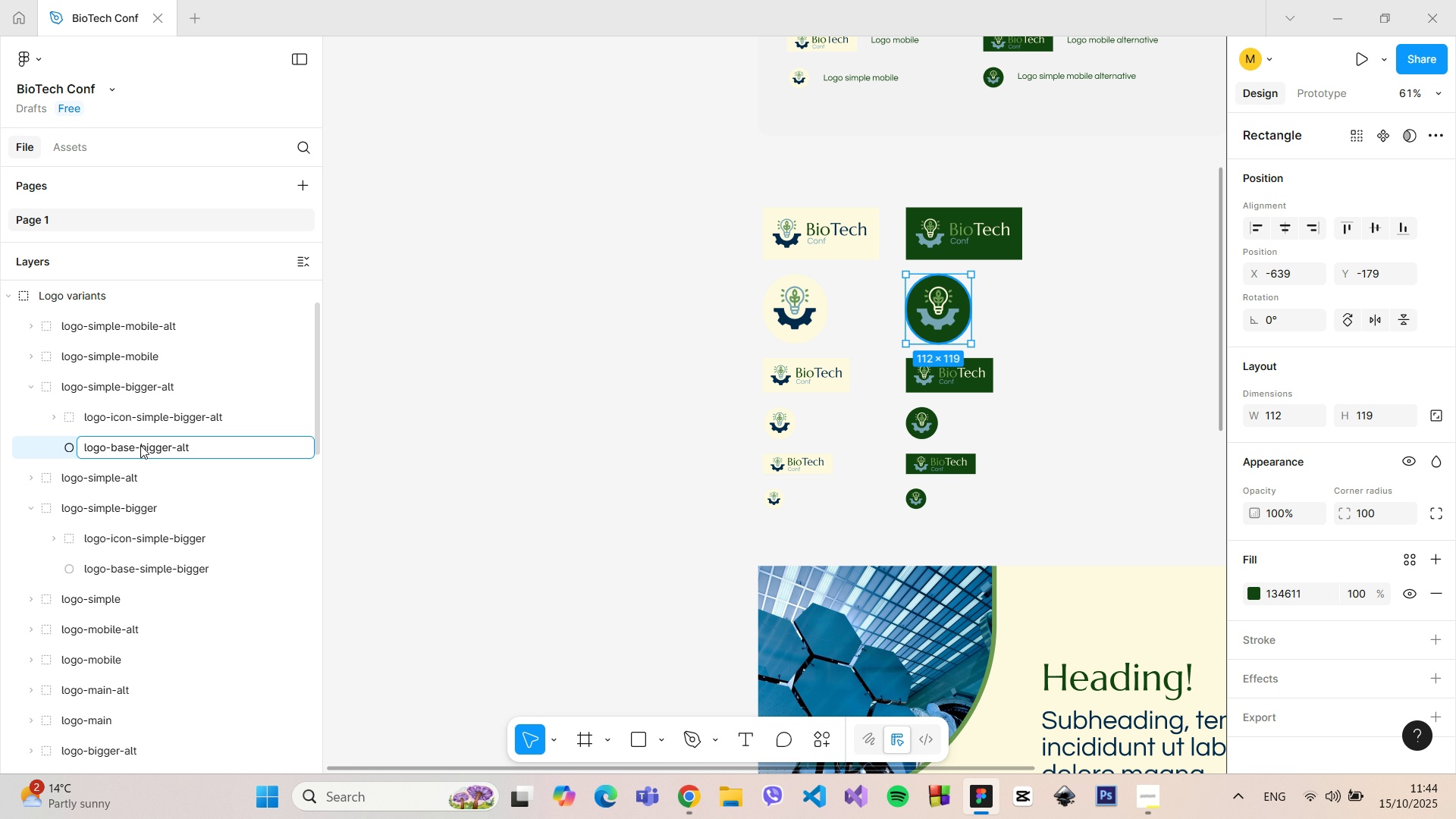 
type(simple-)
 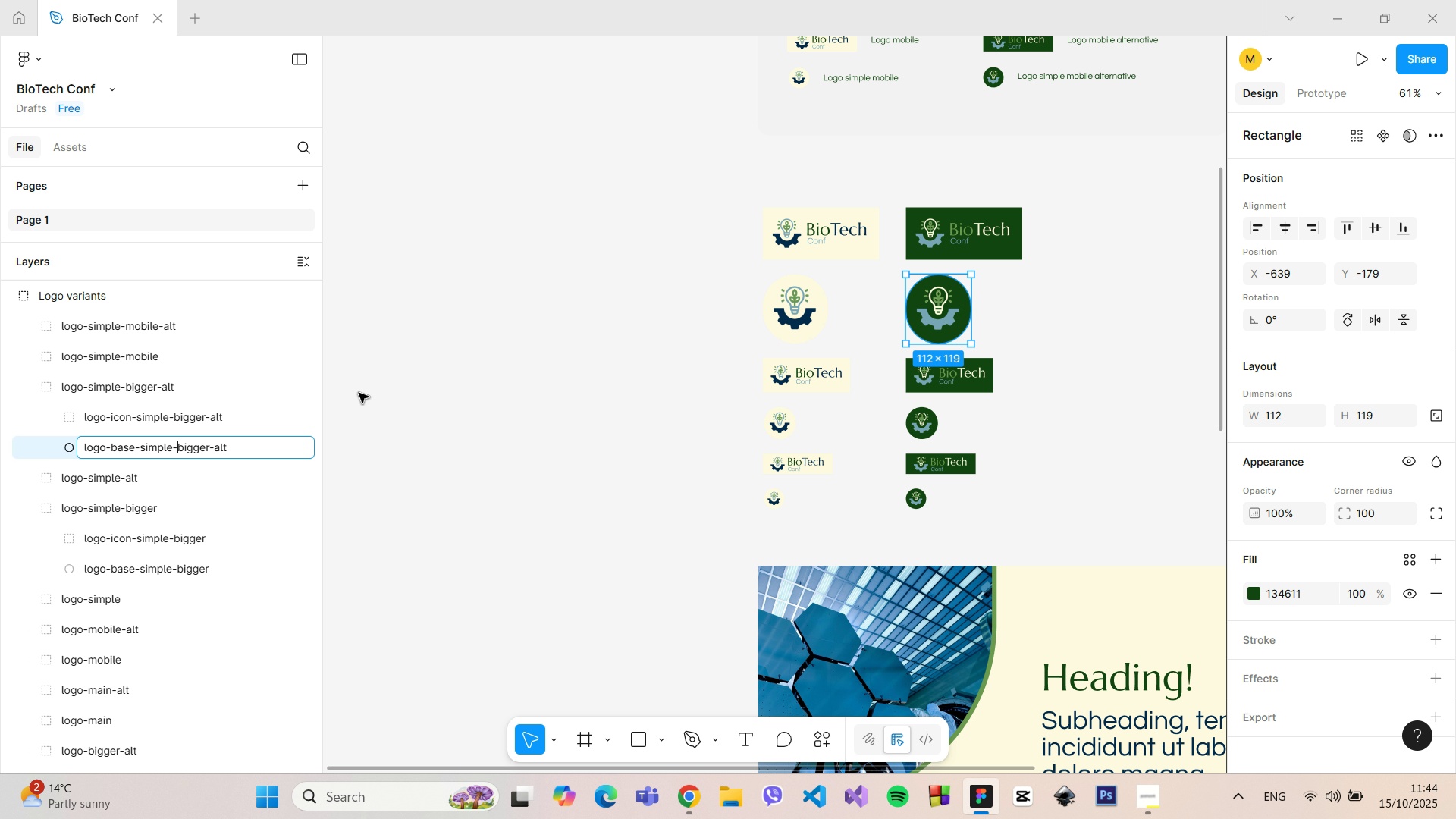 
left_click([409, 397])
 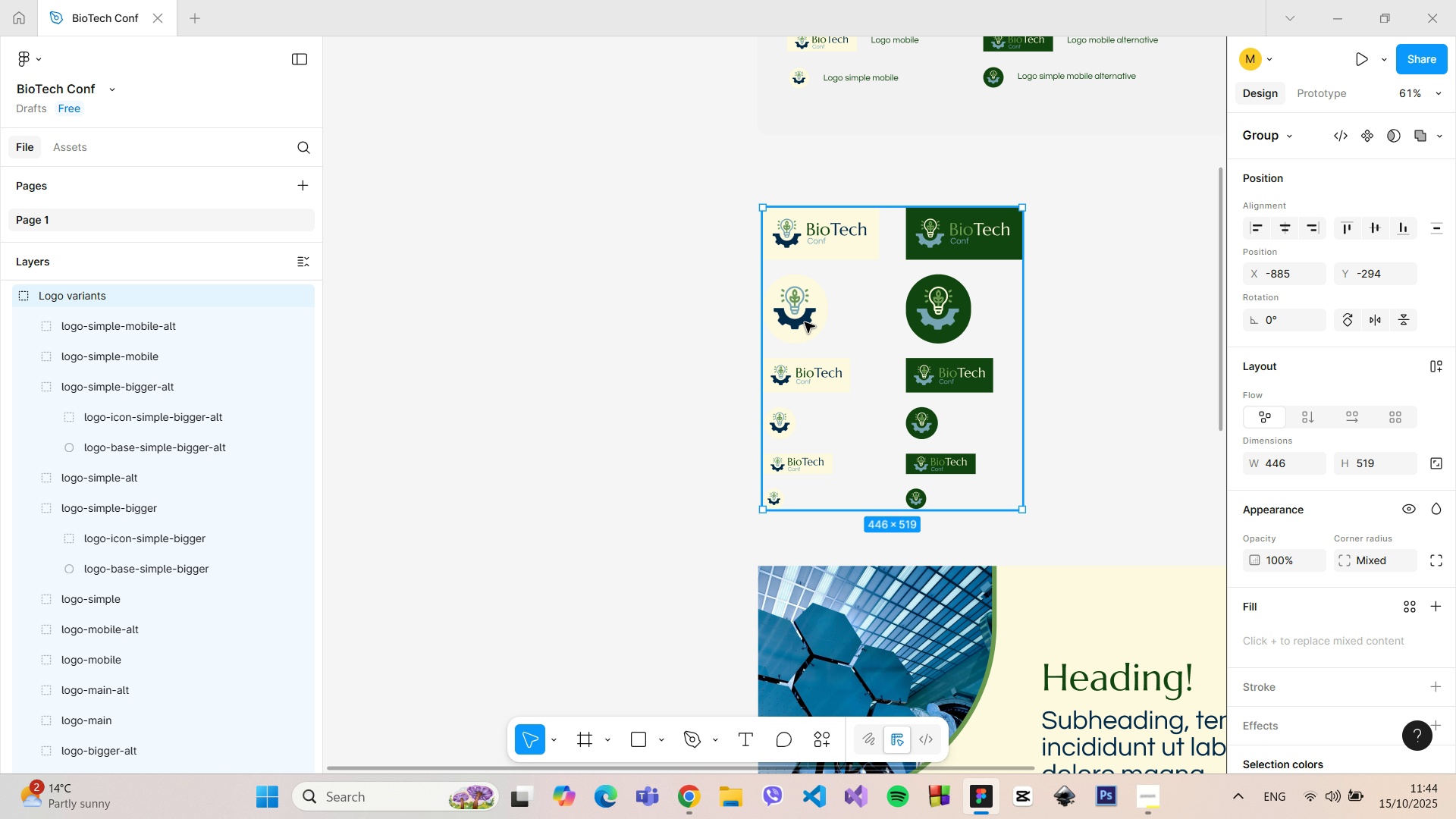 
double_click([805, 322])
 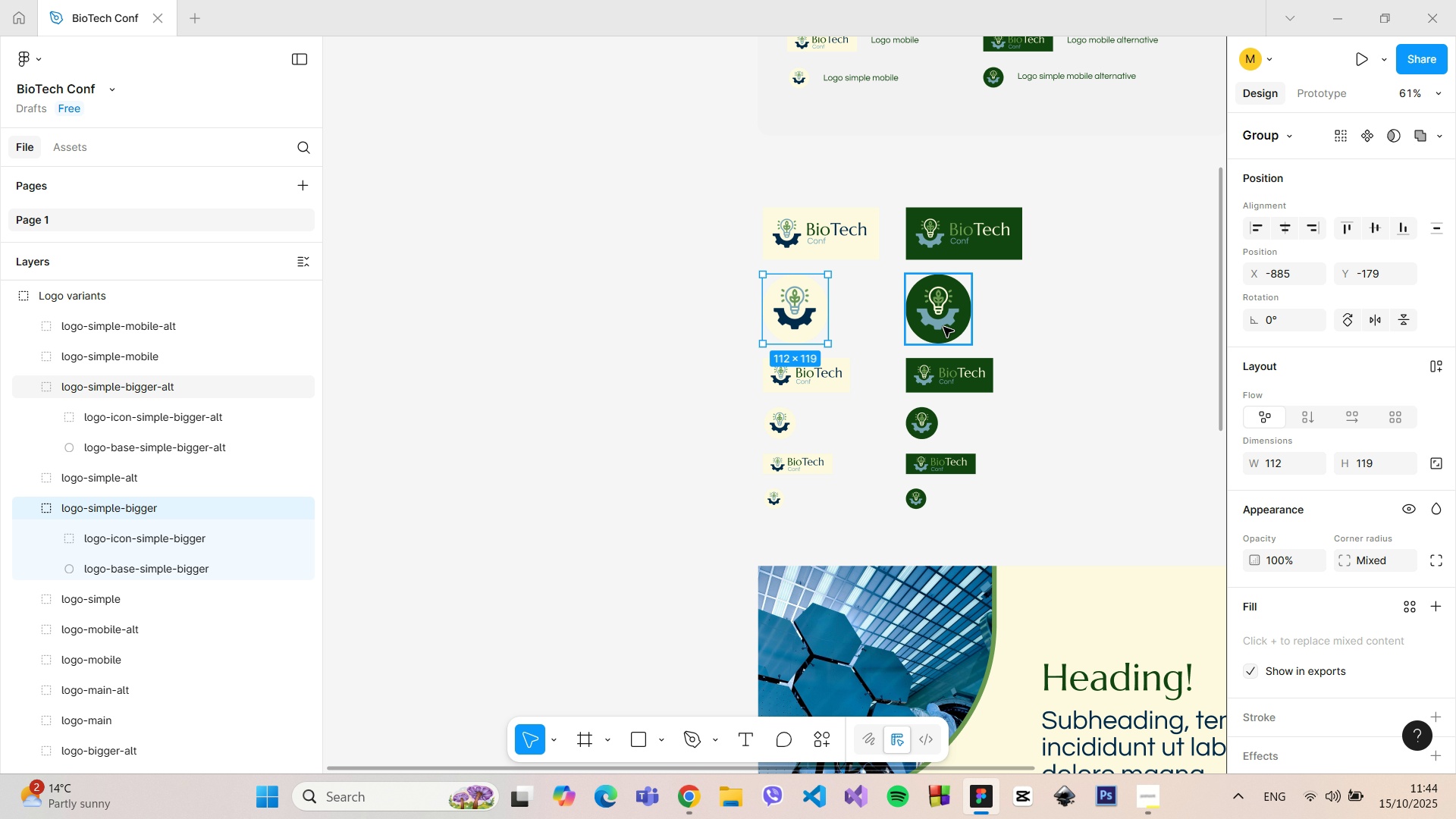 
hold_key(key=ShiftLeft, duration=0.56)
left_click([943, 327])
 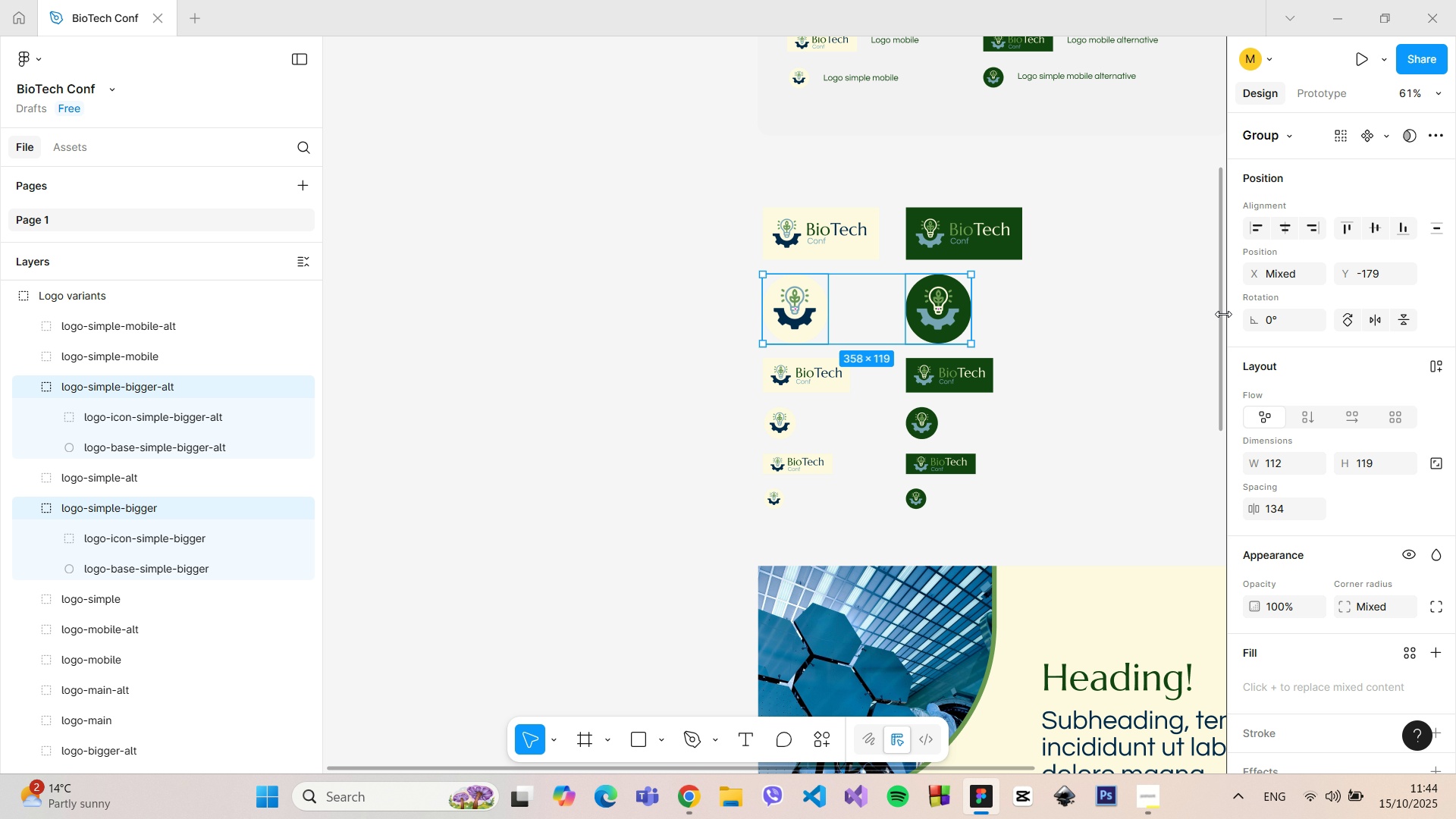 
left_click_drag(start_coordinate=[1222, 314], to_coordinate=[1216, 206])
 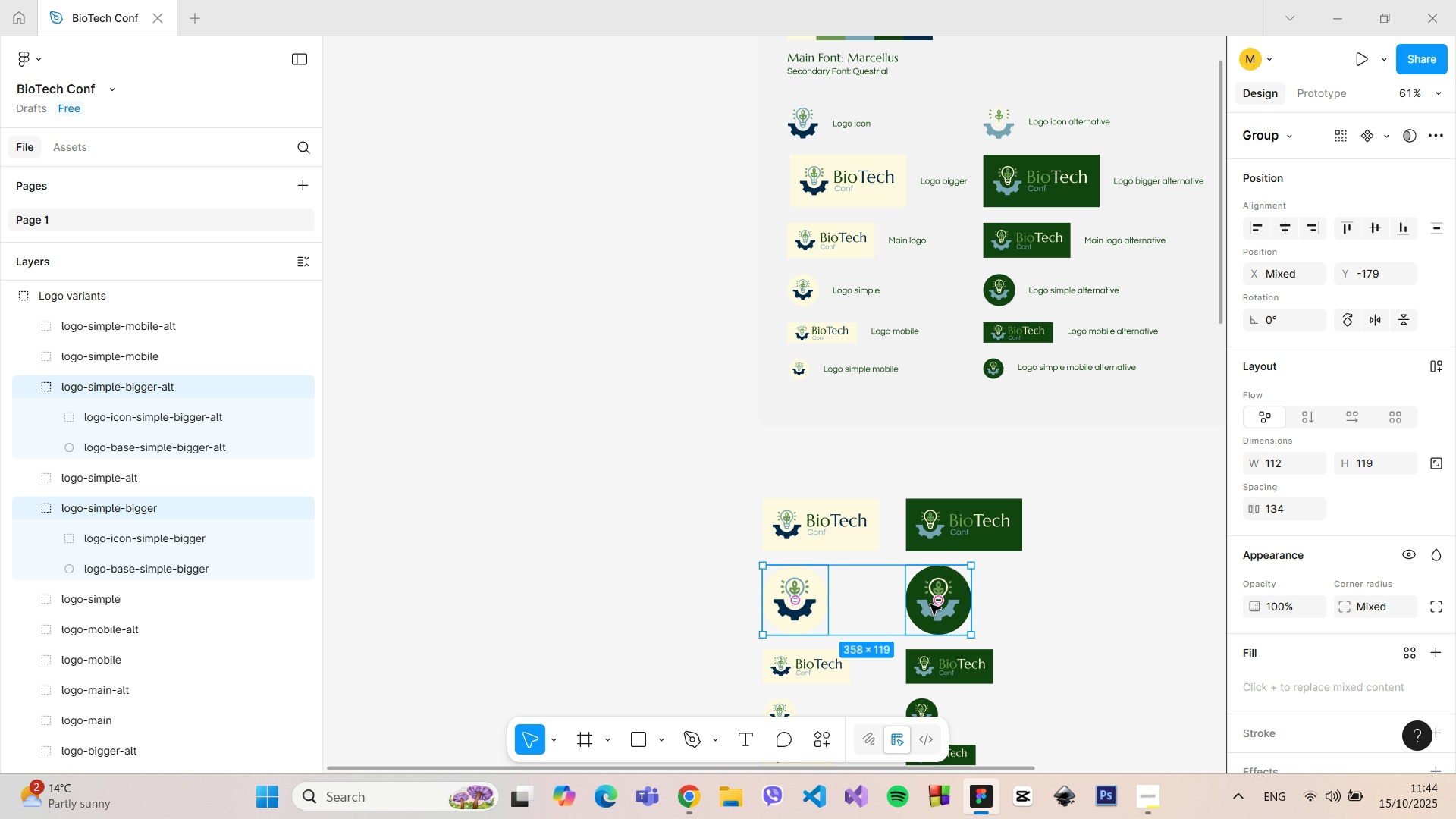 
hold_key(key=AltLeft, duration=1.51)
left_click_drag(start_coordinate=[930, 604], to_coordinate=[996, 261])
 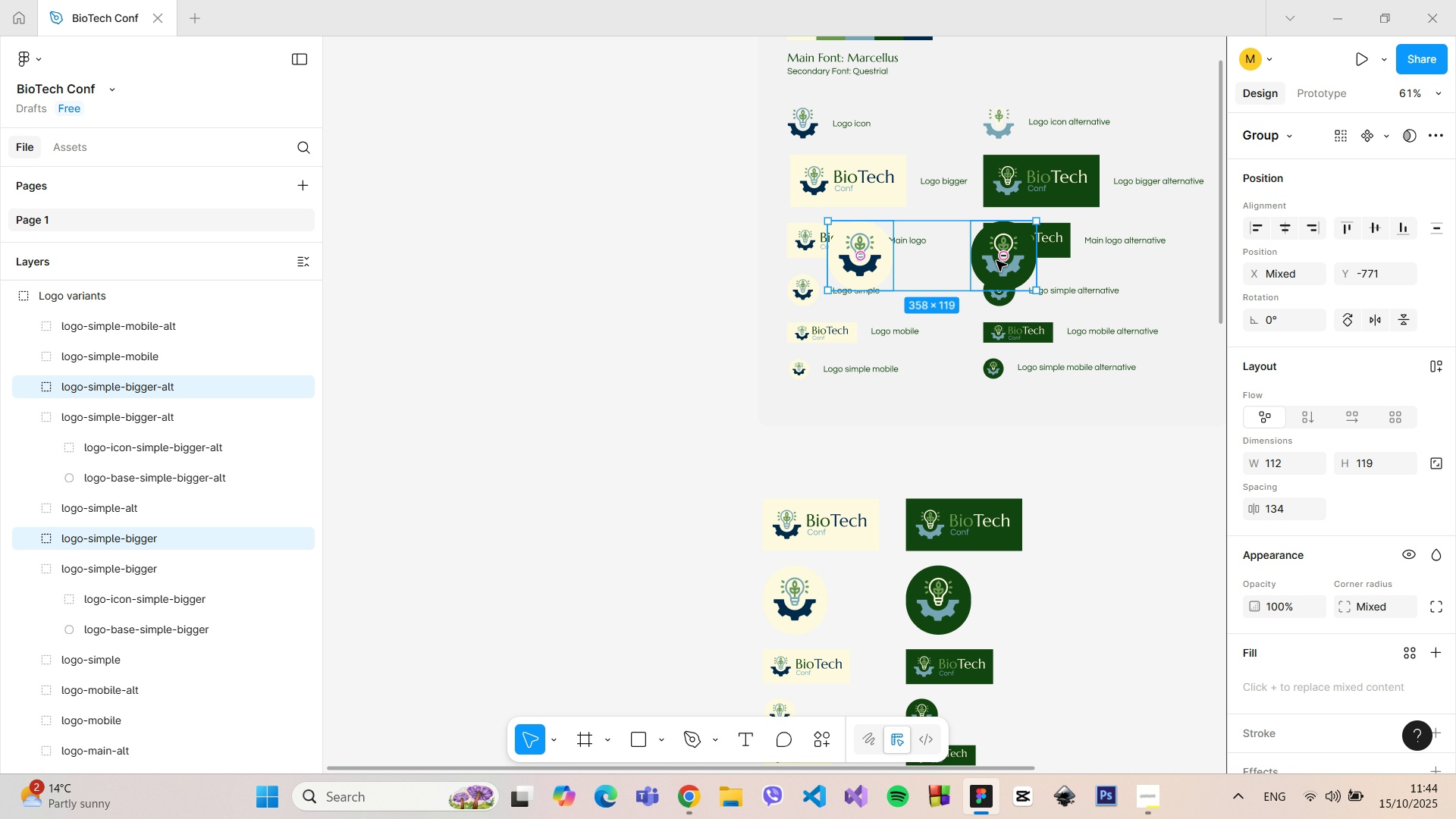 
key(Alt+AltLeft)
 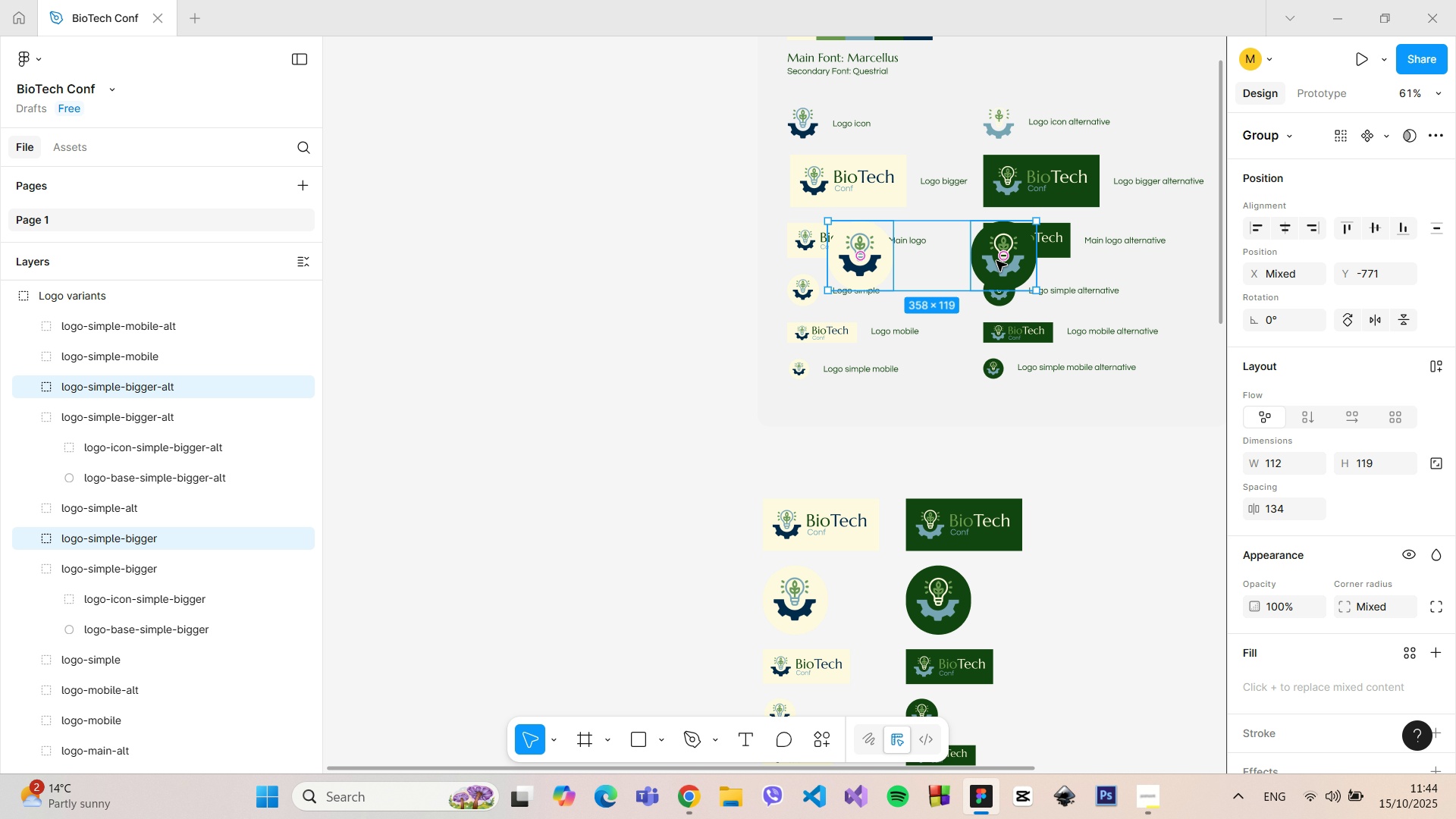 
key(Alt+AltLeft)
 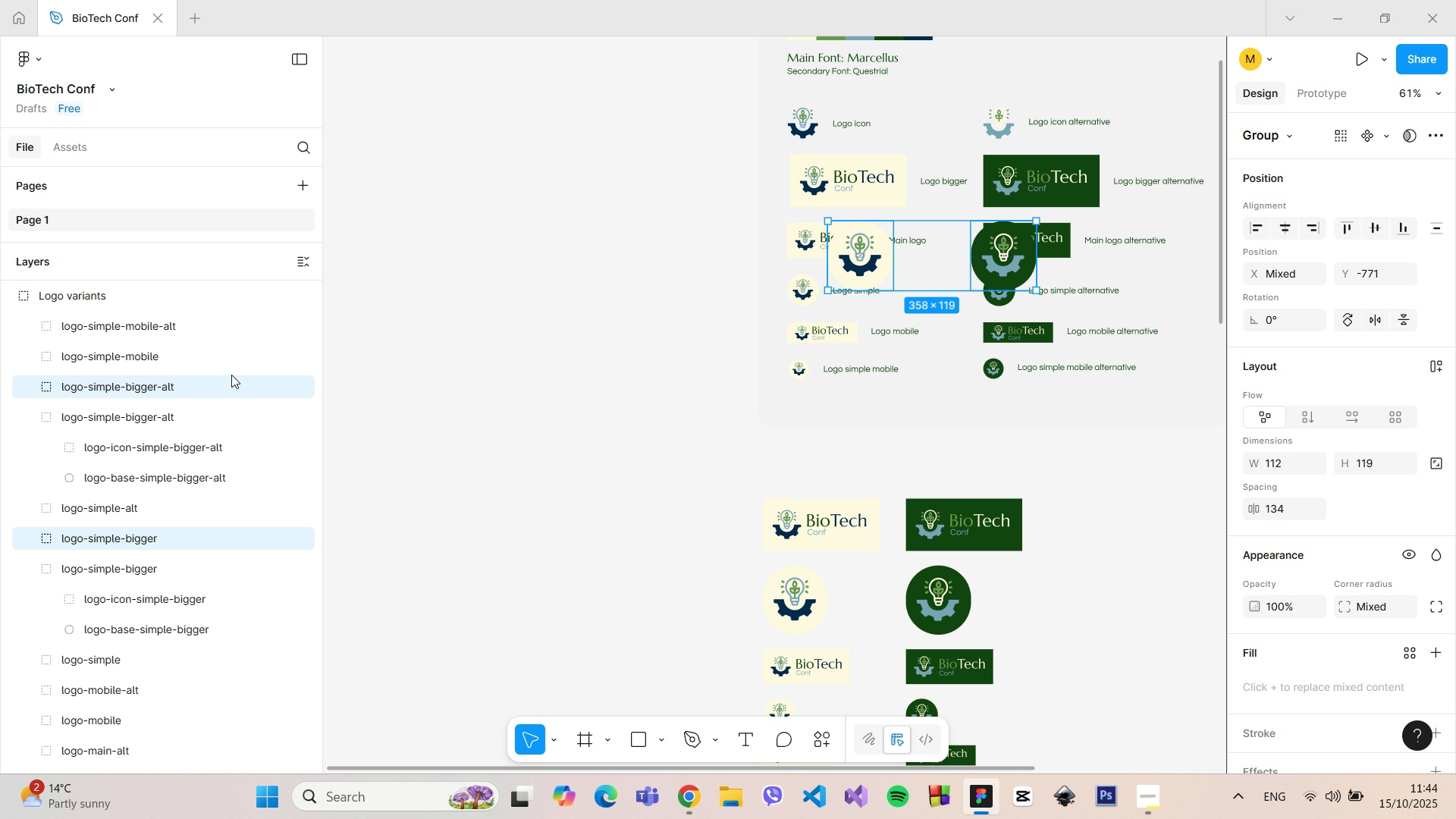 
scroll: coordinate [190, 387], scroll_direction: up, amount: 2.0
 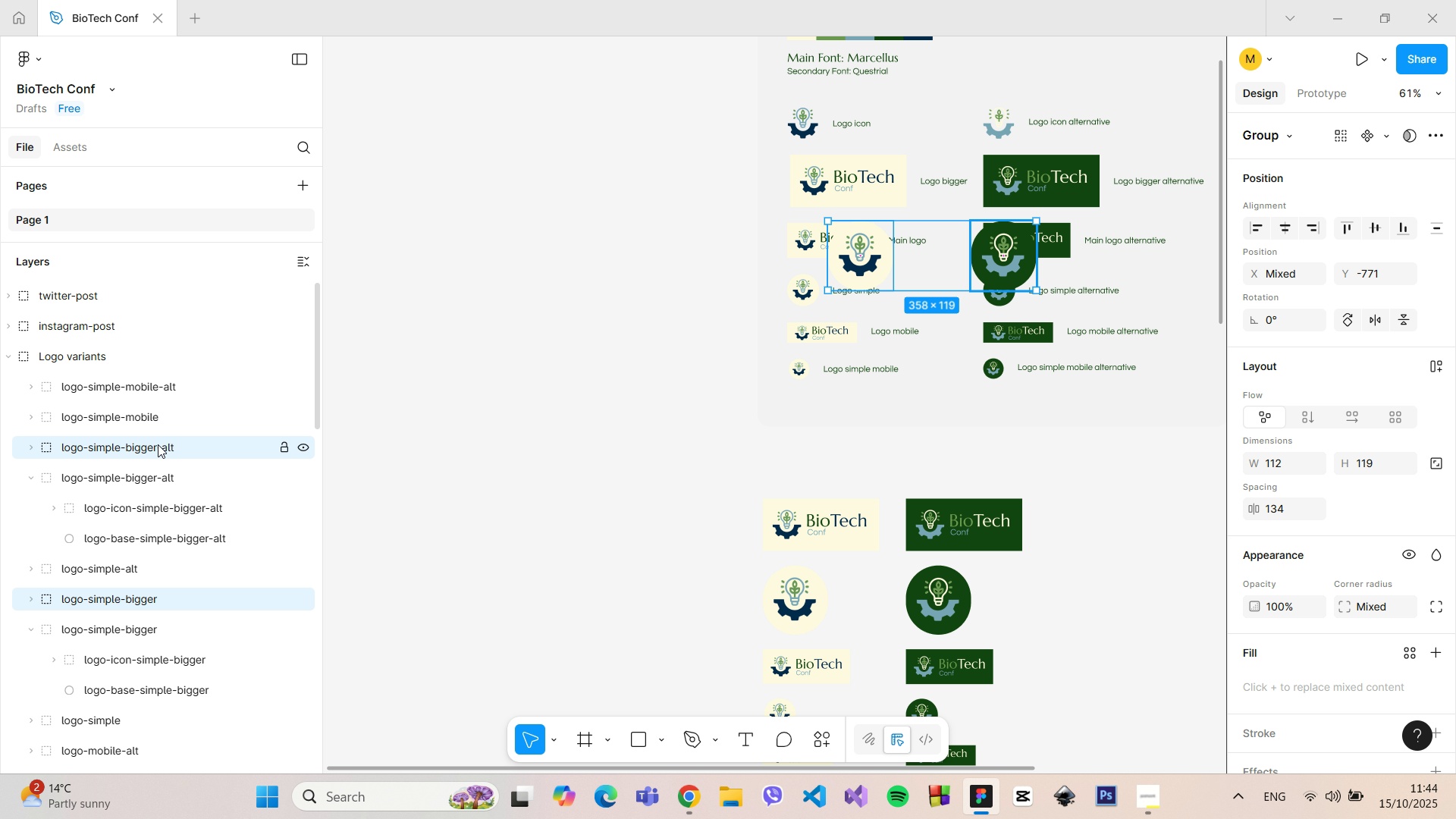 
left_click_drag(start_coordinate=[158, 444], to_coordinate=[158, 695])
 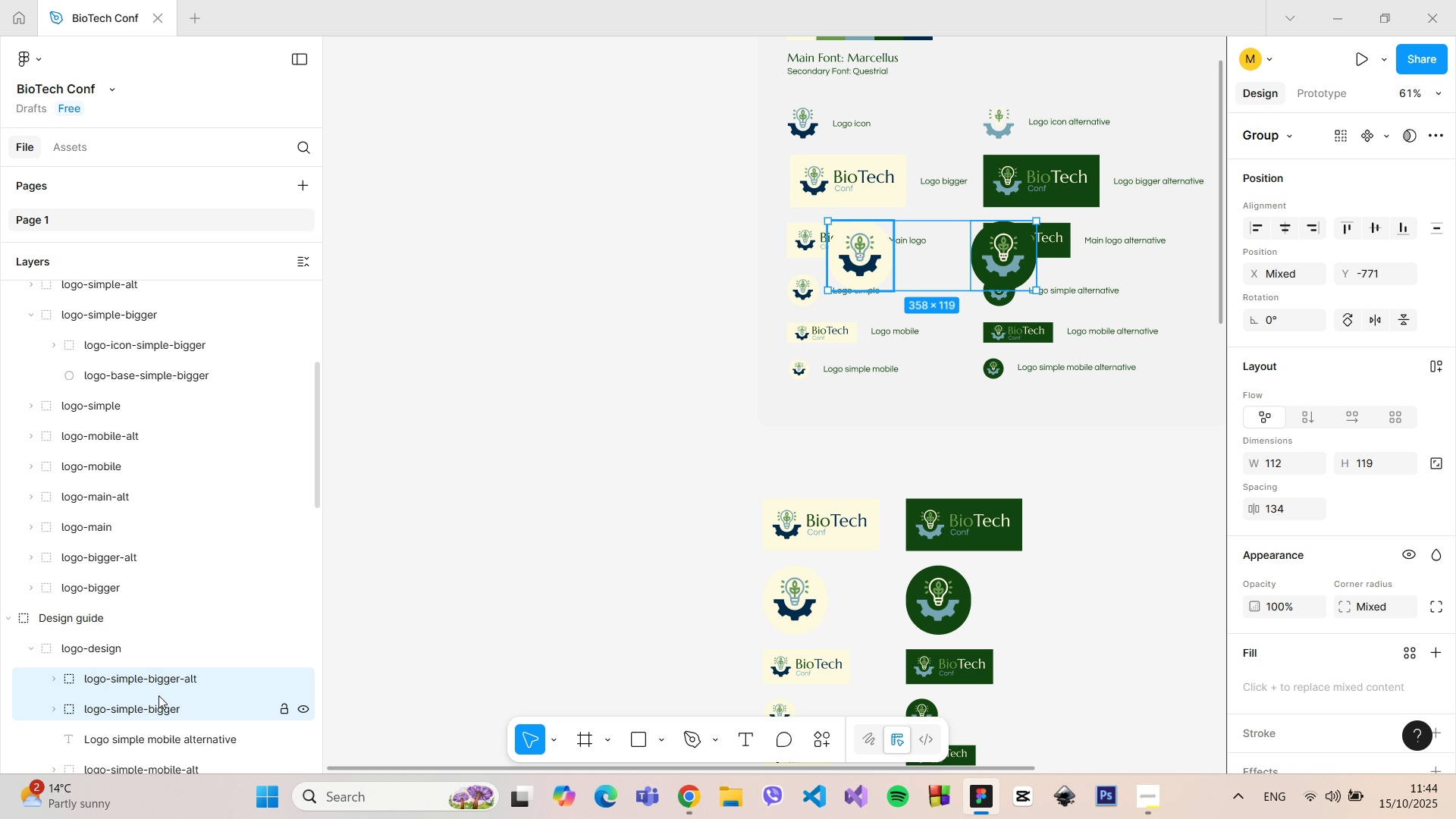 
scroll: coordinate [179, 522], scroll_direction: down, amount: 3.0
 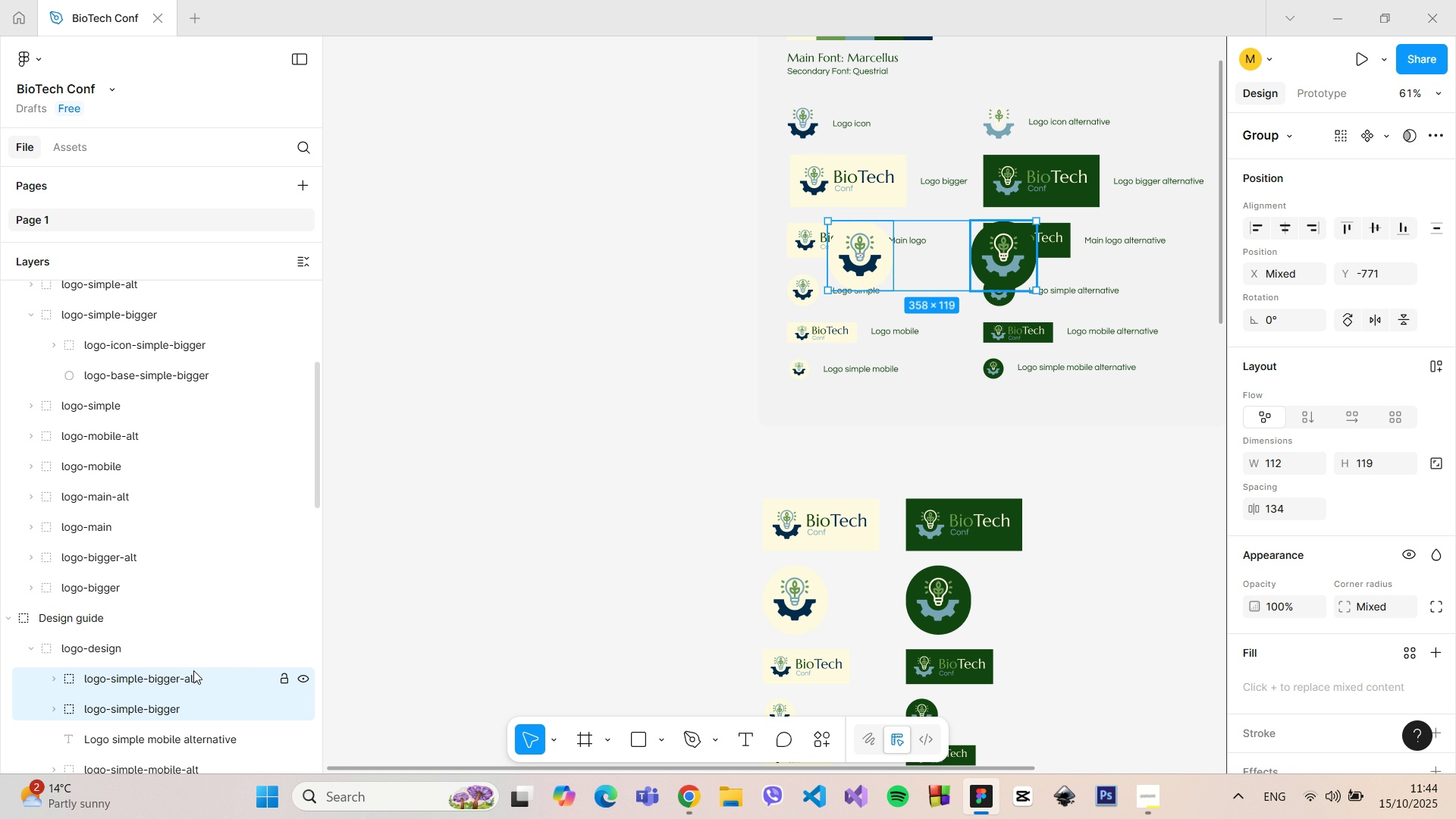 
left_click([921, 390])
 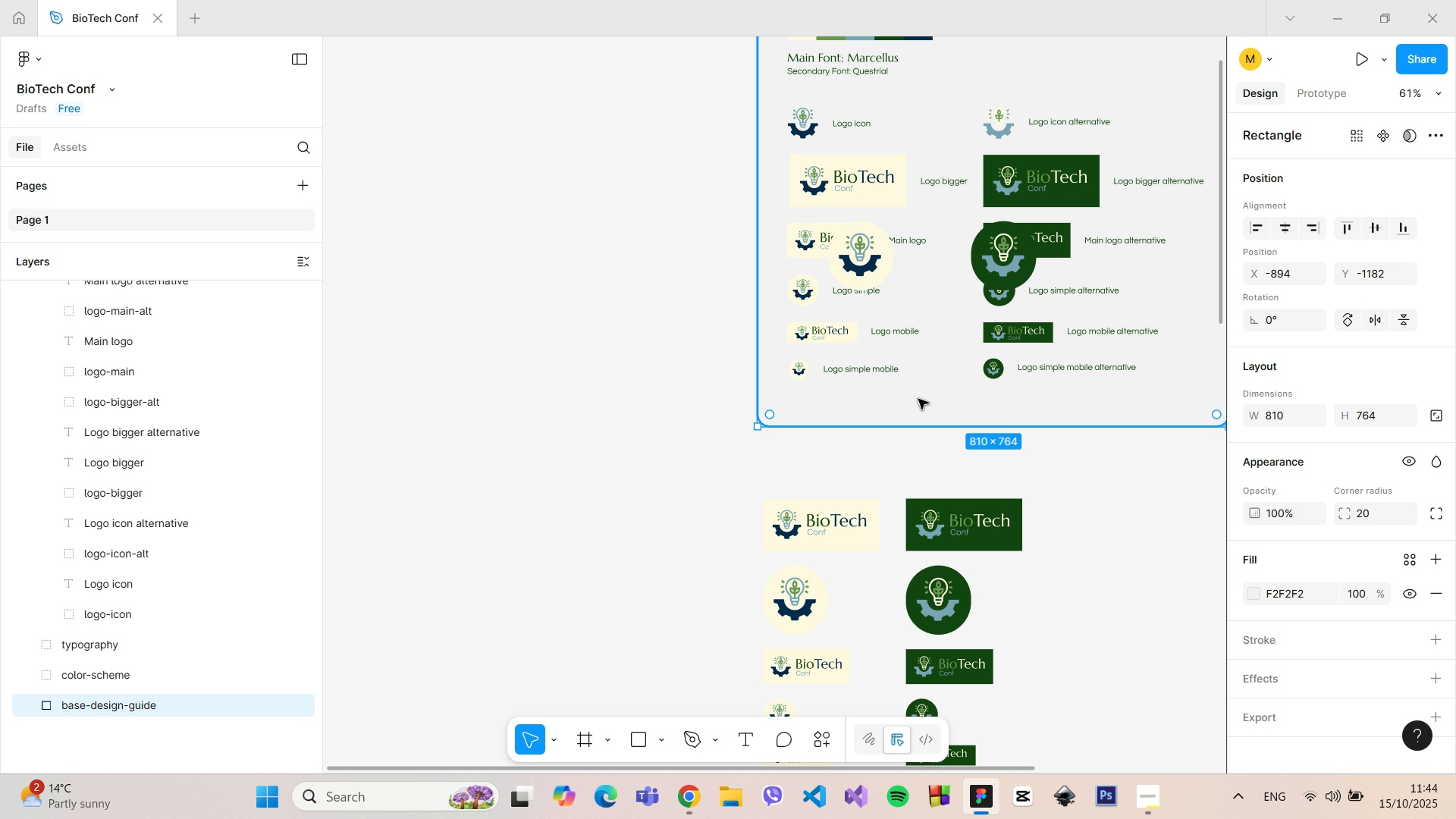 
scroll: coordinate [1027, 381], scroll_direction: down, amount: 7.0
 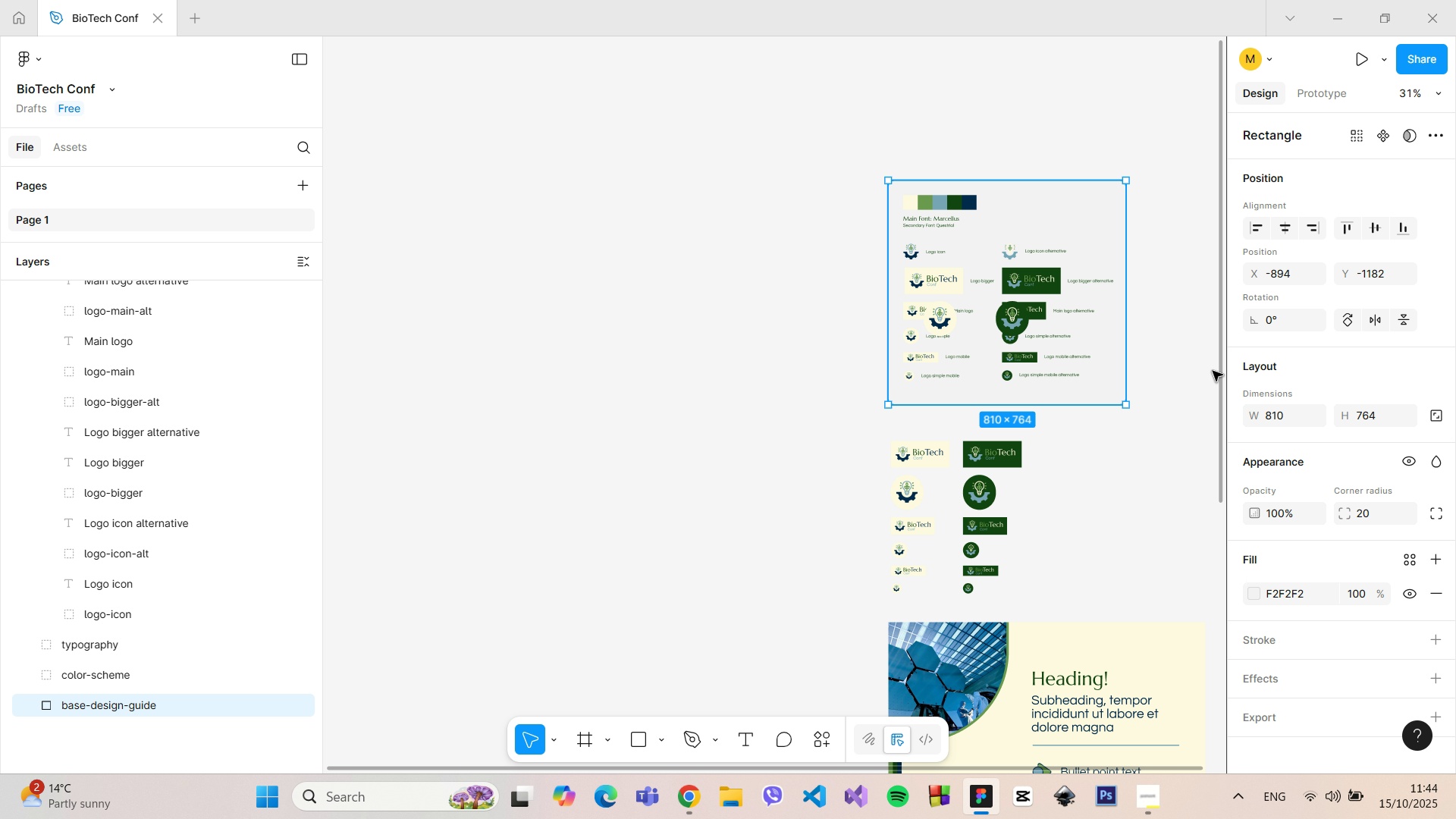 
left_click_drag(start_coordinate=[1222, 372], to_coordinate=[1230, 362])
 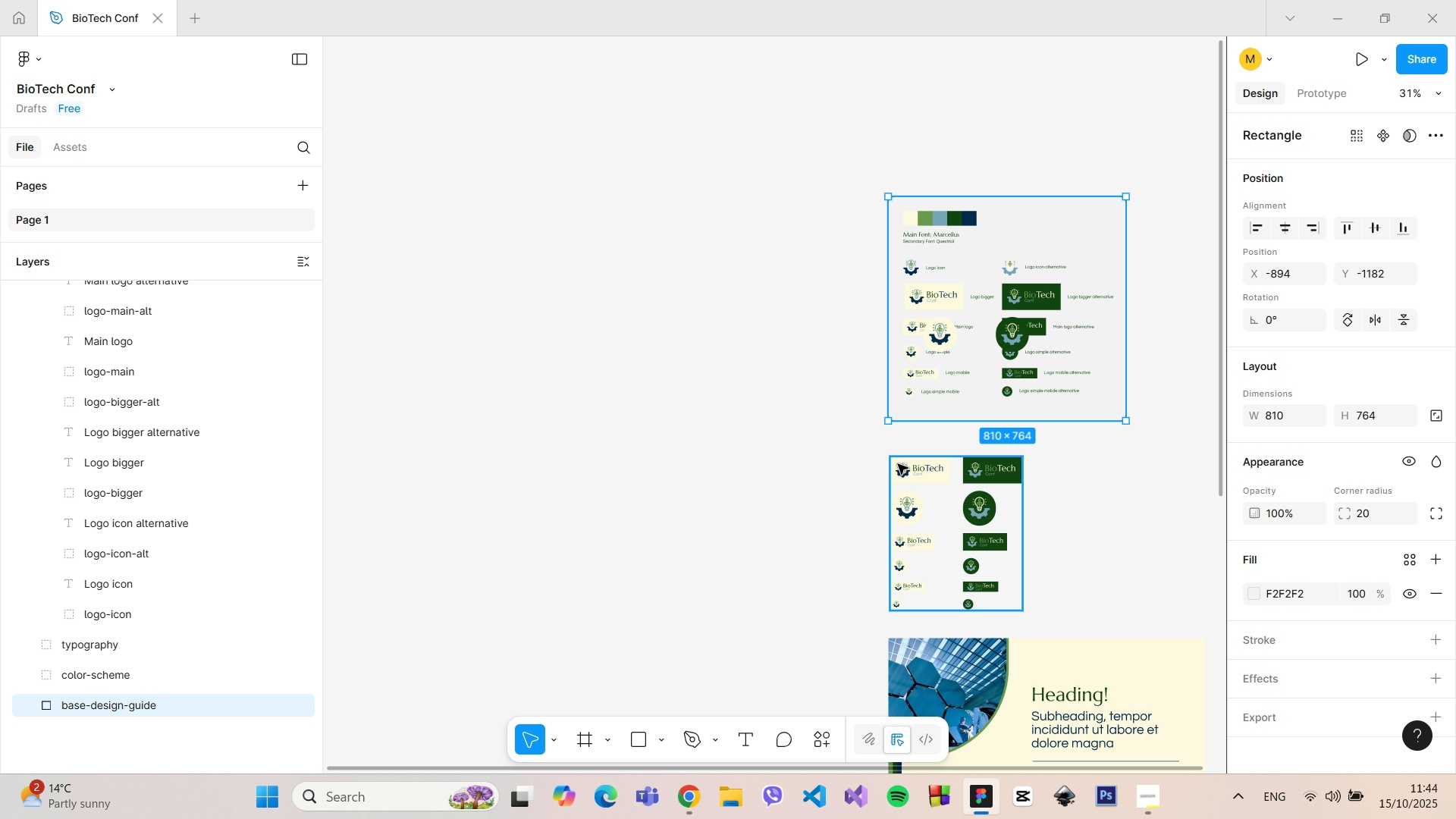 
hold_key(key=ControlLeft, duration=1.51)
left_click_drag(start_coordinate=[943, 422], to_coordinate=[951, 447])
 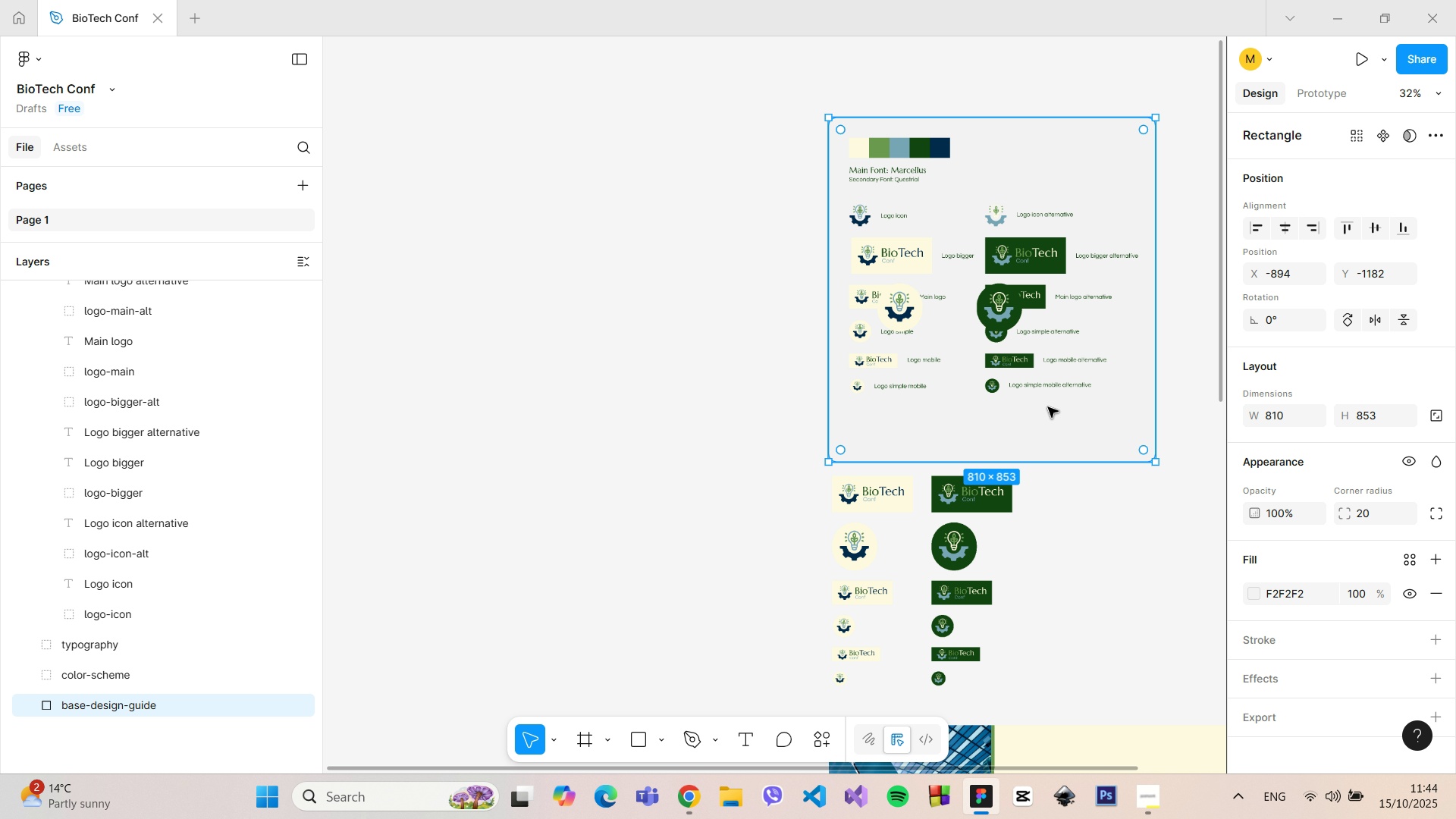 
hold_key(key=ControlLeft, duration=0.64)
 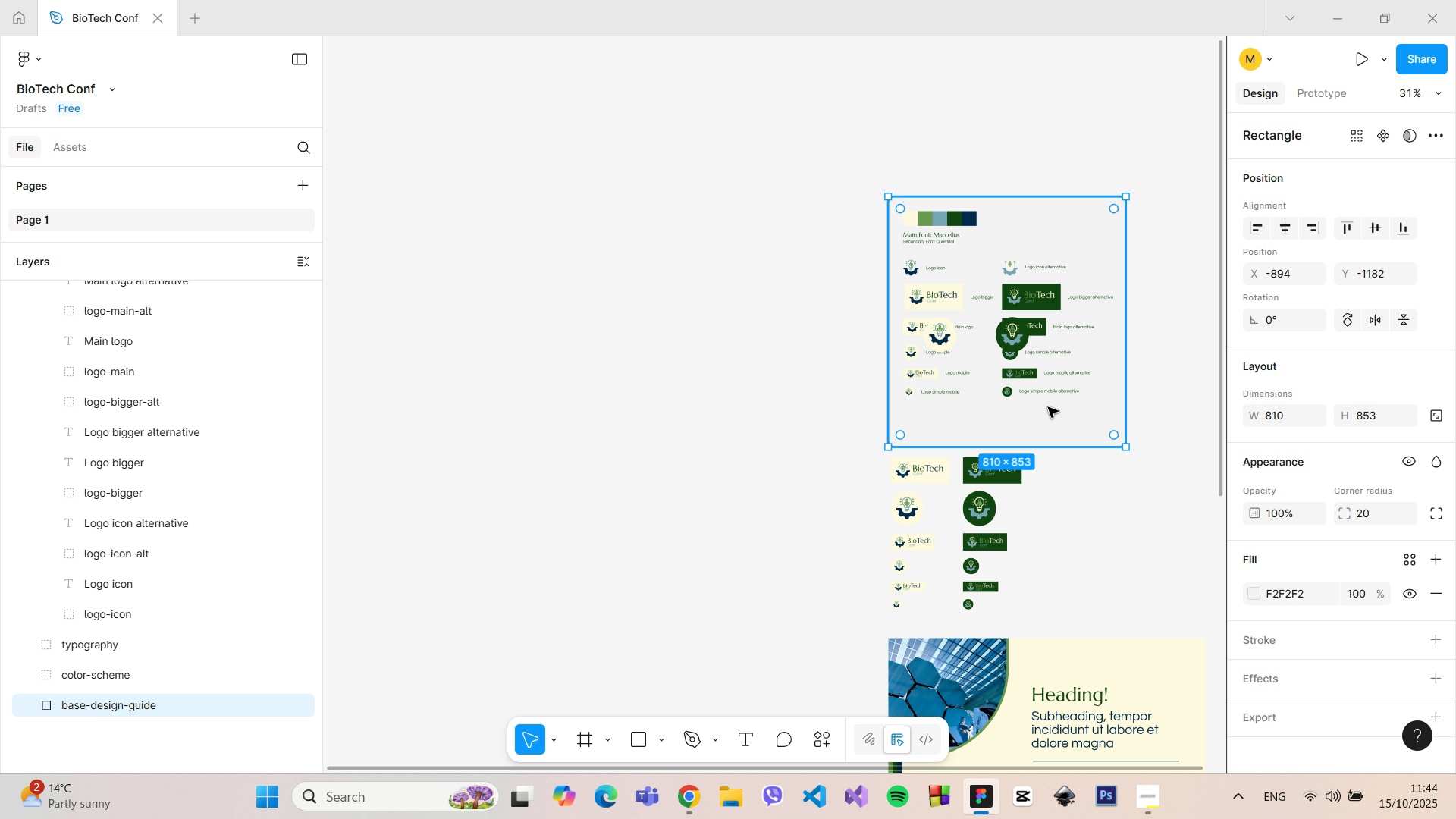 
scroll: coordinate [1048, 407], scroll_direction: up, amount: 4.0
 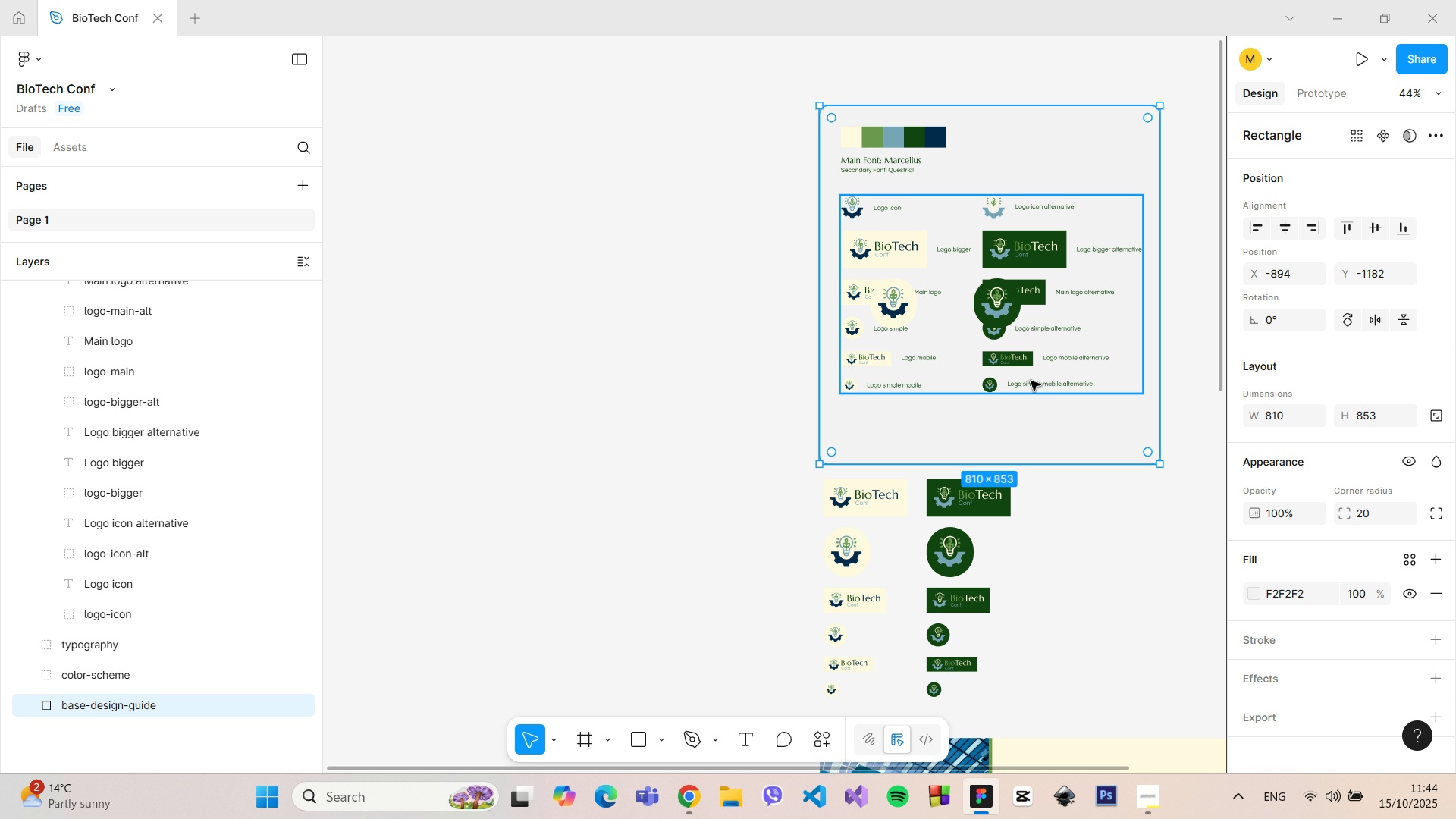 
left_click([1031, 382])
 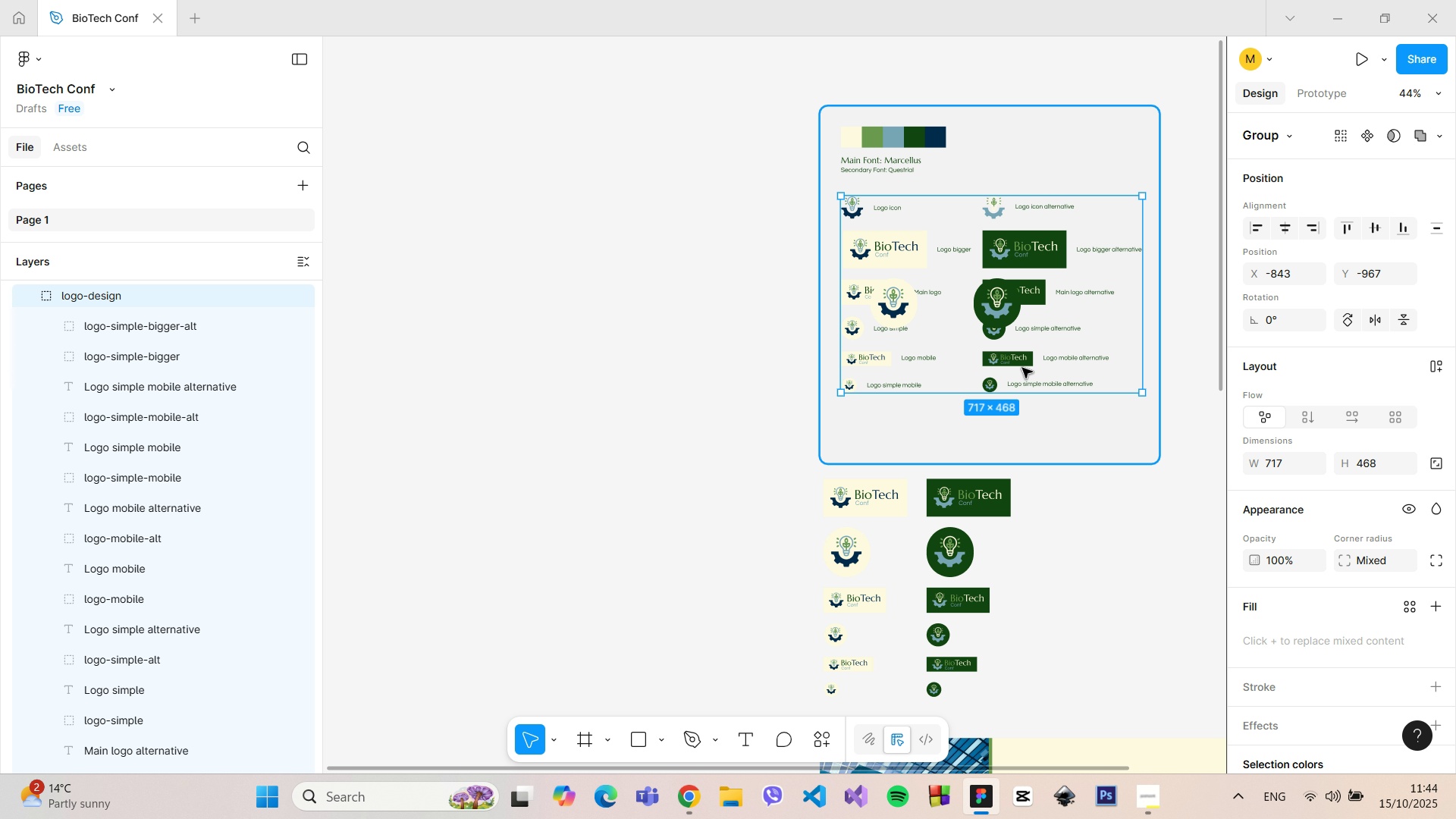 
left_click_drag(start_coordinate=[1022, 368], to_coordinate=[1025, 402])
 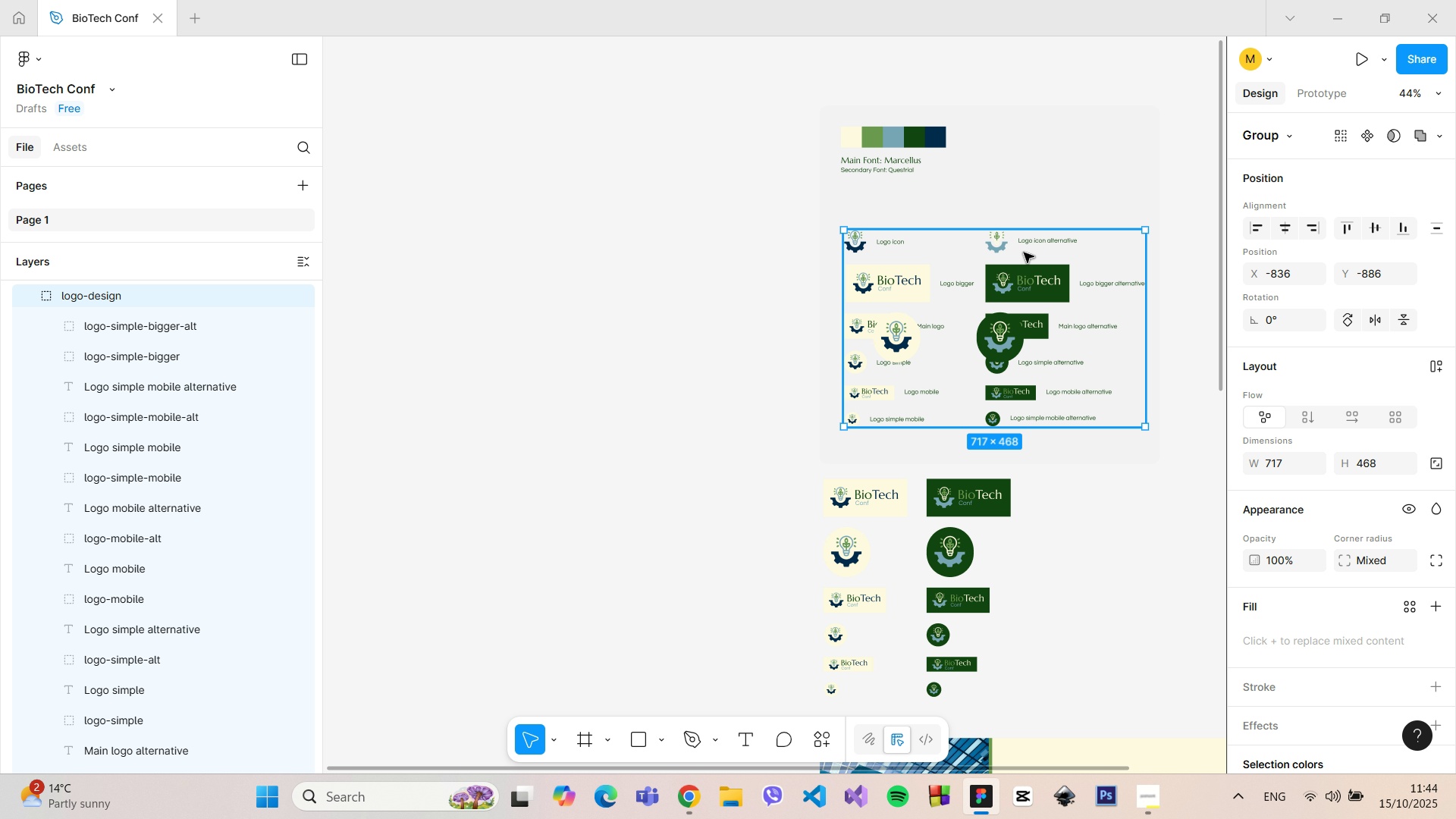 
hold_key(key=ControlLeft, duration=0.64)
scroll: coordinate [1036, 243], scroll_direction: up, amount: 8.0
 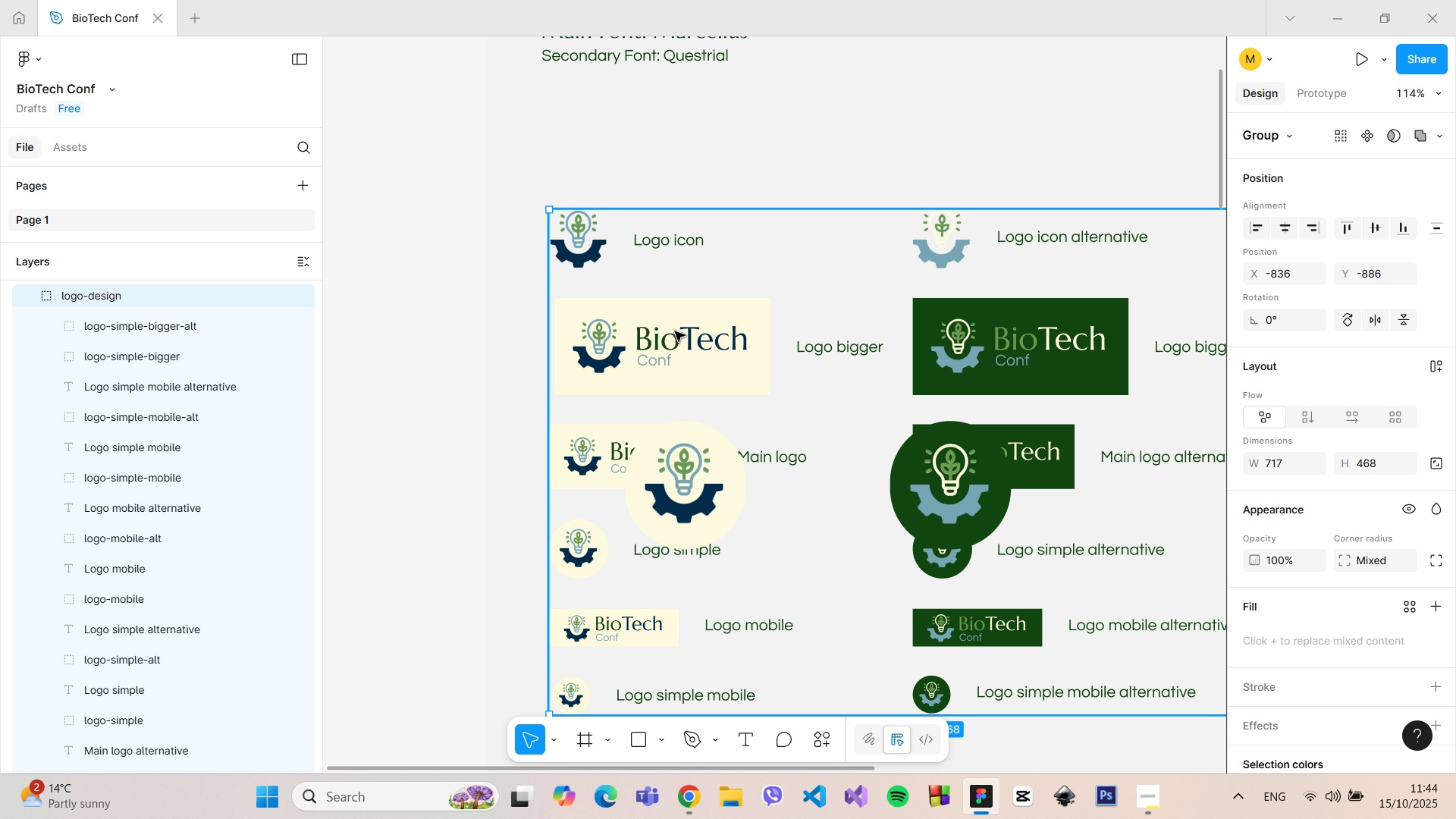 
double_click([675, 331])
 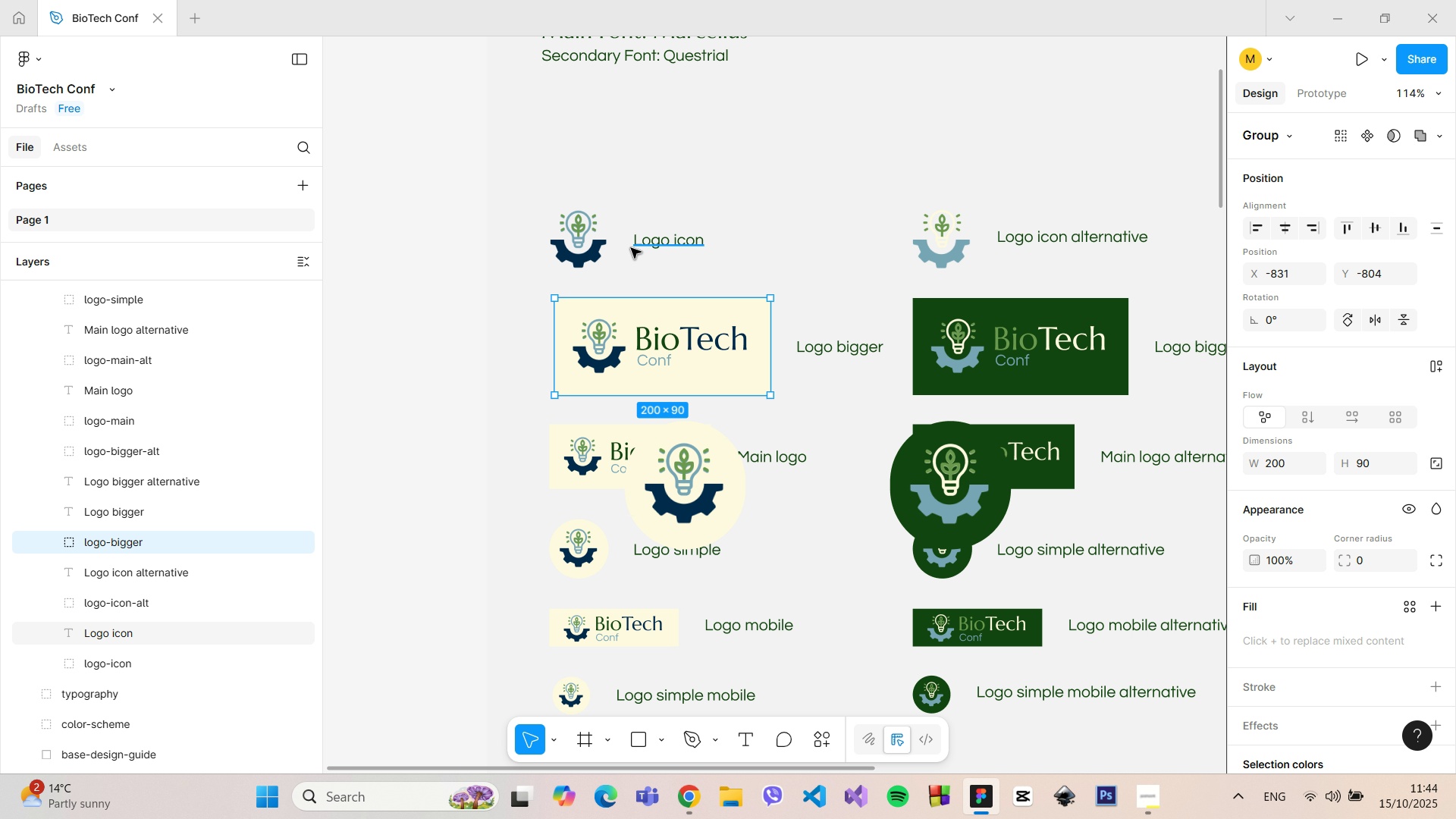 
hold_key(key=ShiftLeft, duration=1.51)
left_click([831, 346])
 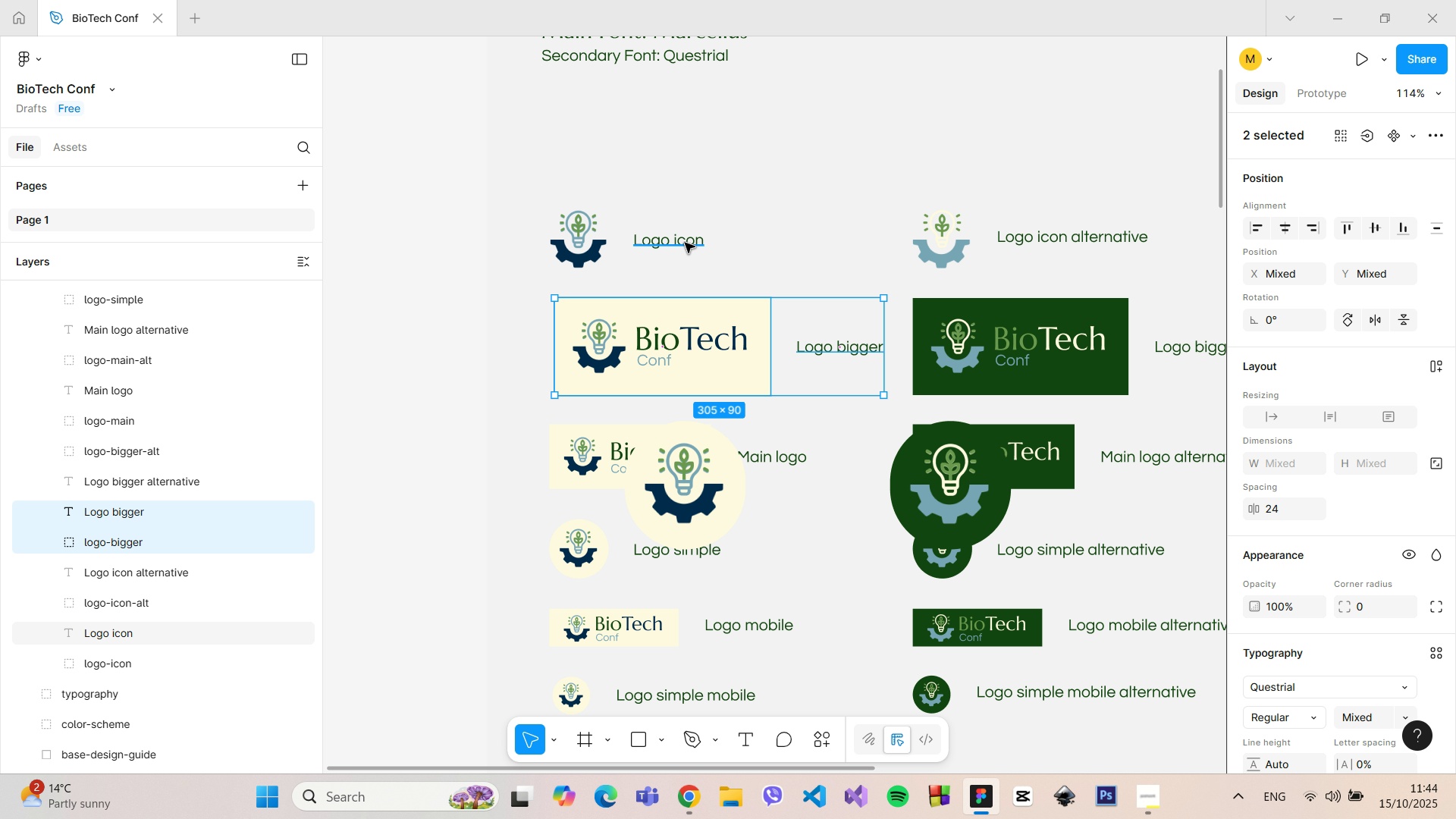 
left_click([685, 243])
 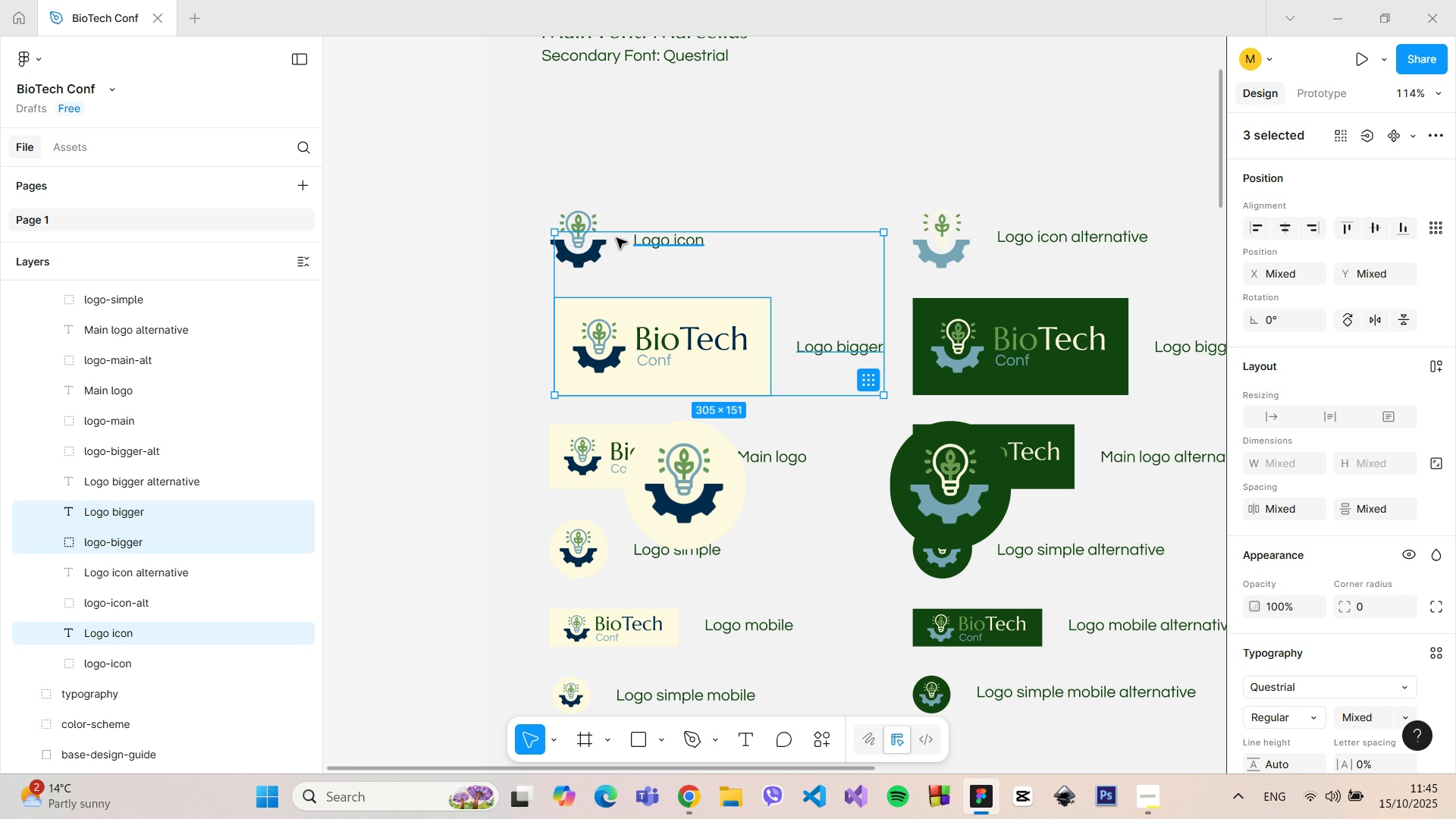 
hold_key(key=ShiftLeft, duration=1.51)
left_click([584, 219])
 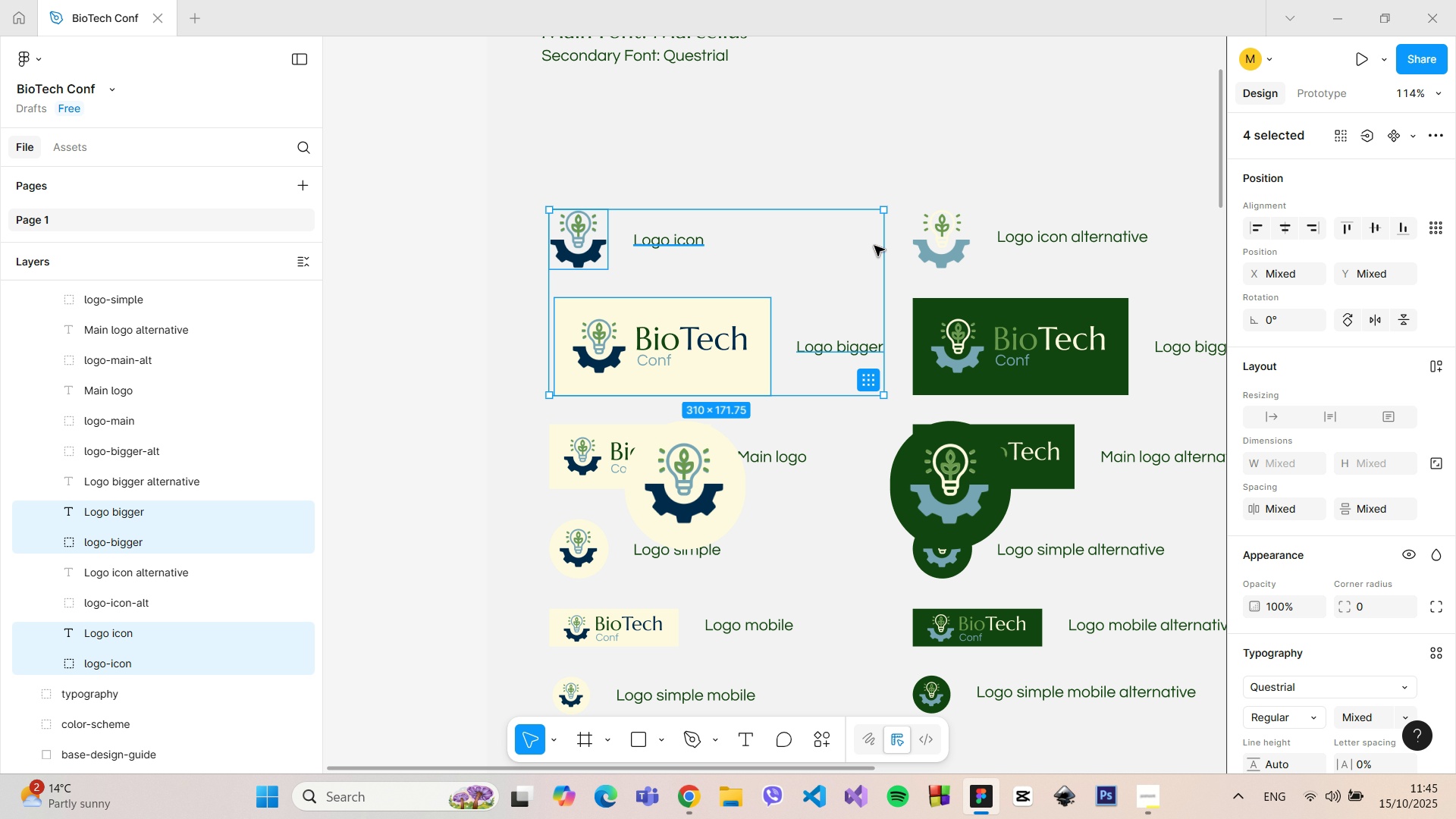 
hold_key(key=ShiftLeft, duration=1.51)
left_click([943, 235])
 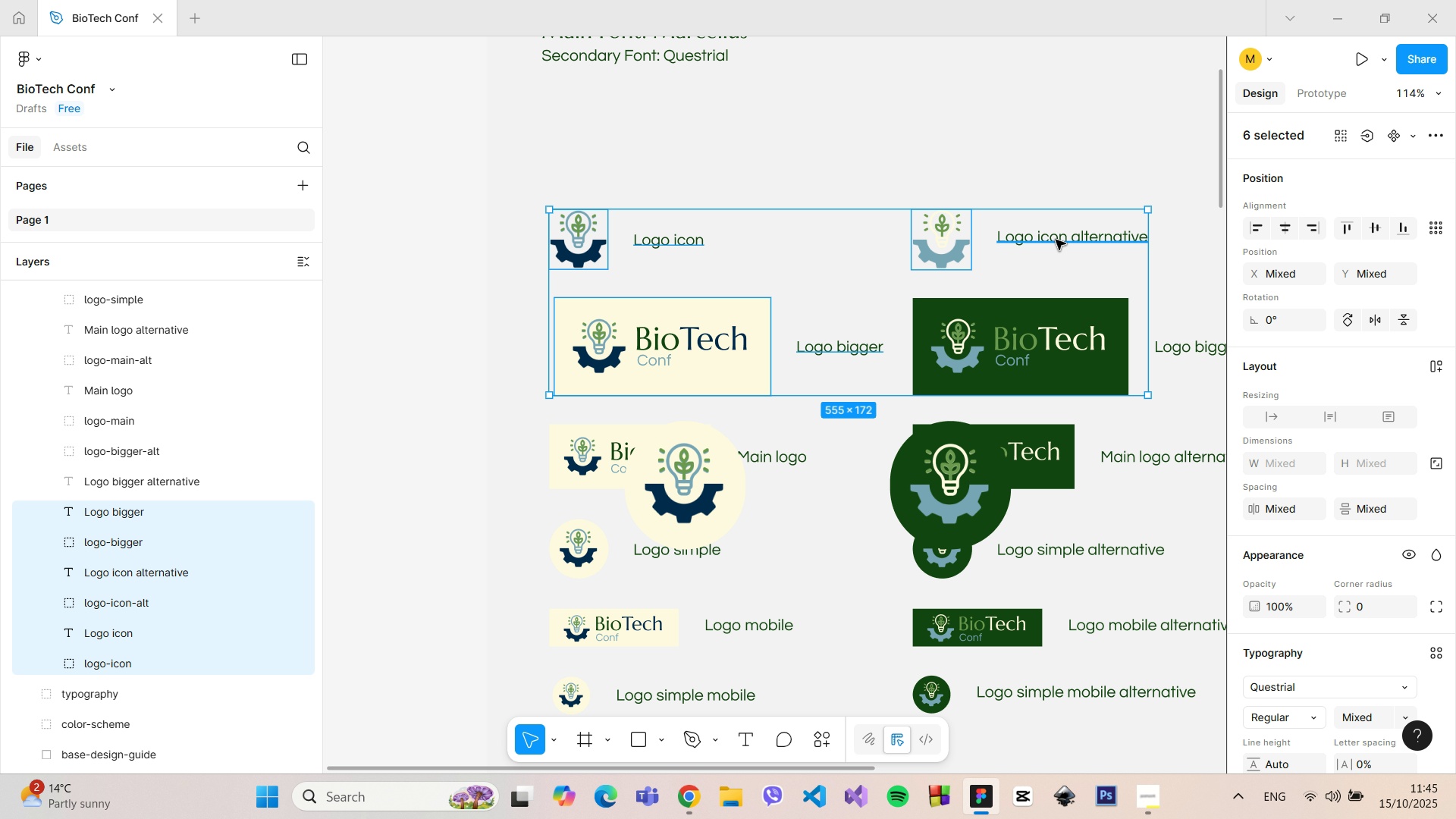 
left_click([1056, 240])
 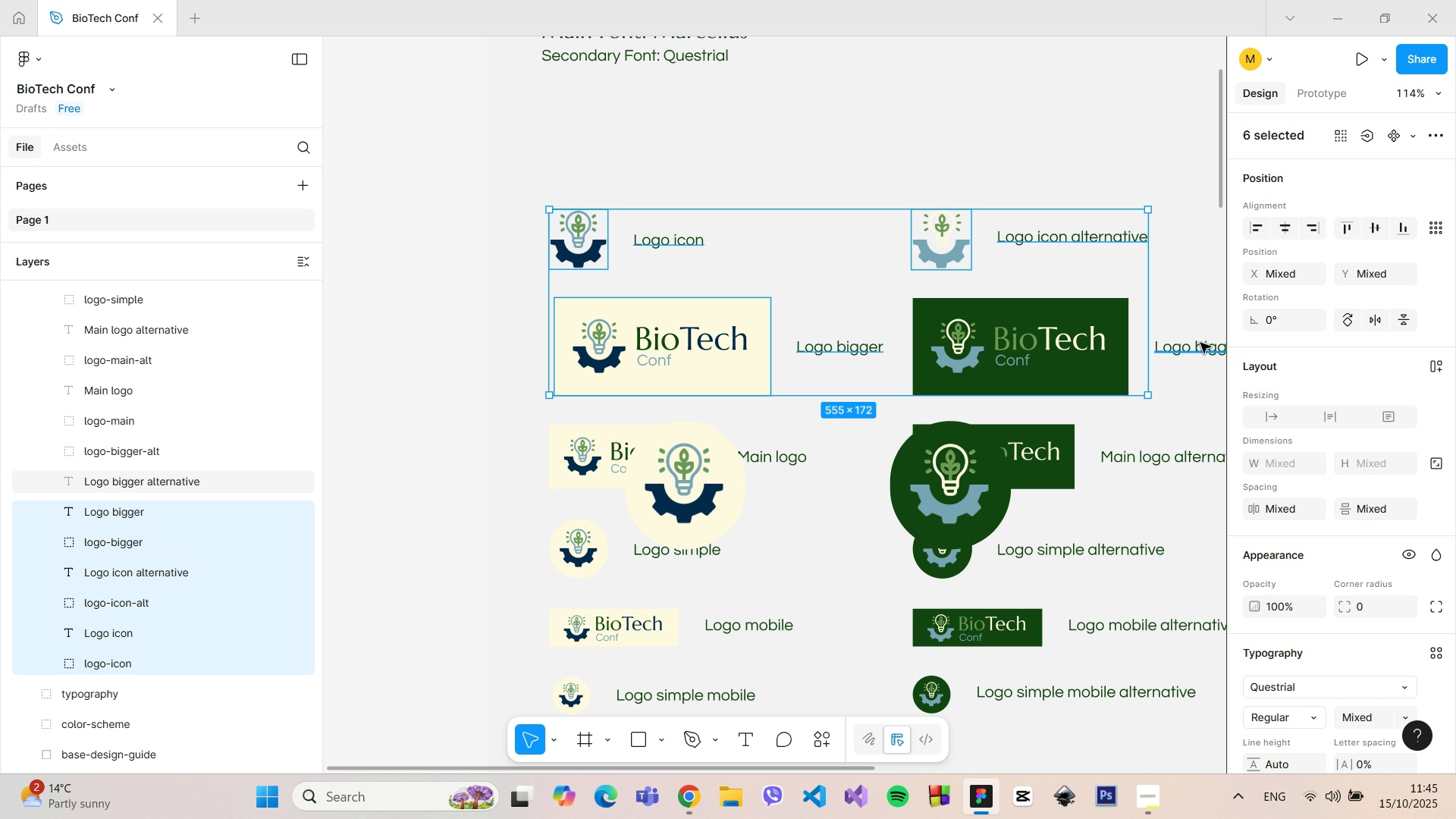 
hold_key(key=ShiftLeft, duration=0.8)
left_click([1199, 343])
 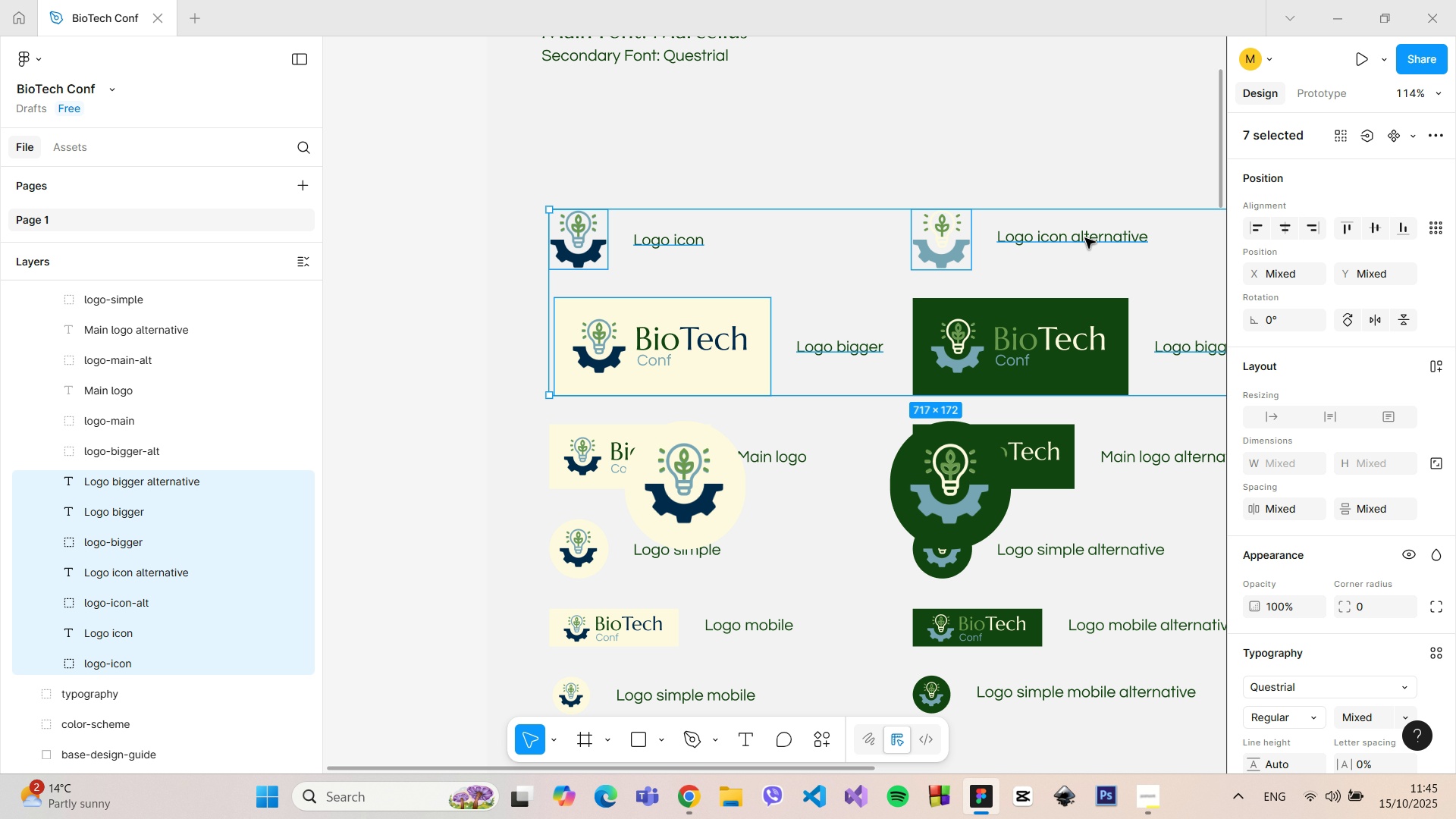 
left_click_drag(start_coordinate=[1085, 237], to_coordinate=[1086, 127])
 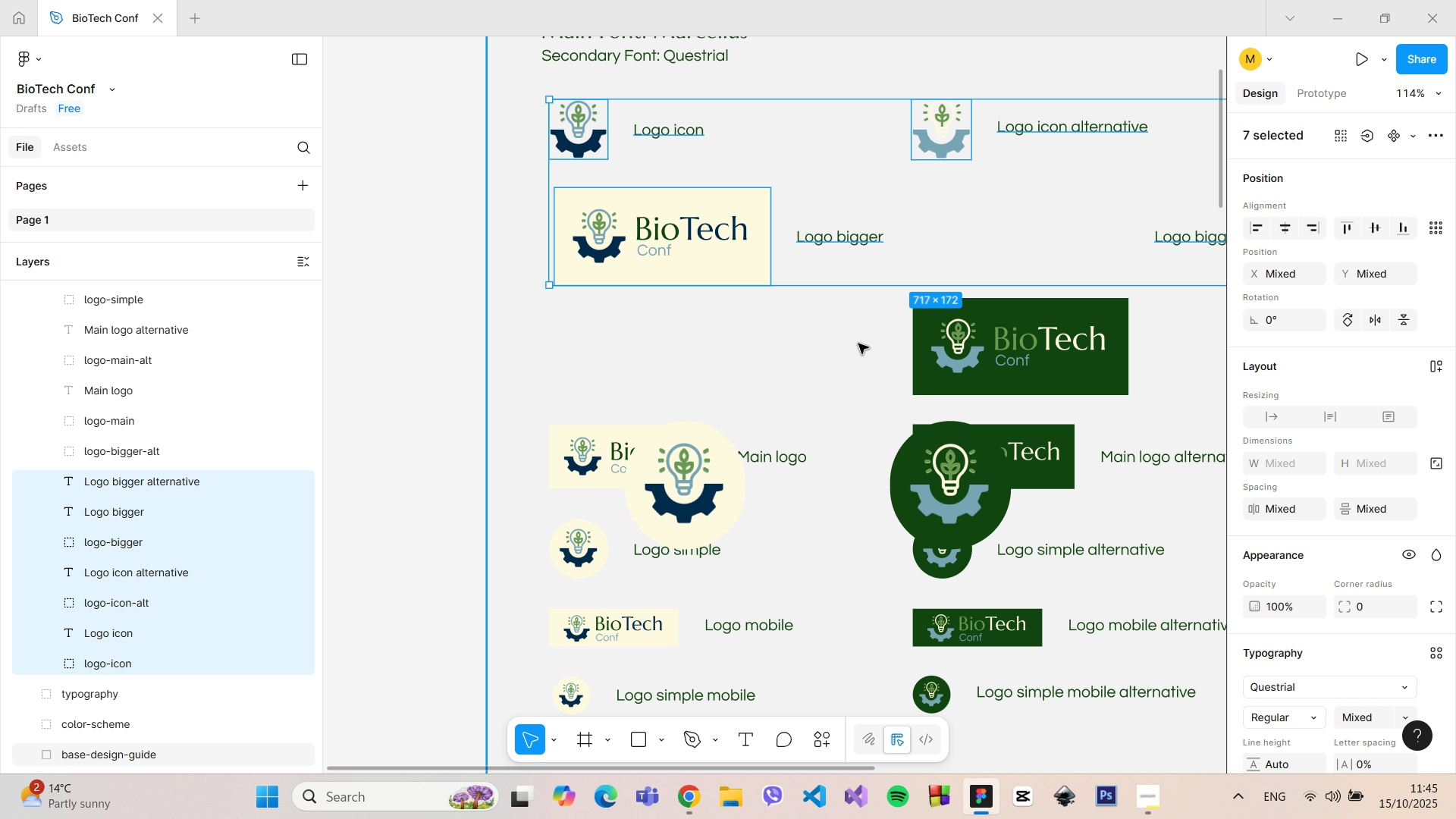 
left_click([858, 344])
 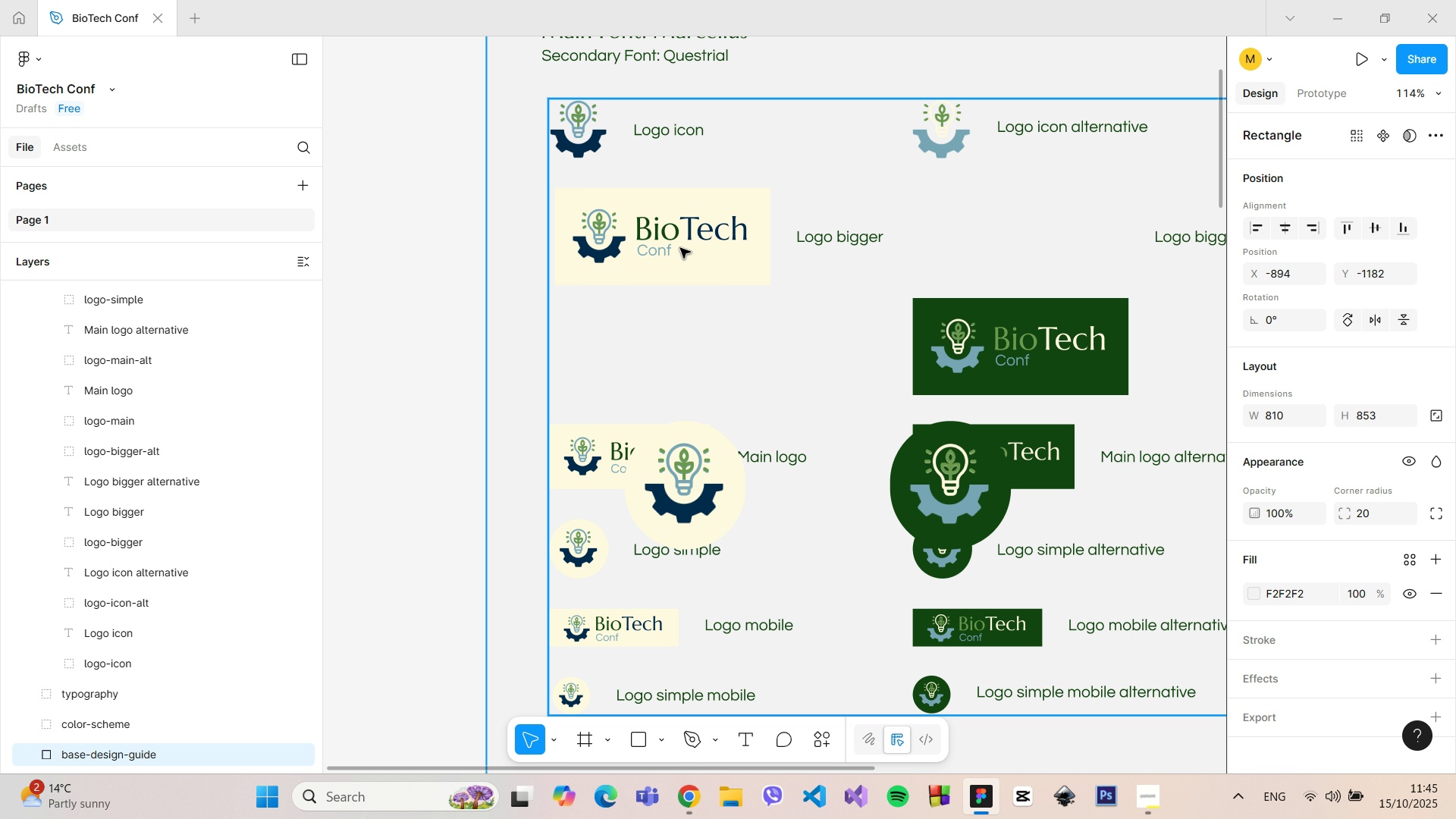 
double_click([680, 248])
 